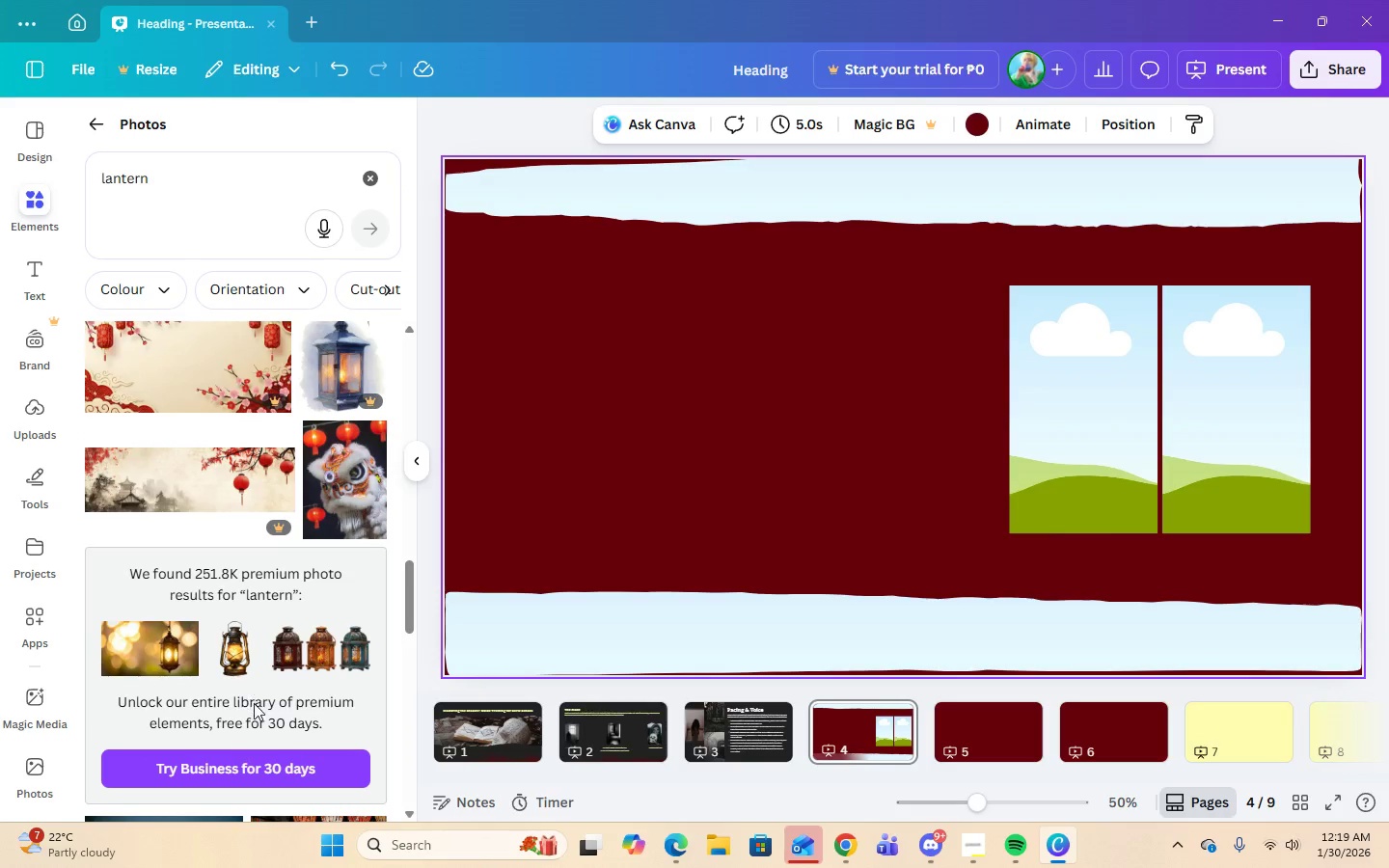 
scroll: coordinate [255, 697], scroll_direction: up, amount: 5.0
 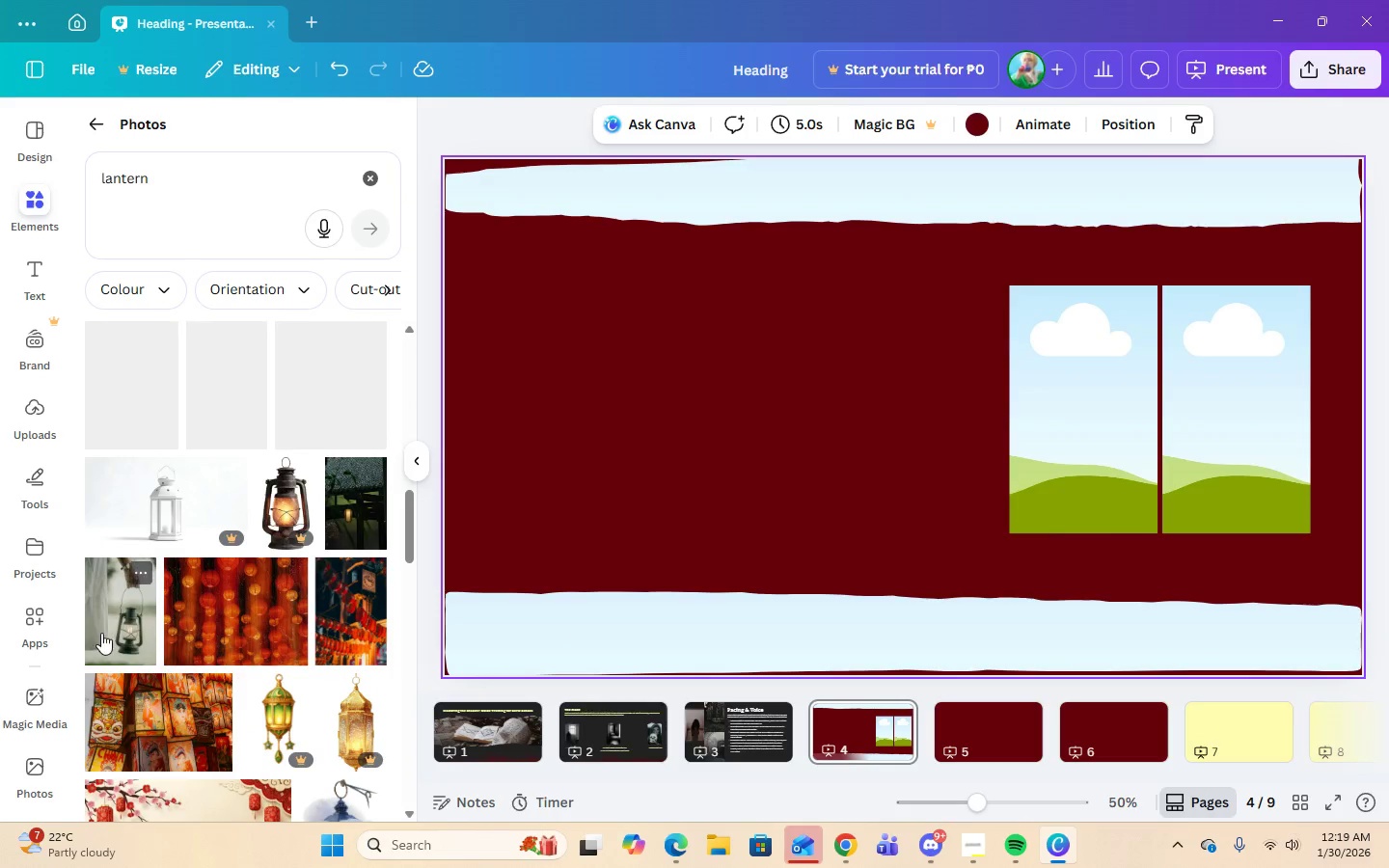 
left_click([101, 633])
 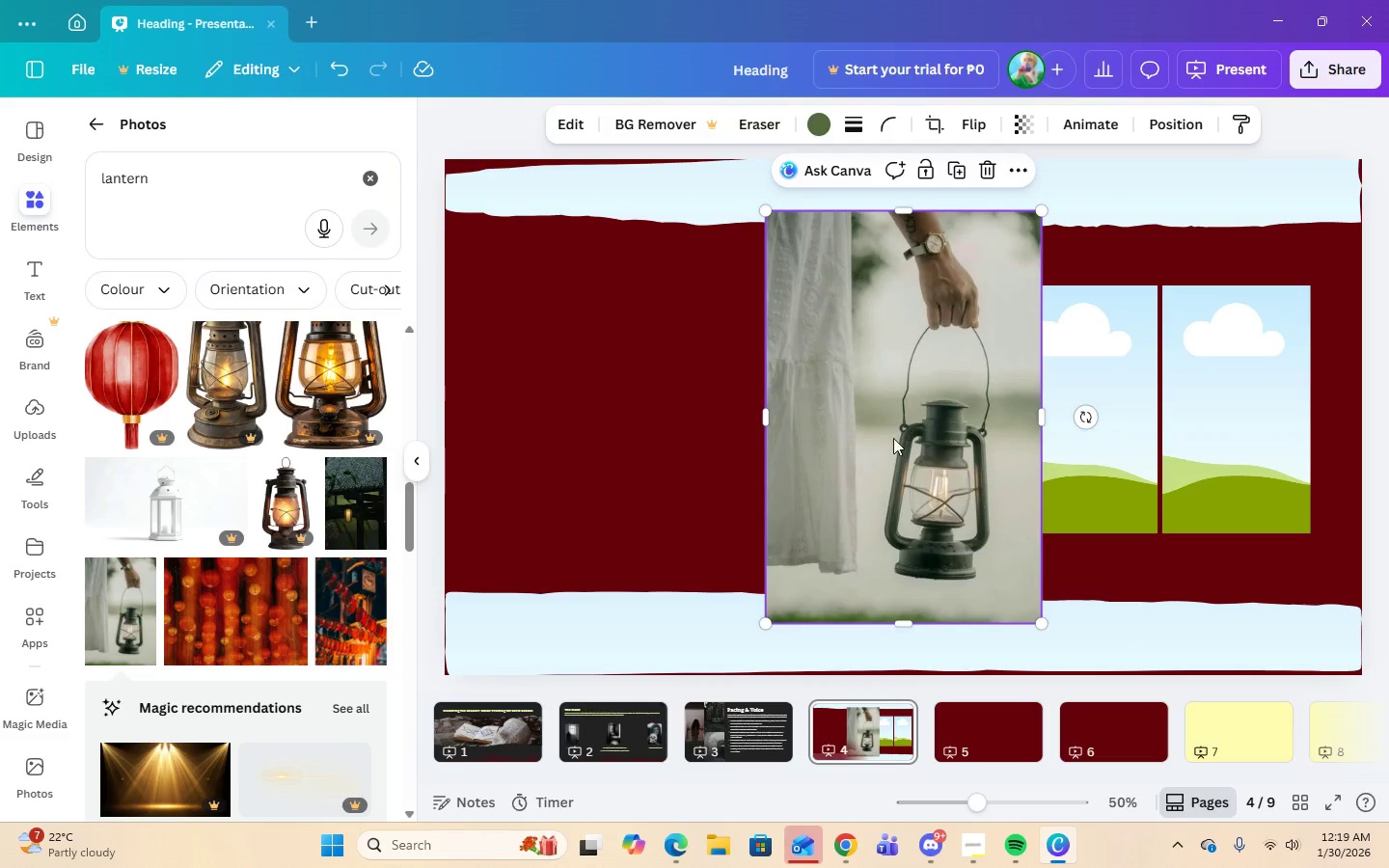 
left_click_drag(start_coordinate=[892, 436], to_coordinate=[1030, 437])
 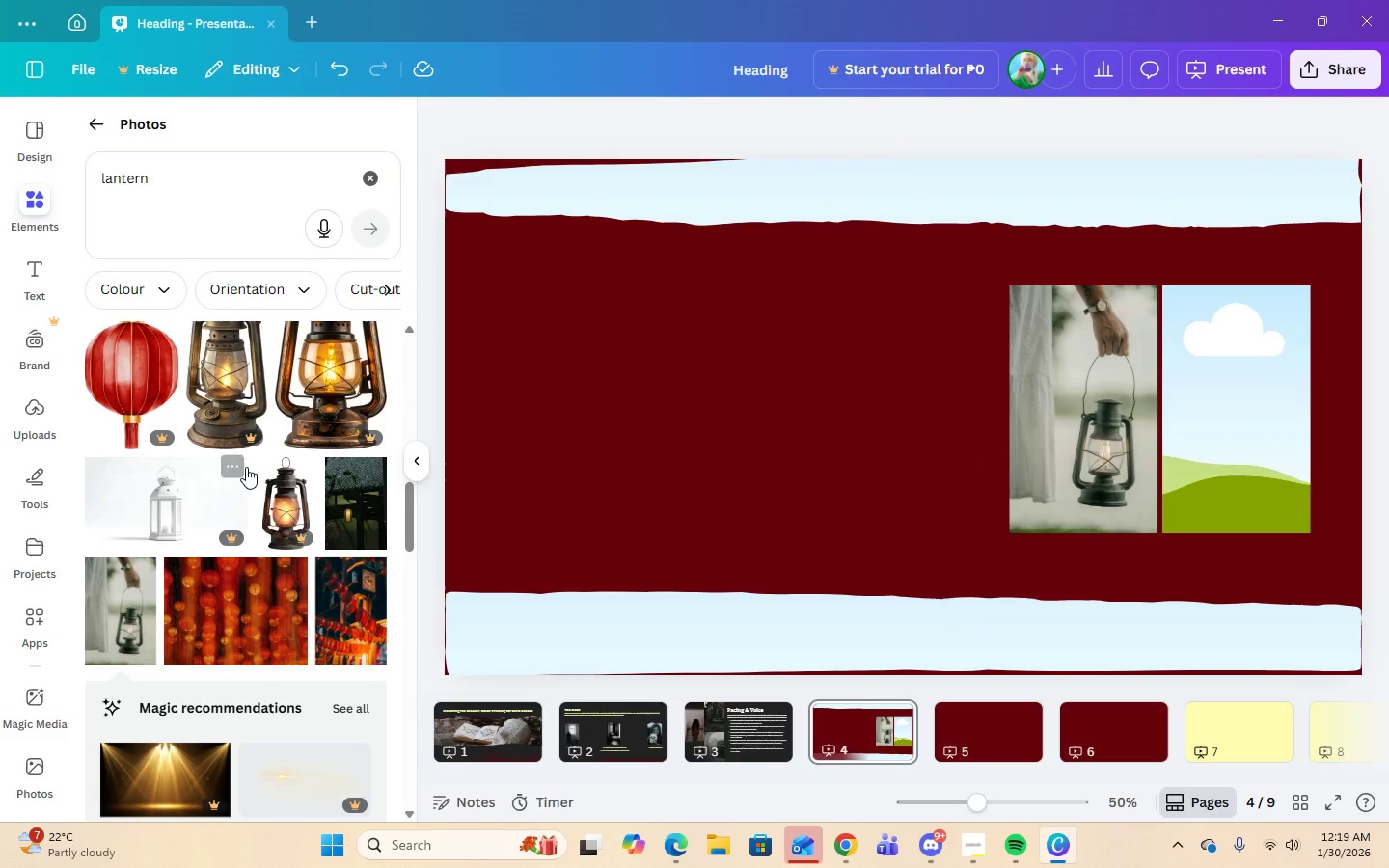 
scroll: coordinate [289, 606], scroll_direction: down, amount: 23.0
 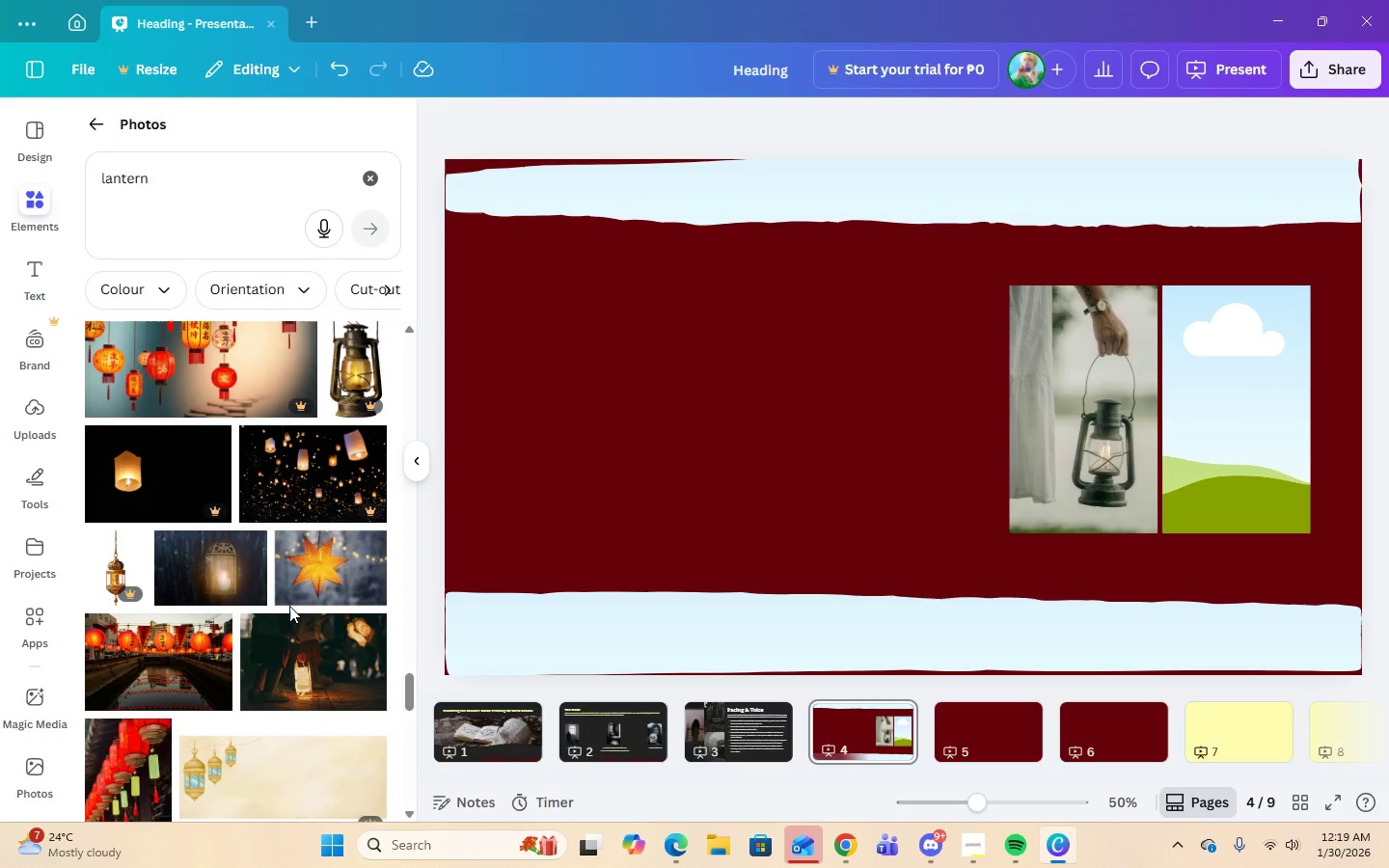 
scroll: coordinate [160, 625], scroll_direction: down, amount: 11.0
 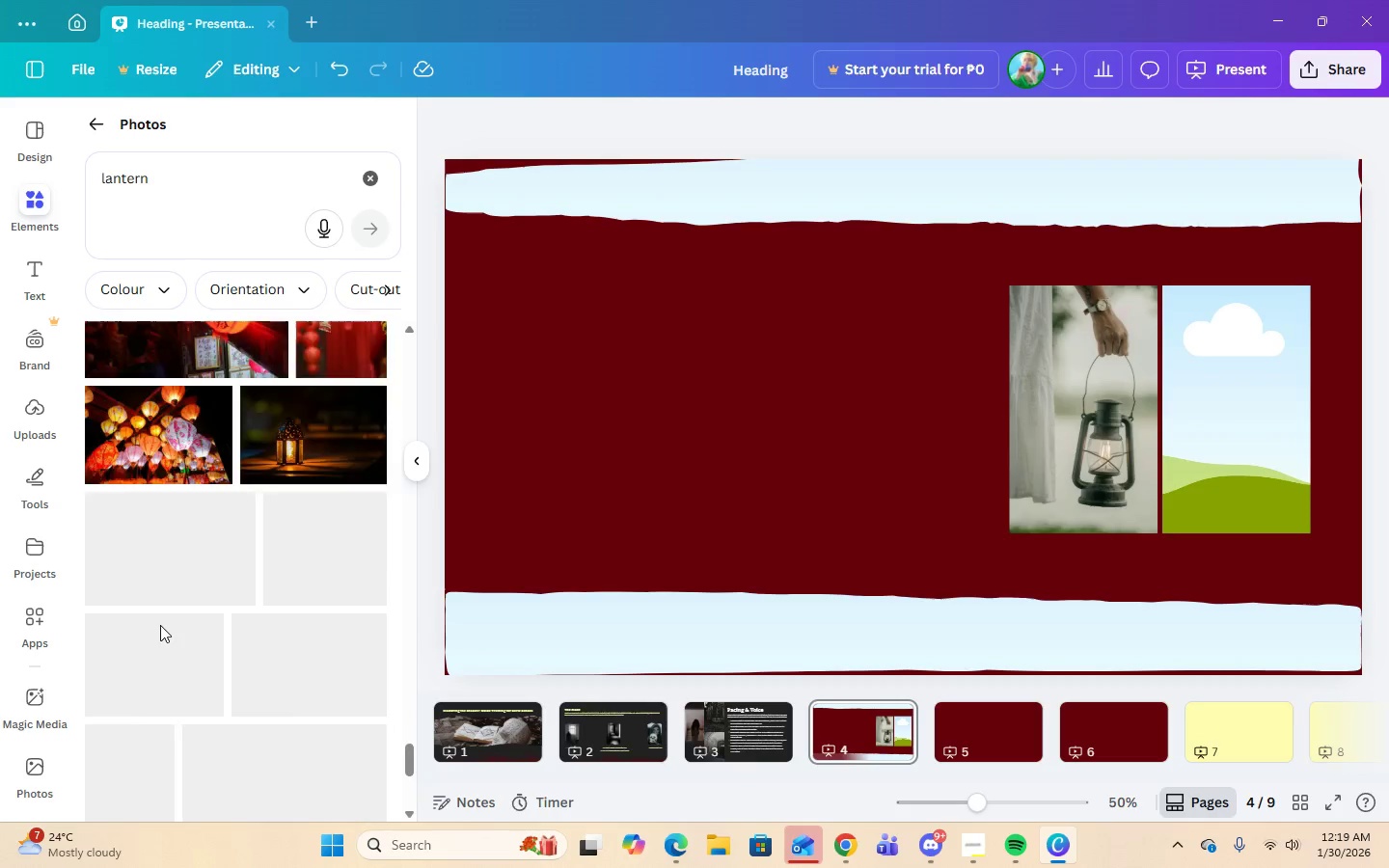 
scroll: coordinate [160, 625], scroll_direction: up, amount: 1.0
 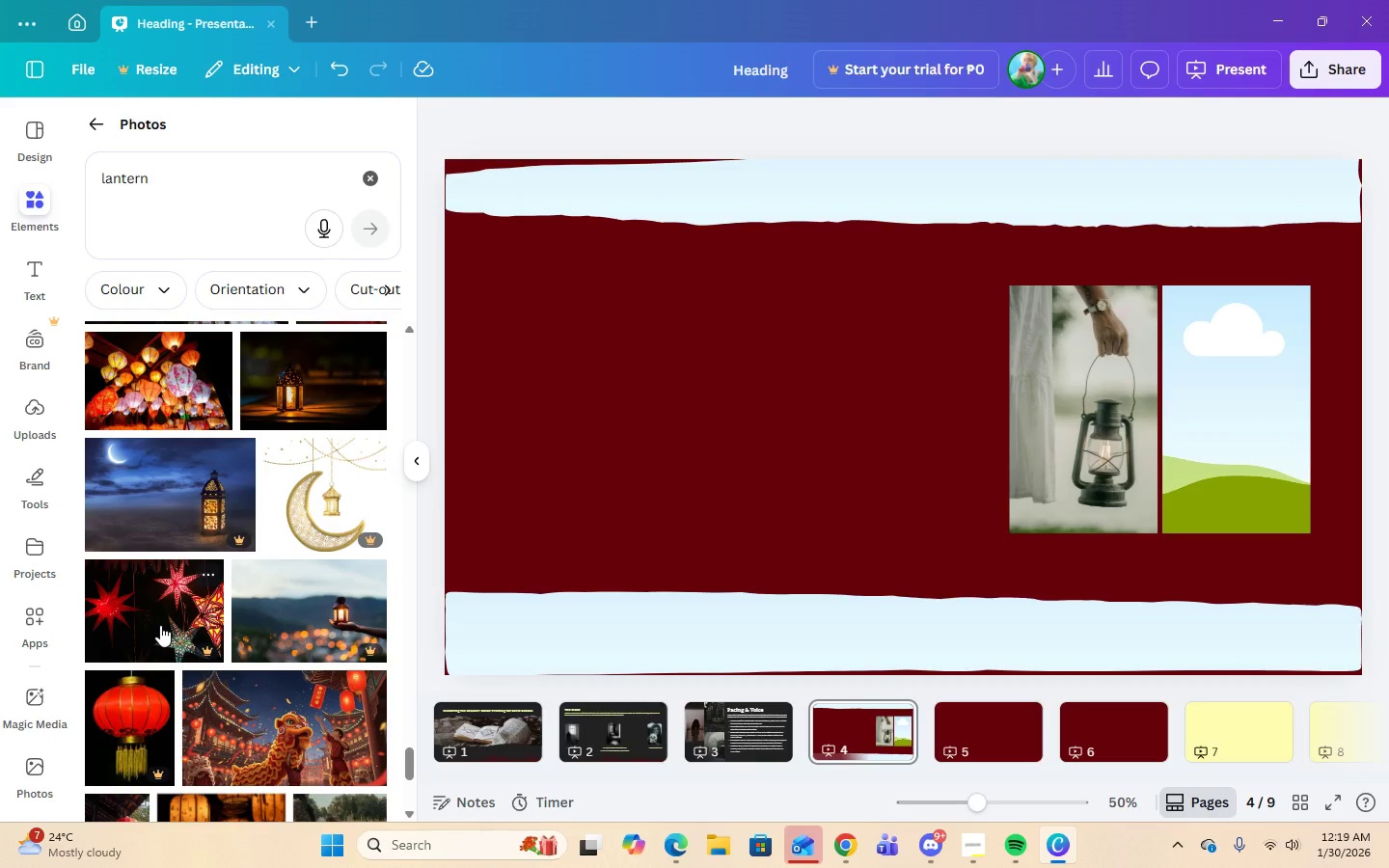 
scroll: coordinate [160, 625], scroll_direction: down, amount: 5.0
 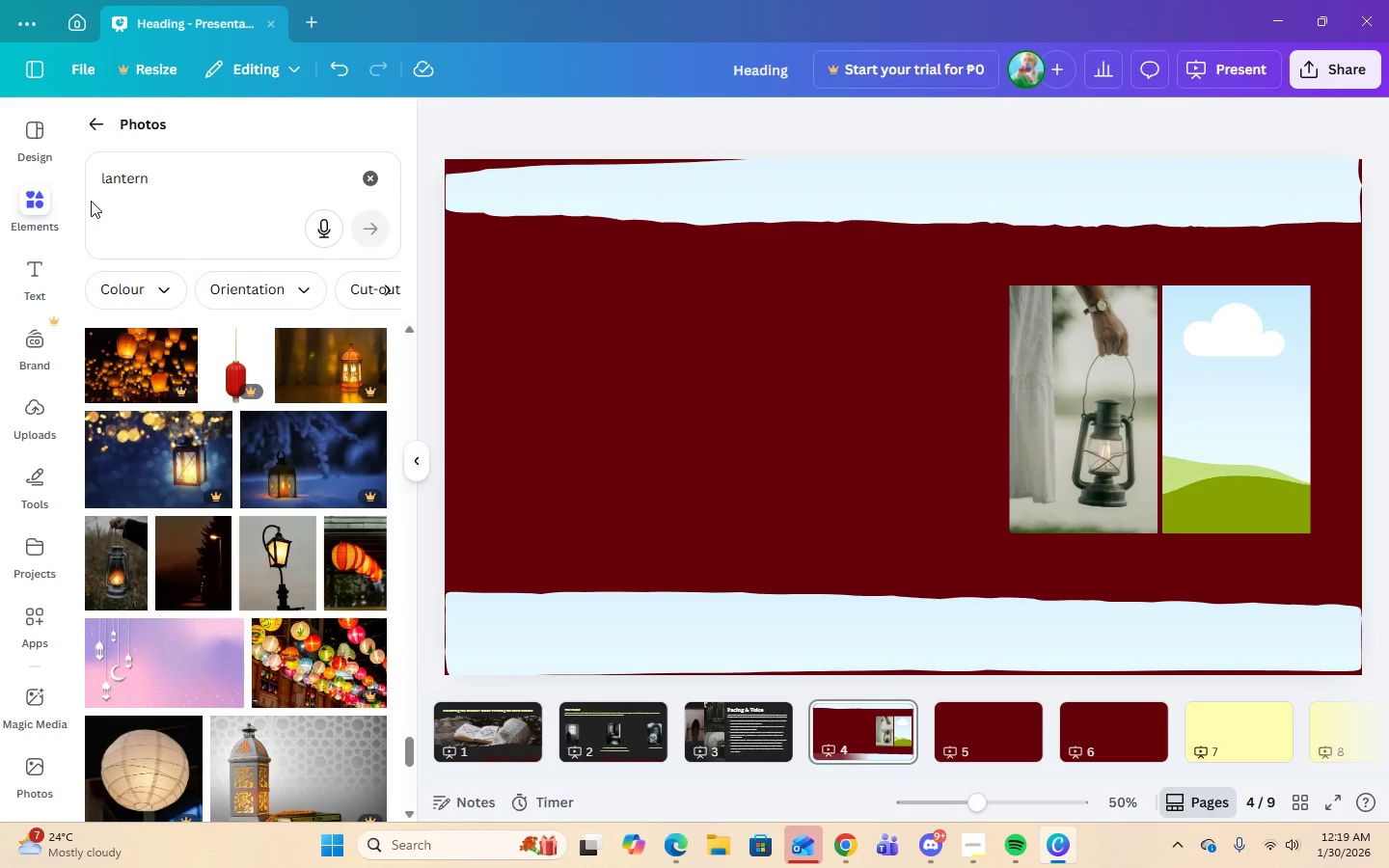 
left_click([95, 180])
 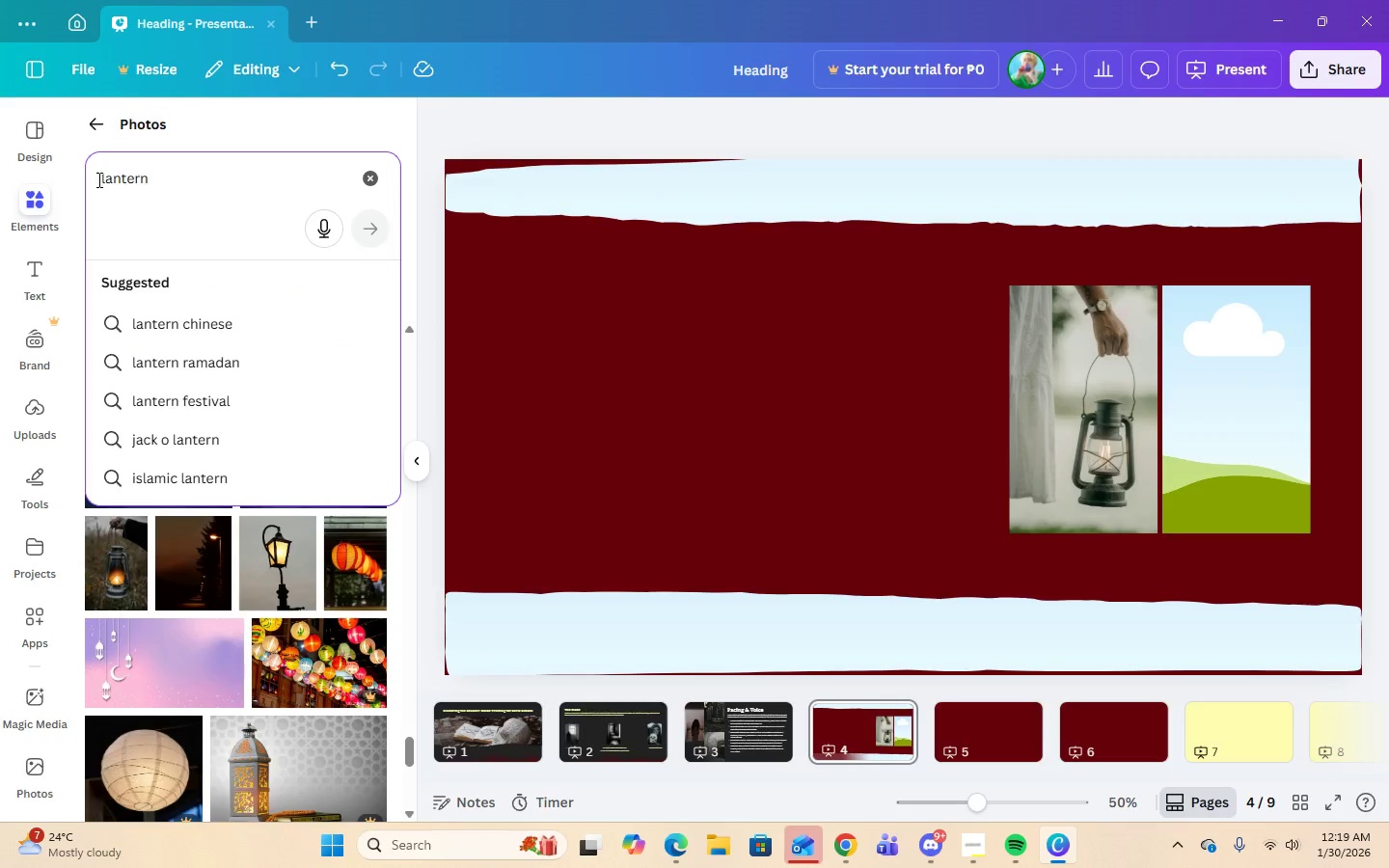 
type(a)
key(Backspace)
type(dark academia )
 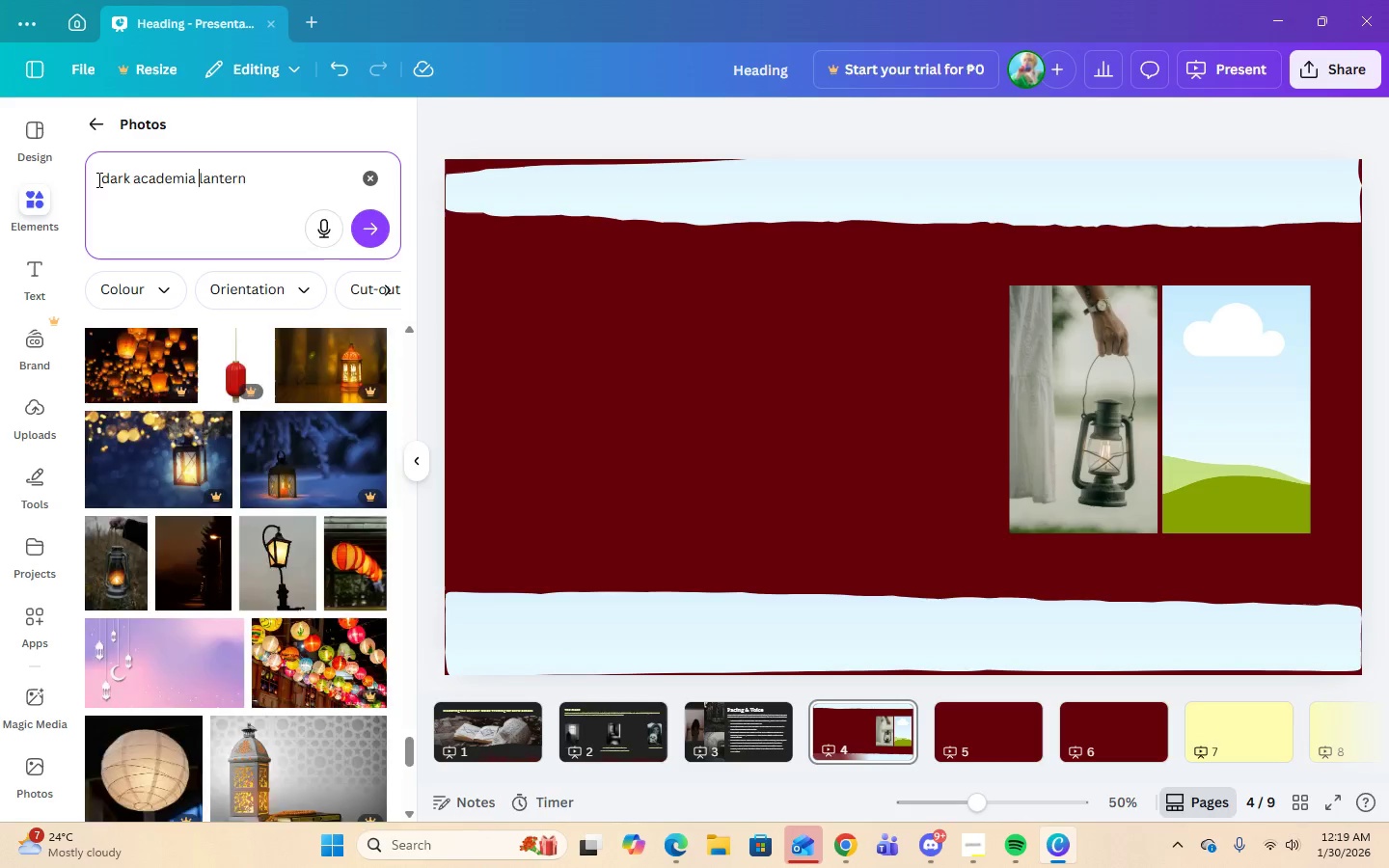 
key(Enter)
 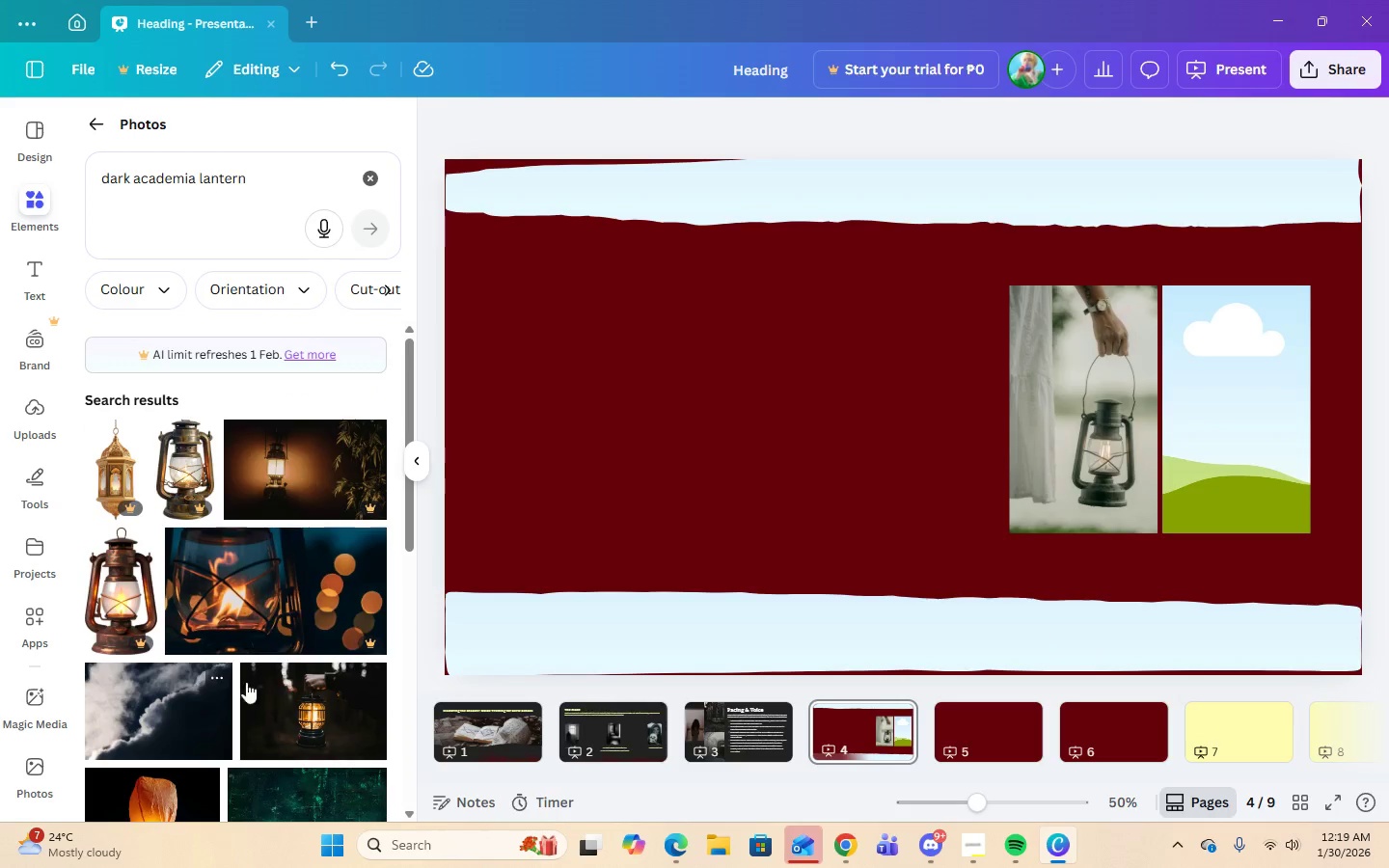 
scroll: coordinate [275, 674], scroll_direction: down, amount: 1.0
 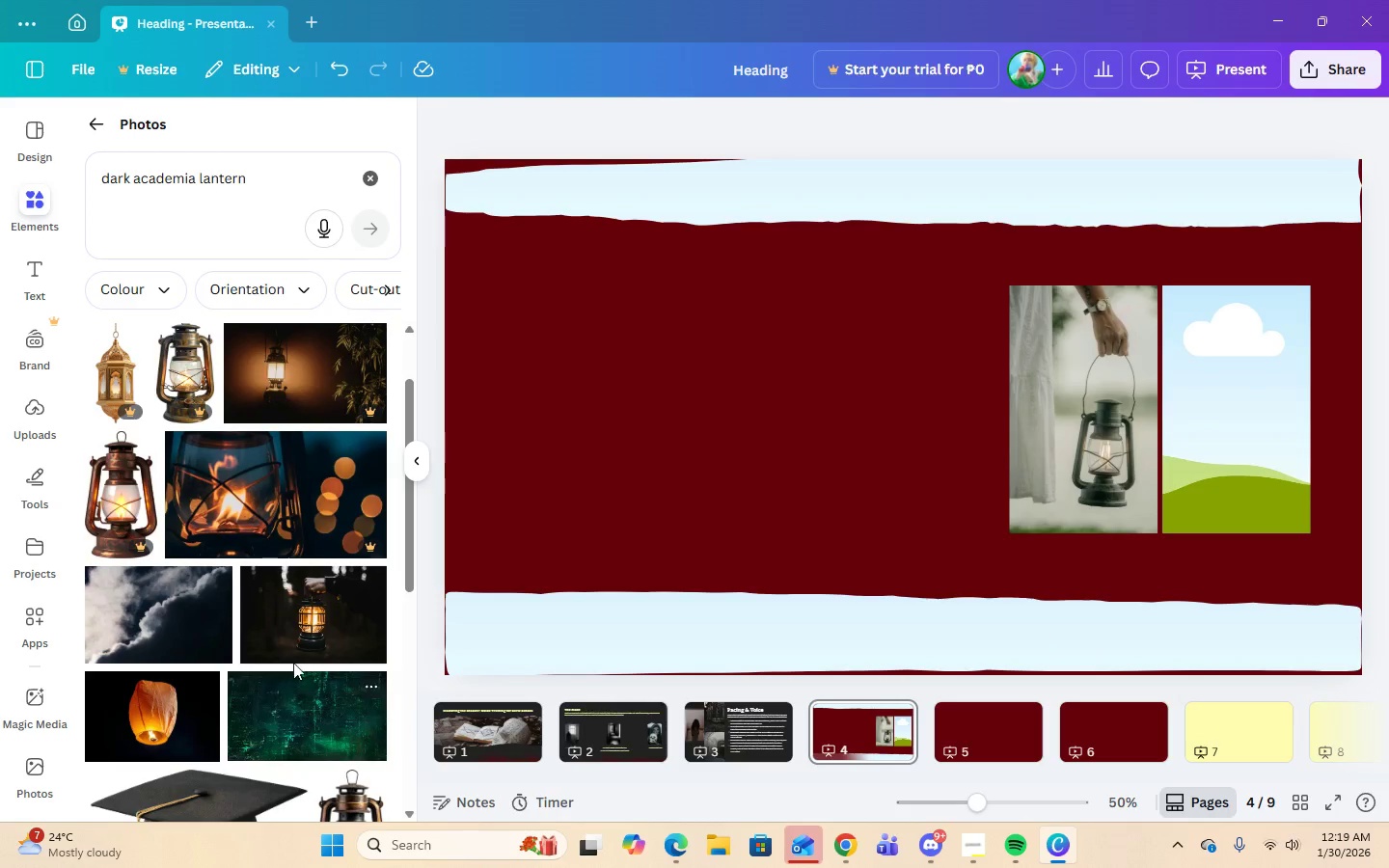 
left_click([321, 634])
 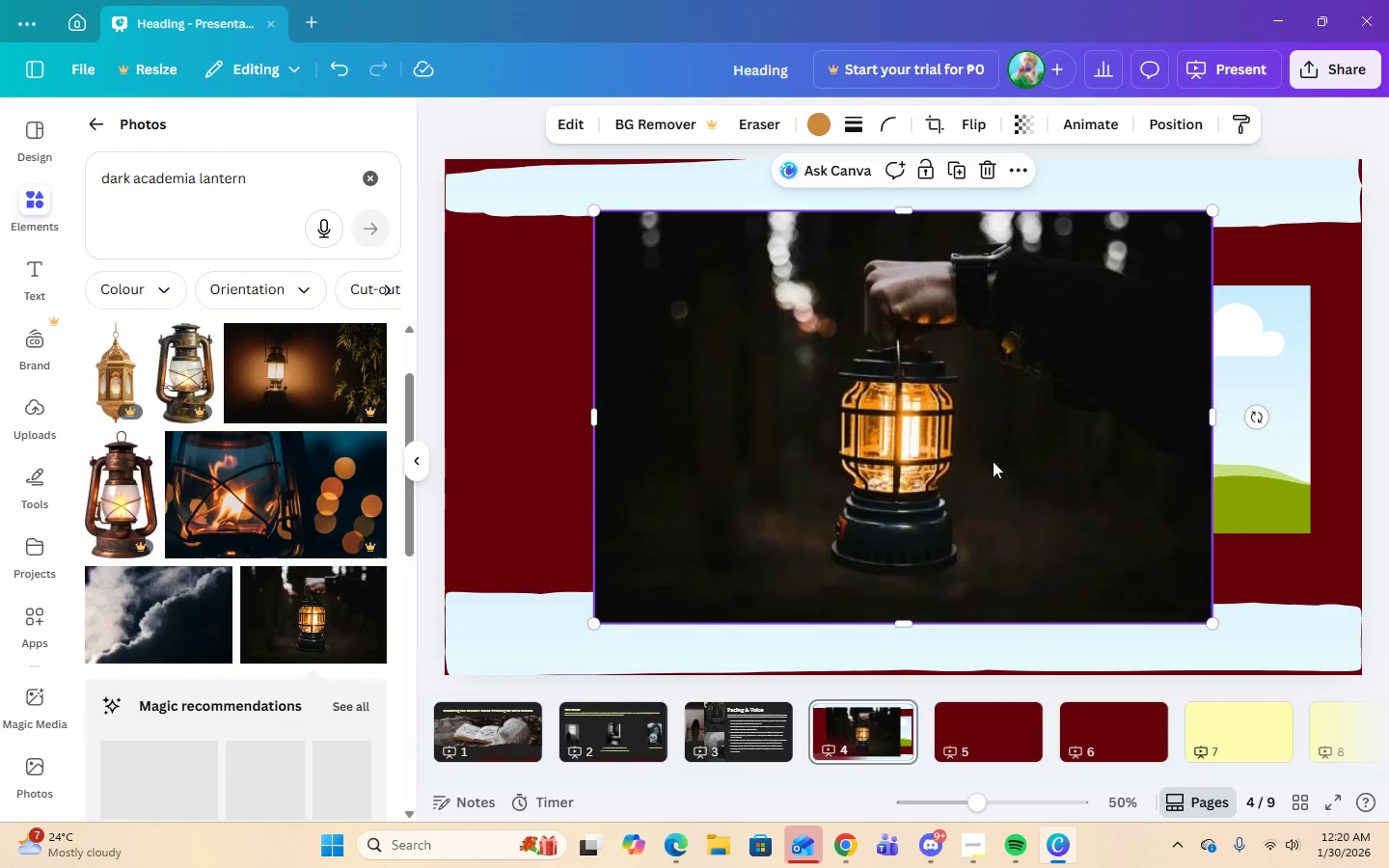 
left_click_drag(start_coordinate=[965, 461], to_coordinate=[1256, 457])
 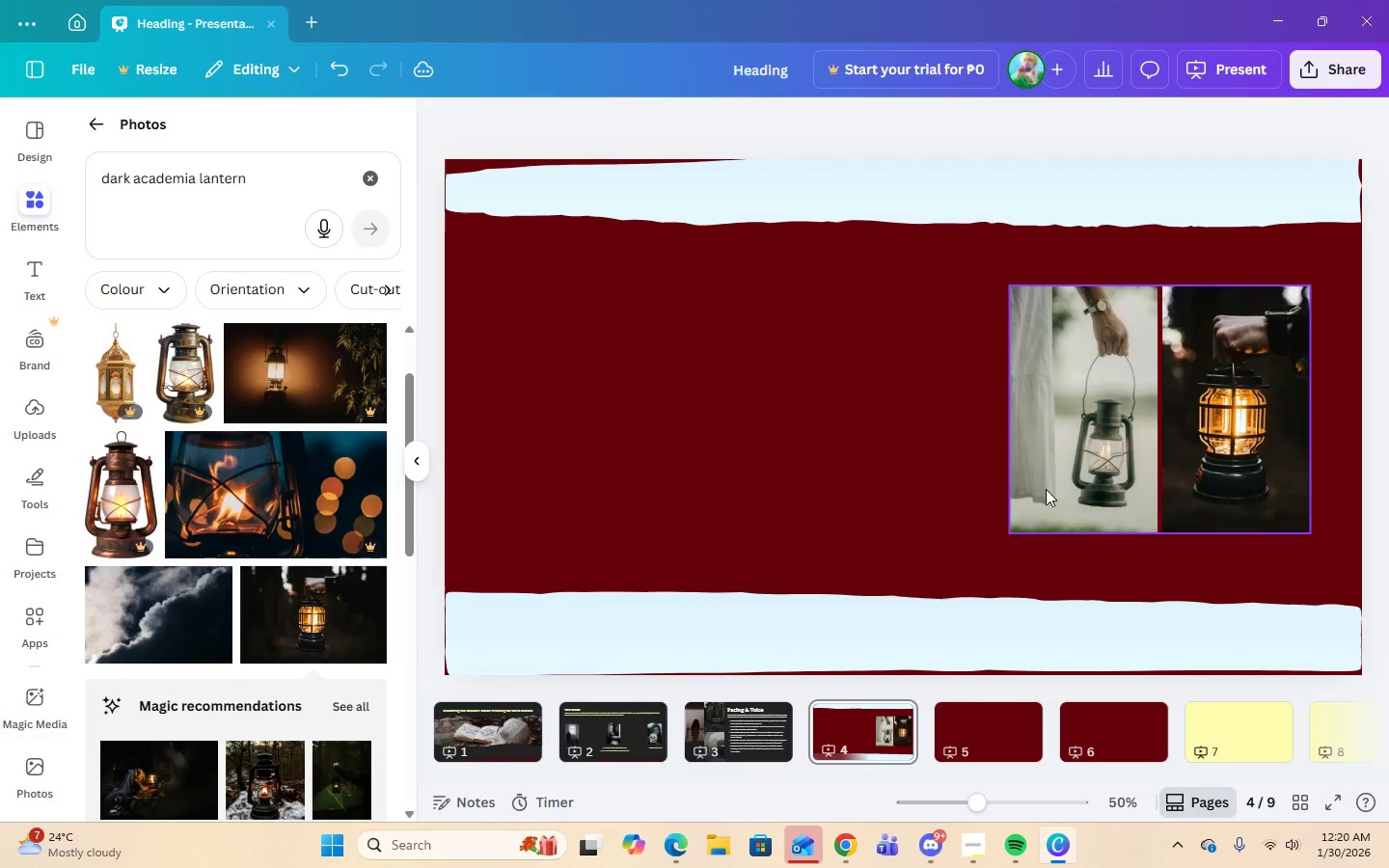 
left_click([1052, 483])
 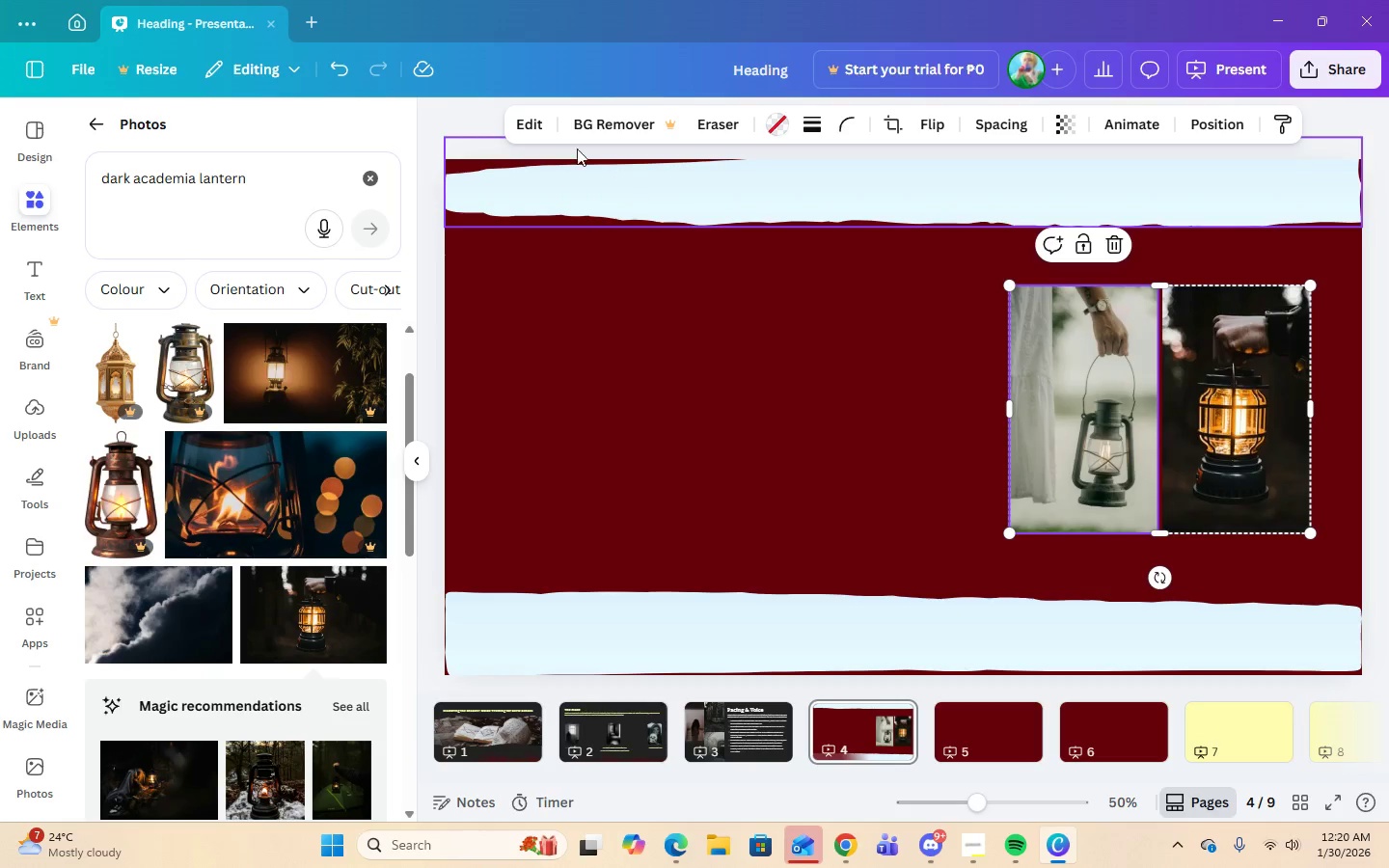 
left_click([524, 126])
 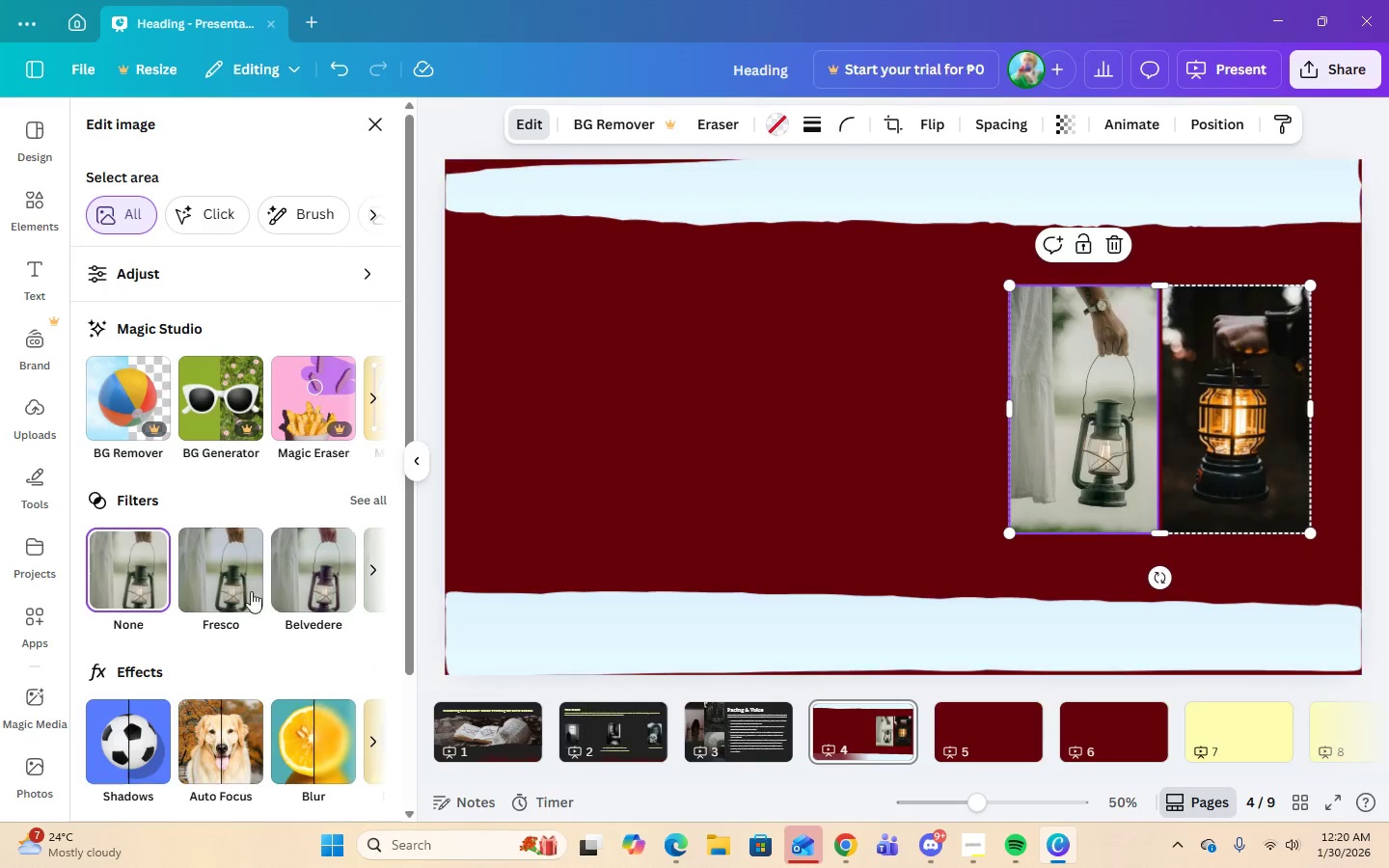 
scroll: coordinate [209, 614], scroll_direction: down, amount: 3.0
 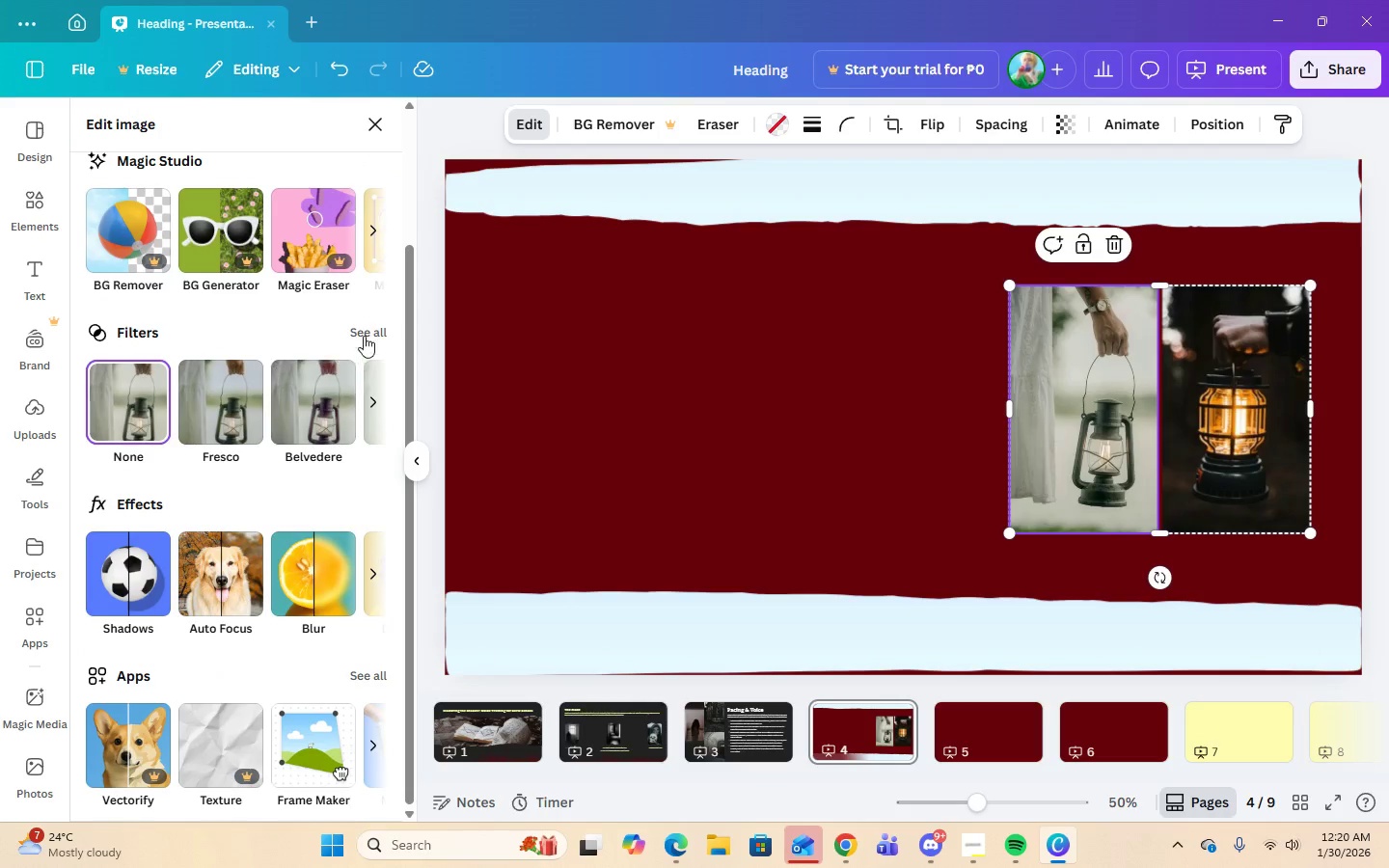 
left_click([367, 323])
 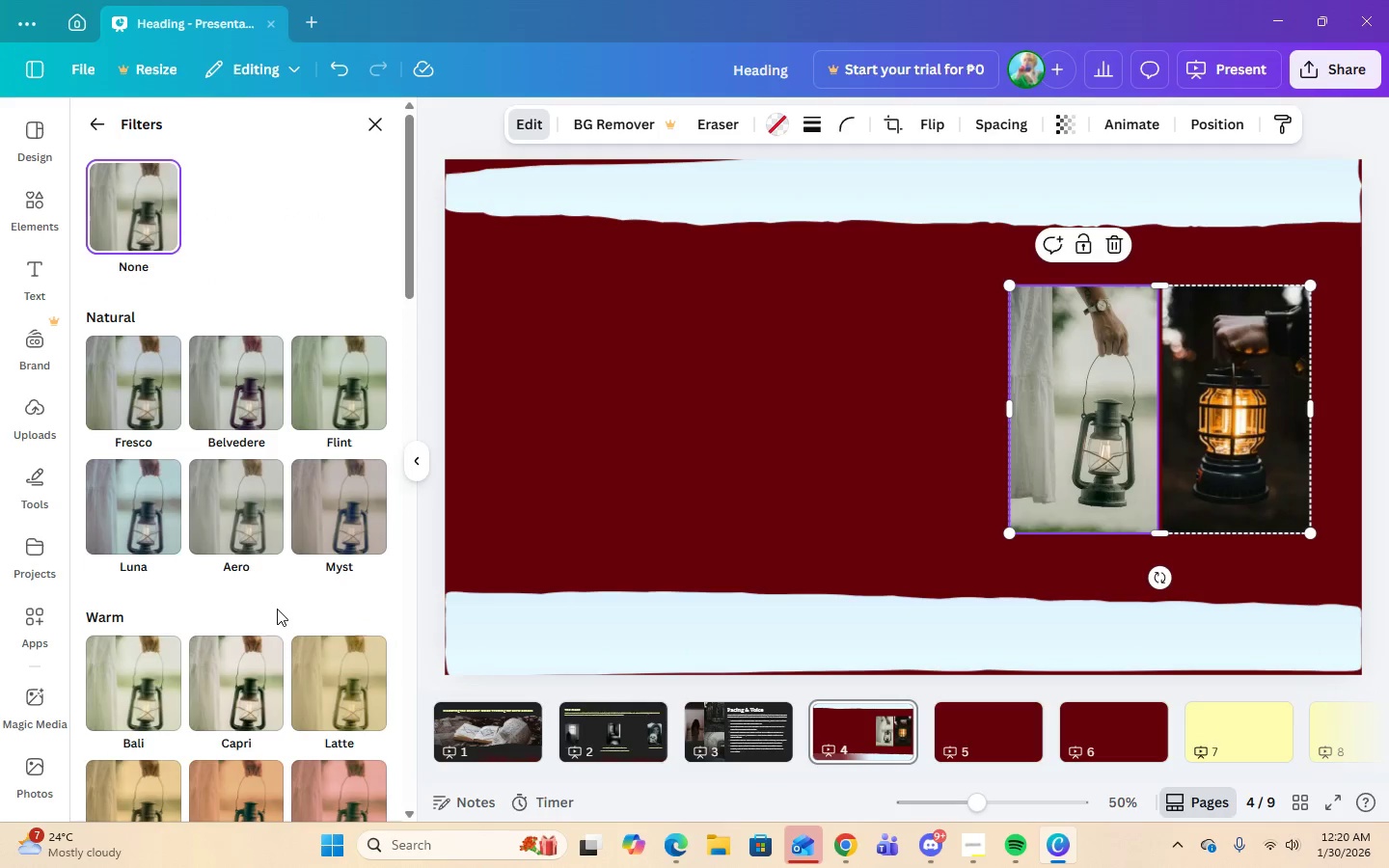 
scroll: coordinate [282, 690], scroll_direction: down, amount: 15.0
 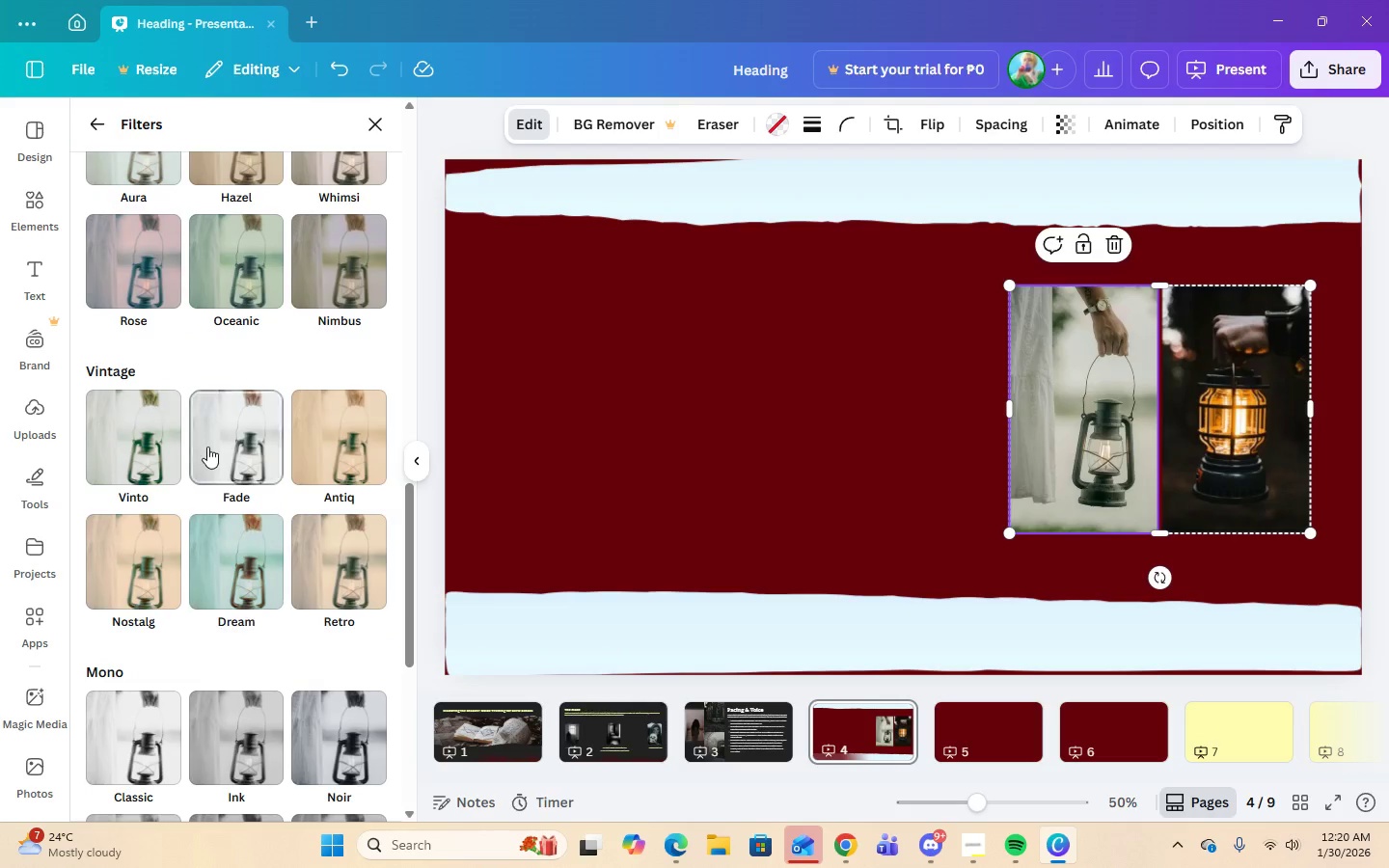 
left_click([207, 445])
 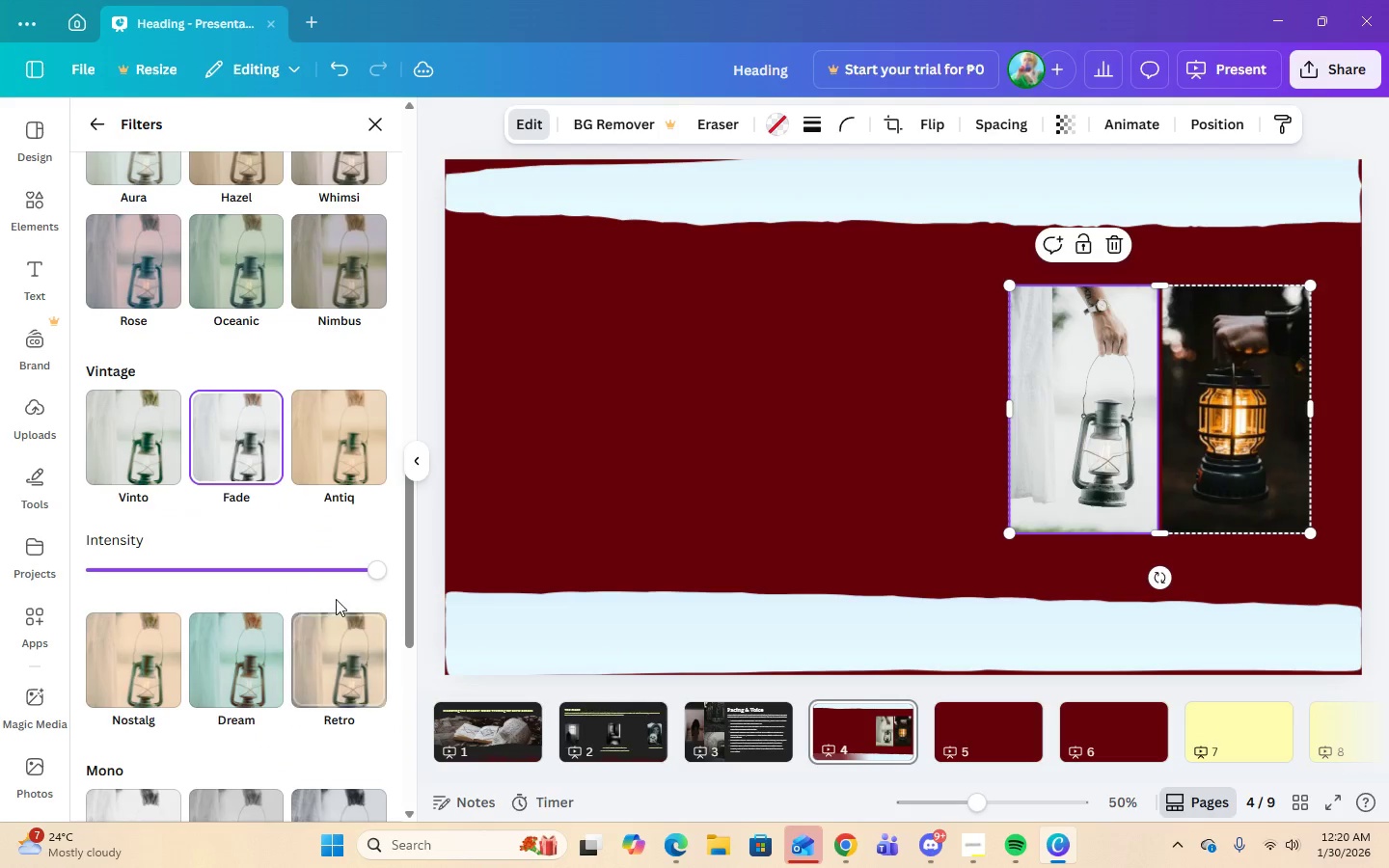 
left_click_drag(start_coordinate=[370, 572], to_coordinate=[236, 574])
 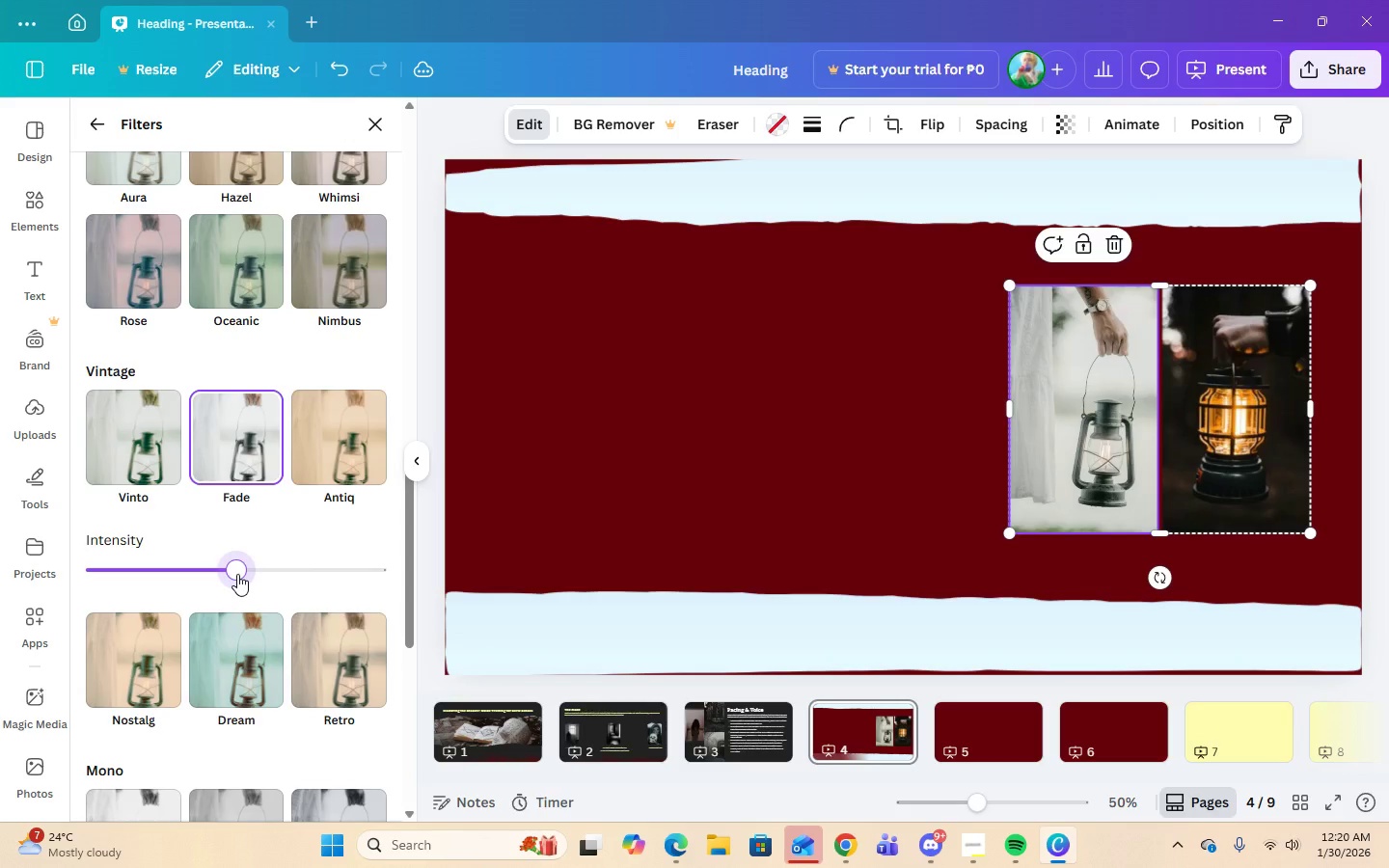 
left_click([237, 574])
 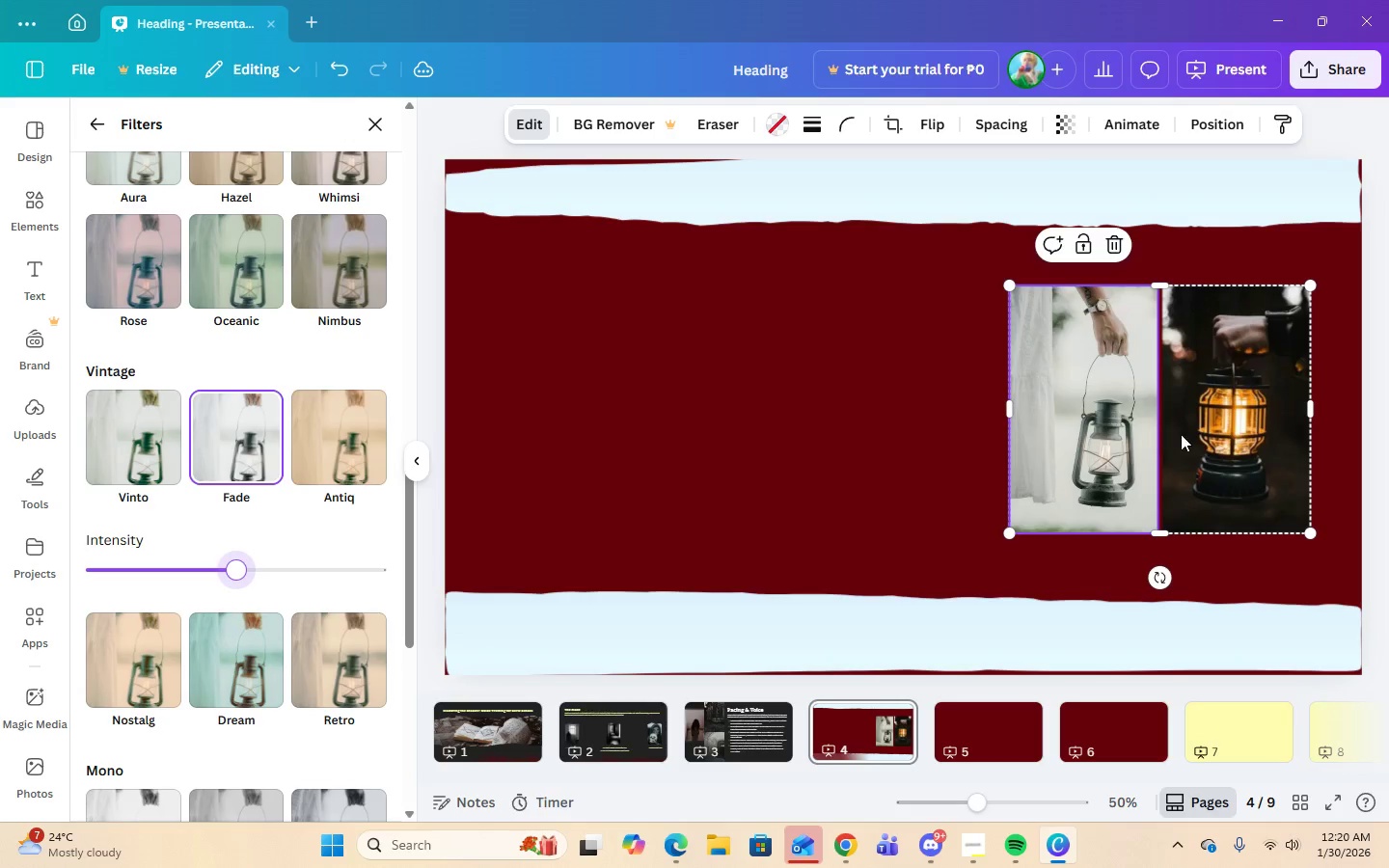 
left_click([1233, 447])
 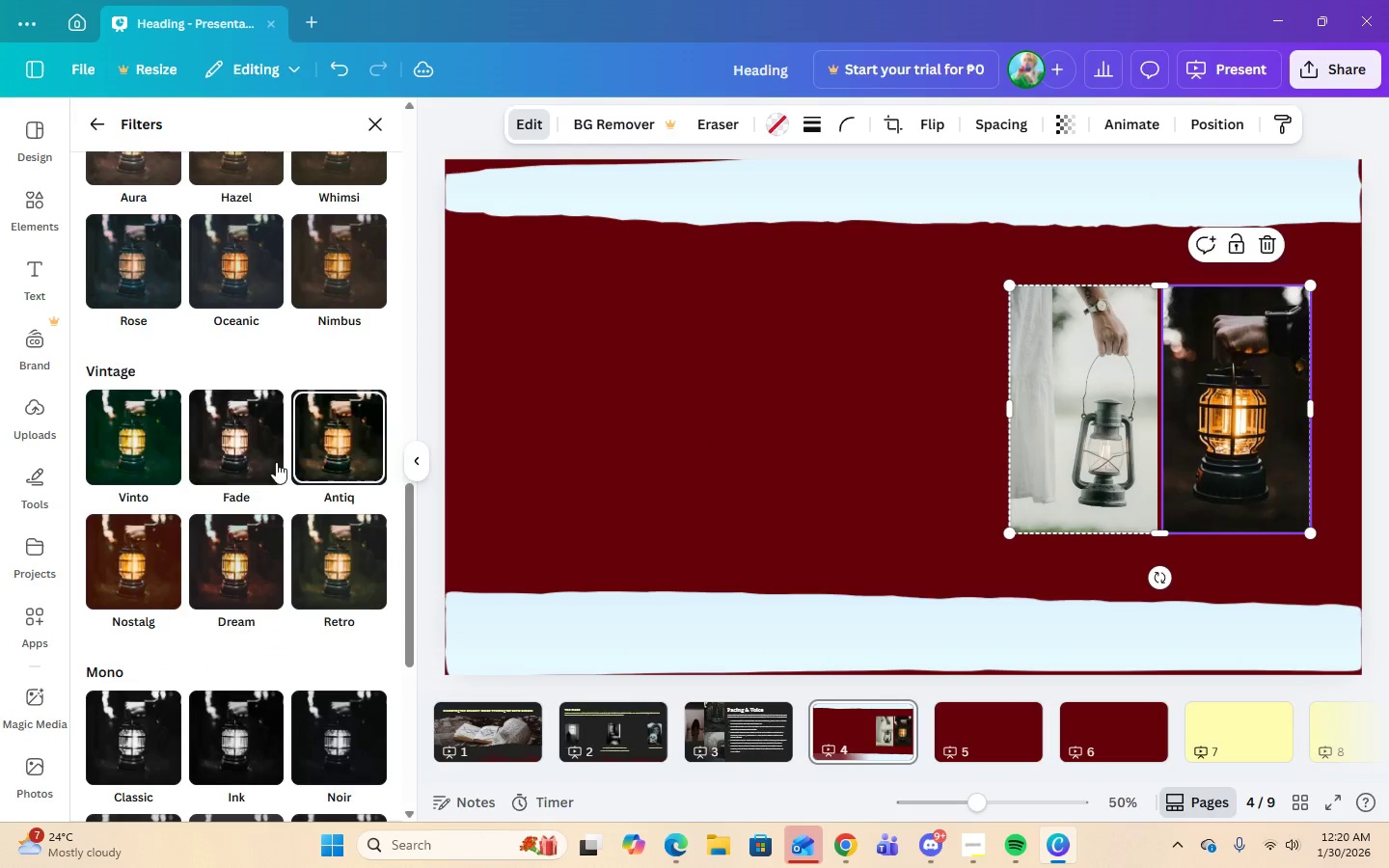 
left_click([228, 420])
 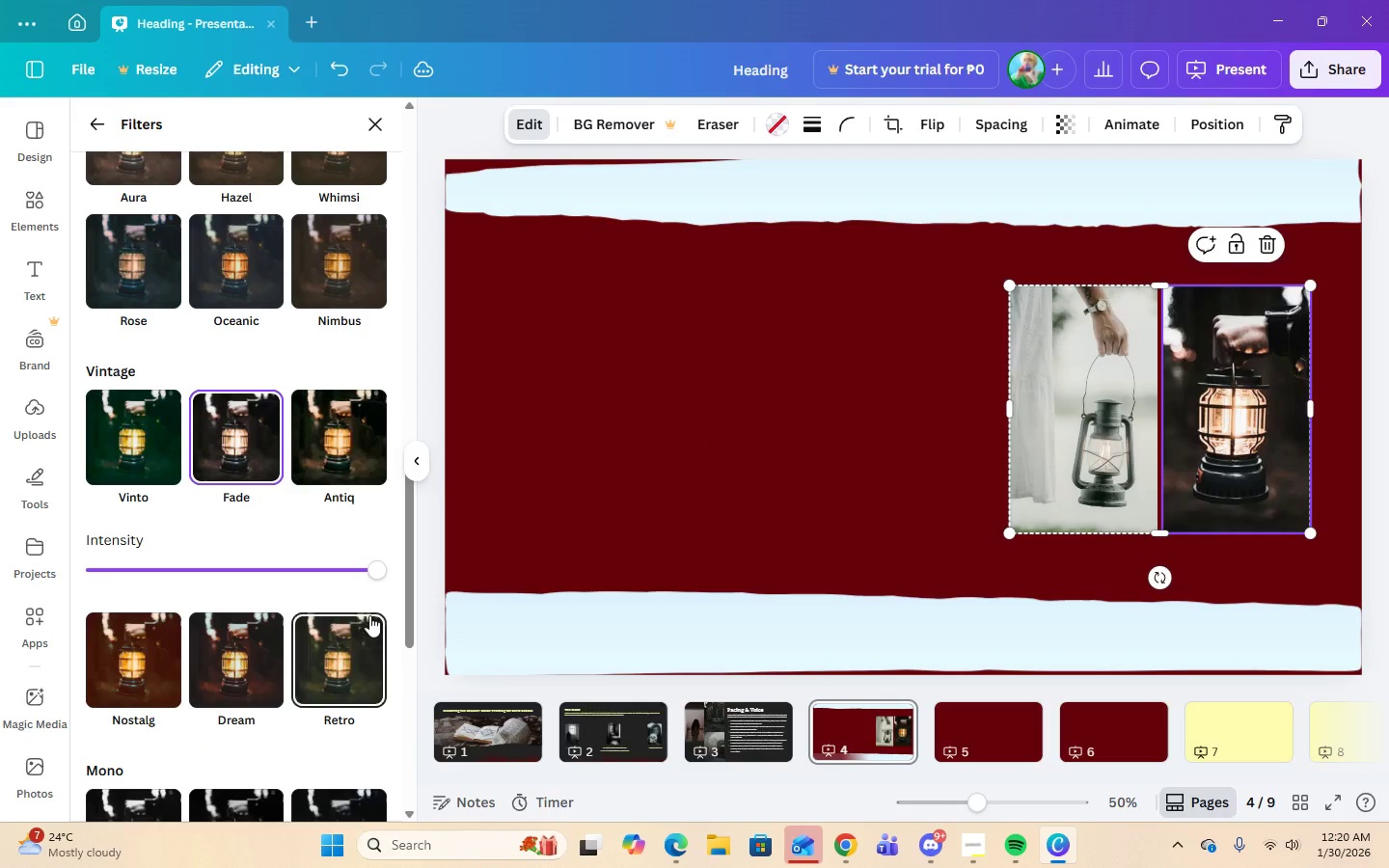 
left_click_drag(start_coordinate=[368, 575], to_coordinate=[264, 574])
 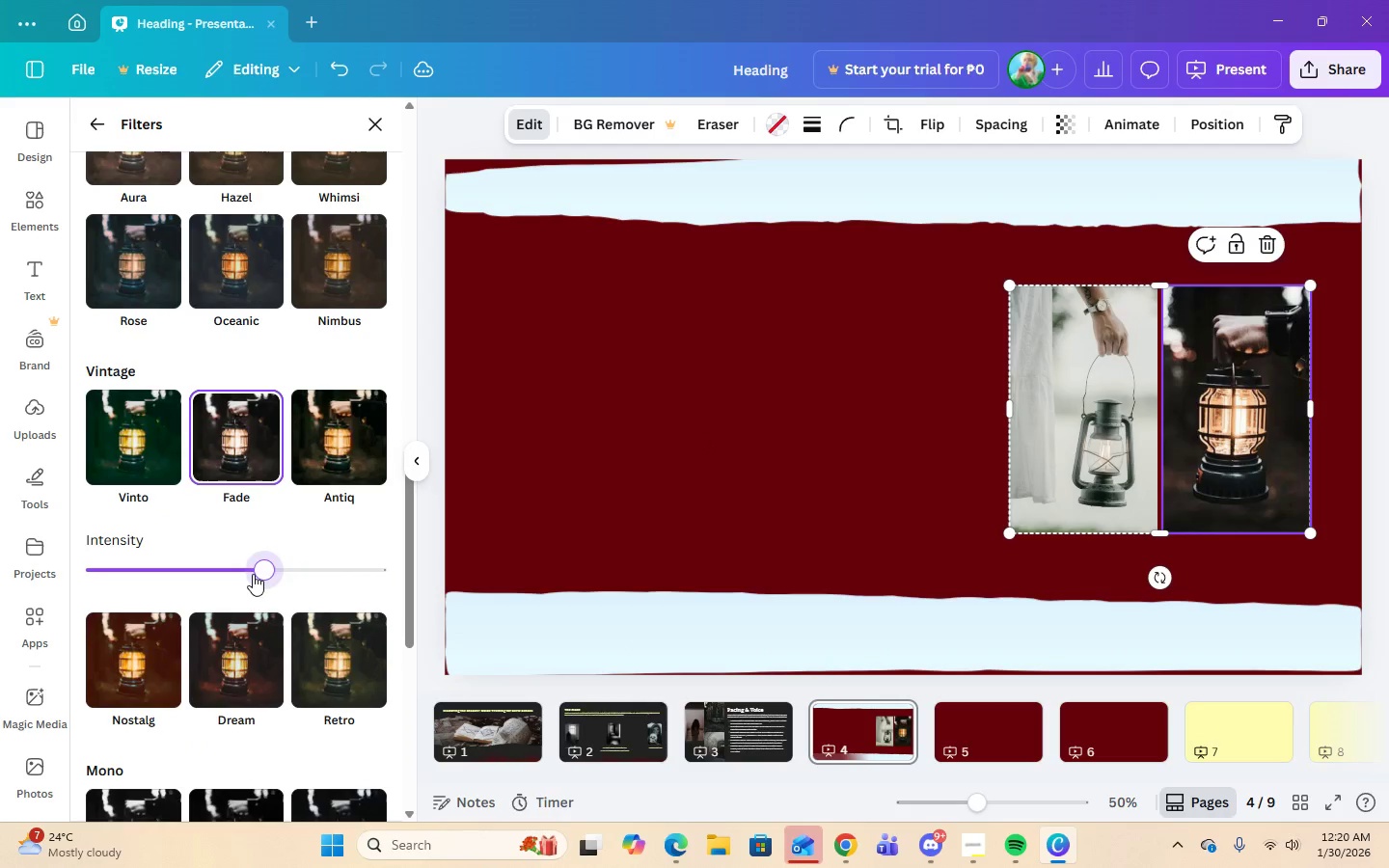 
left_click_drag(start_coordinate=[253, 574], to_coordinate=[232, 574])
 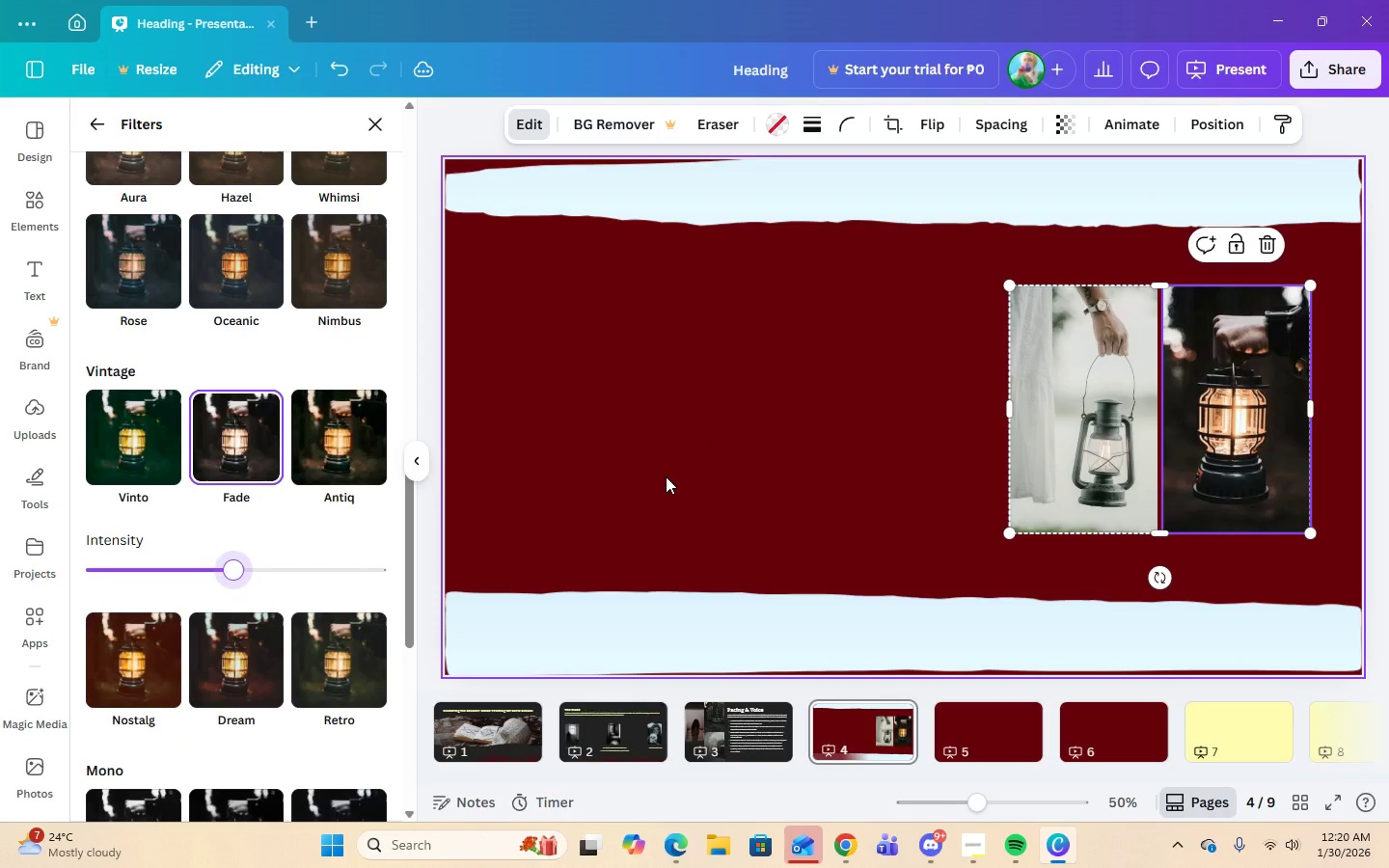 
left_click([666, 476])
 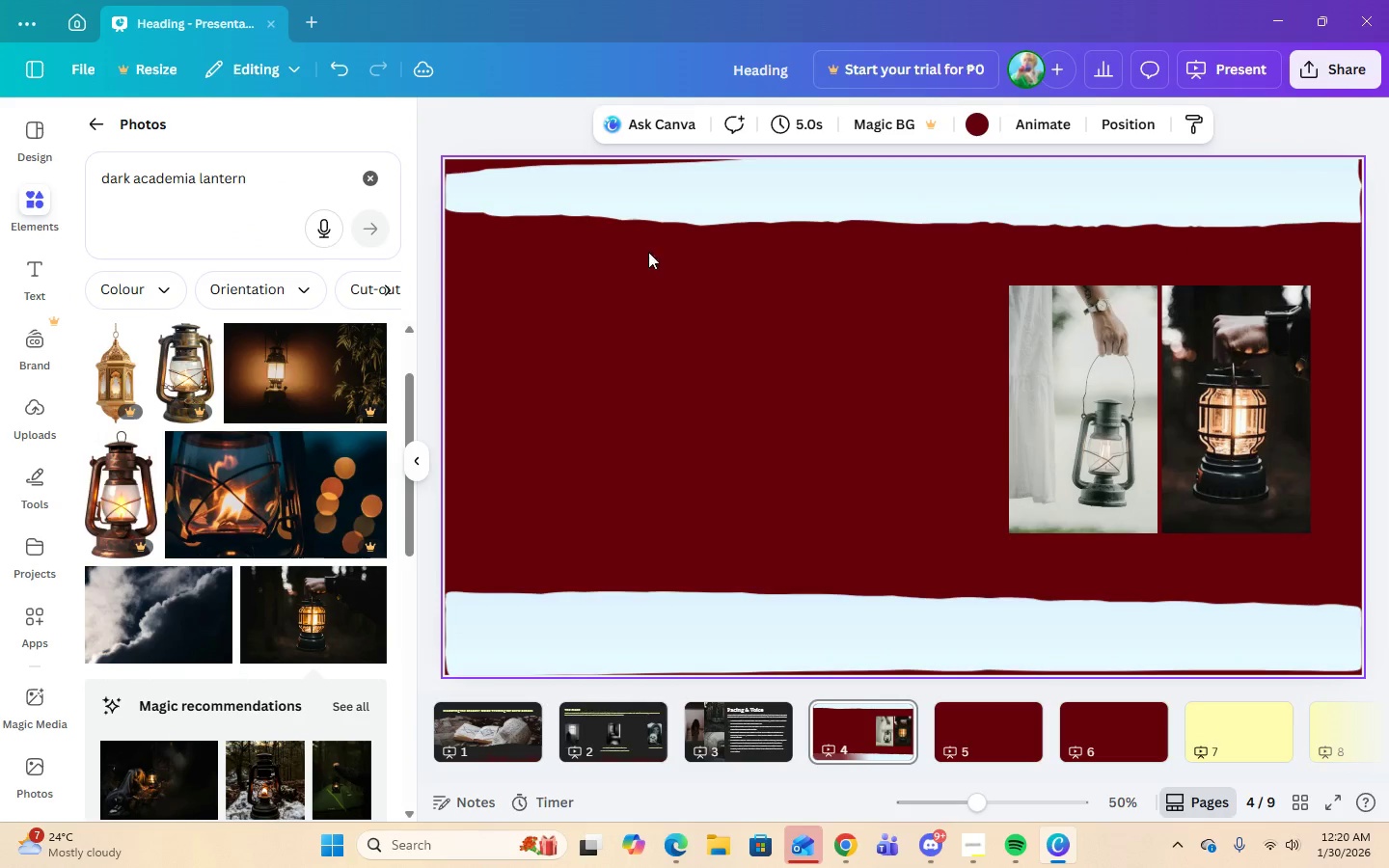 
left_click([658, 203])
 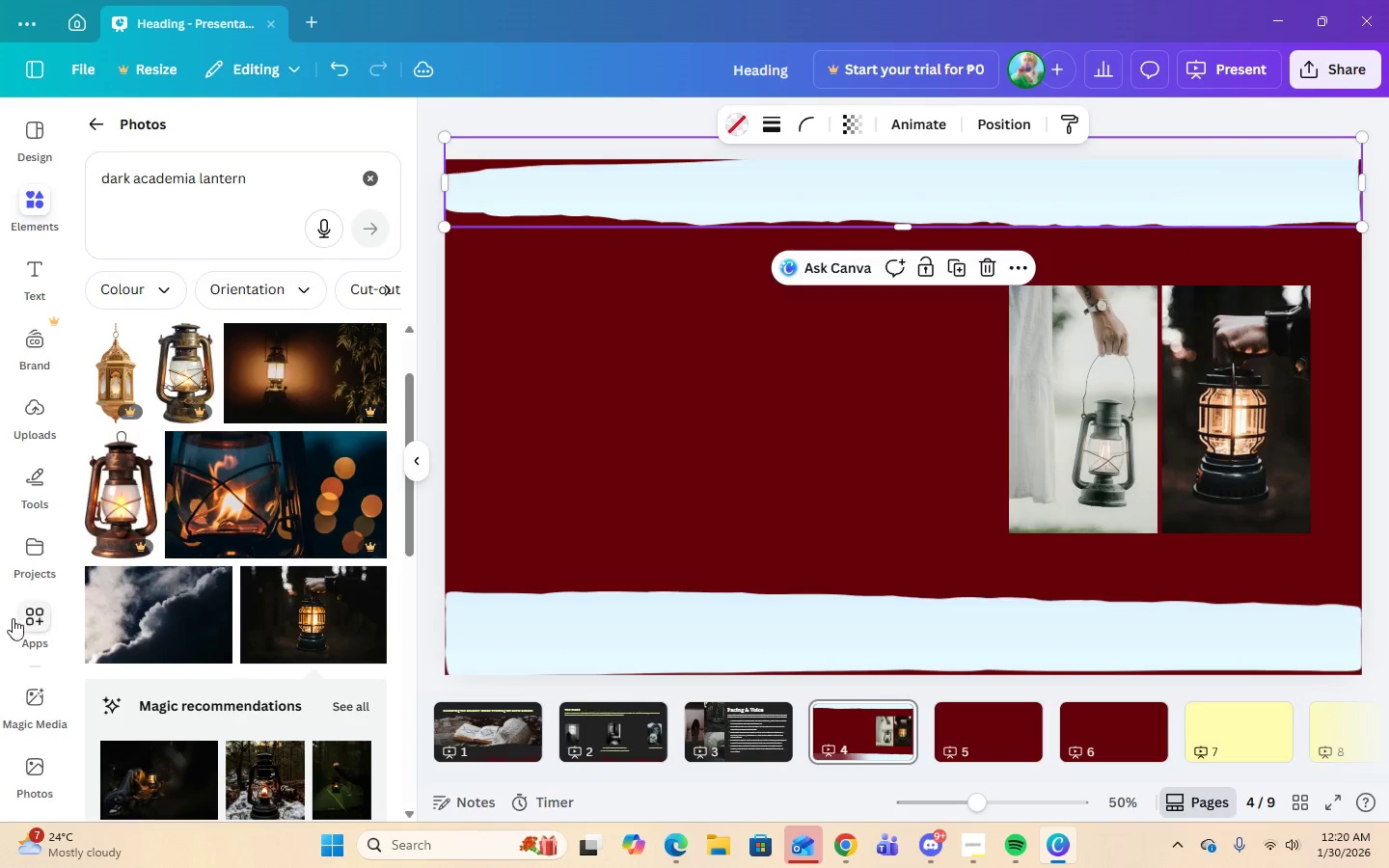 
scroll: coordinate [12, 625], scroll_direction: down, amount: 2.0
 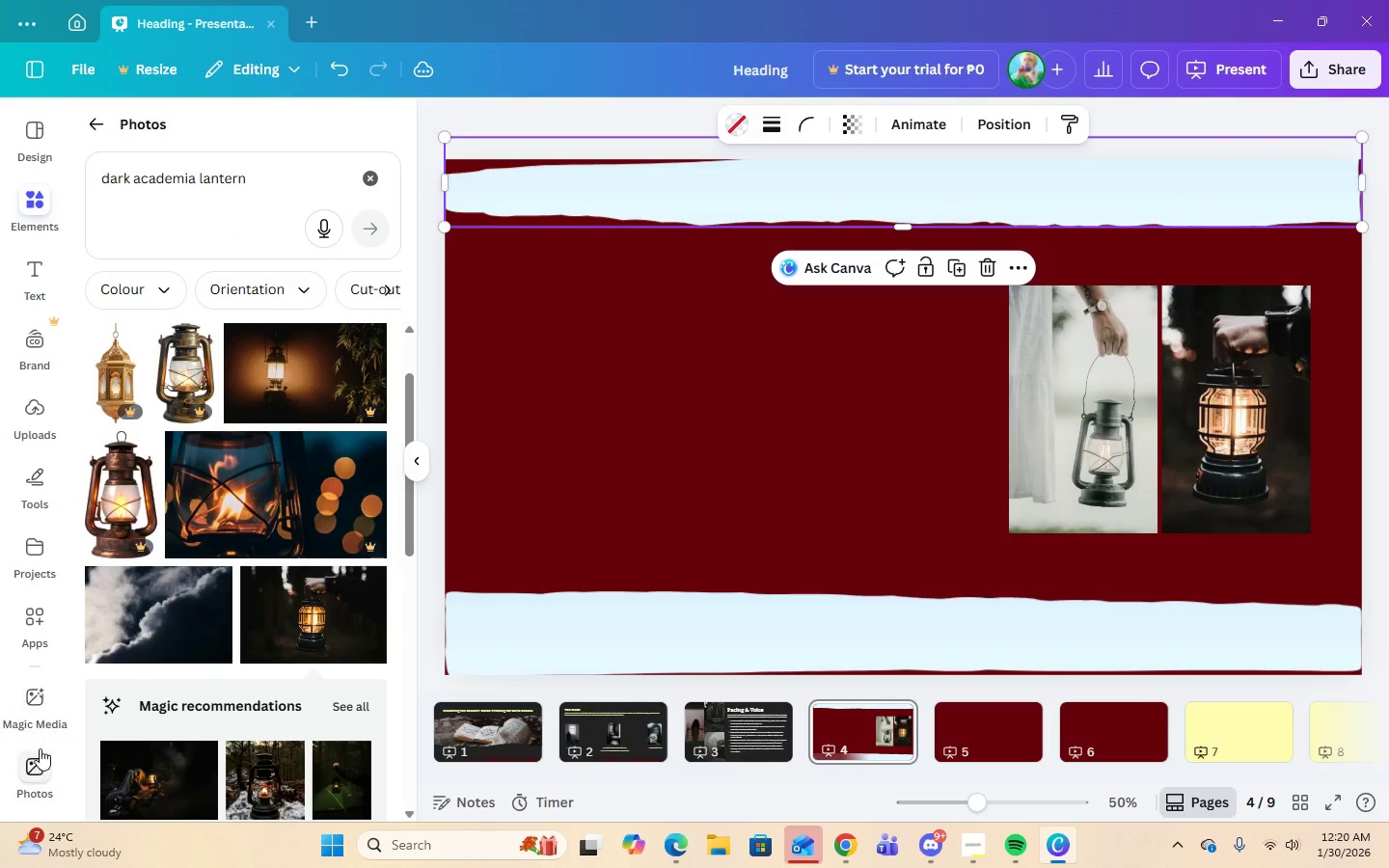 
left_click([40, 773])
 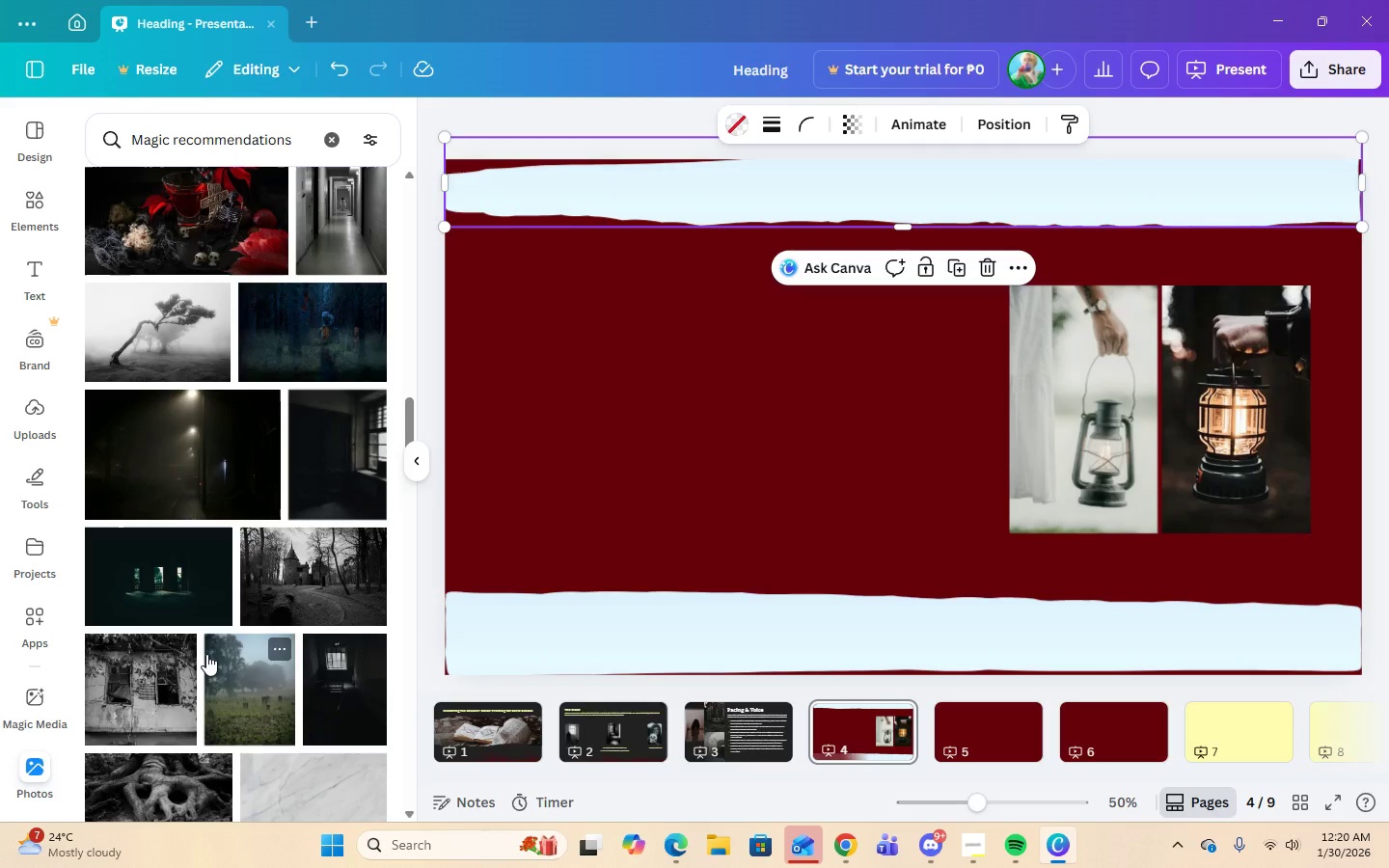 
scroll: coordinate [213, 677], scroll_direction: down, amount: 12.0
 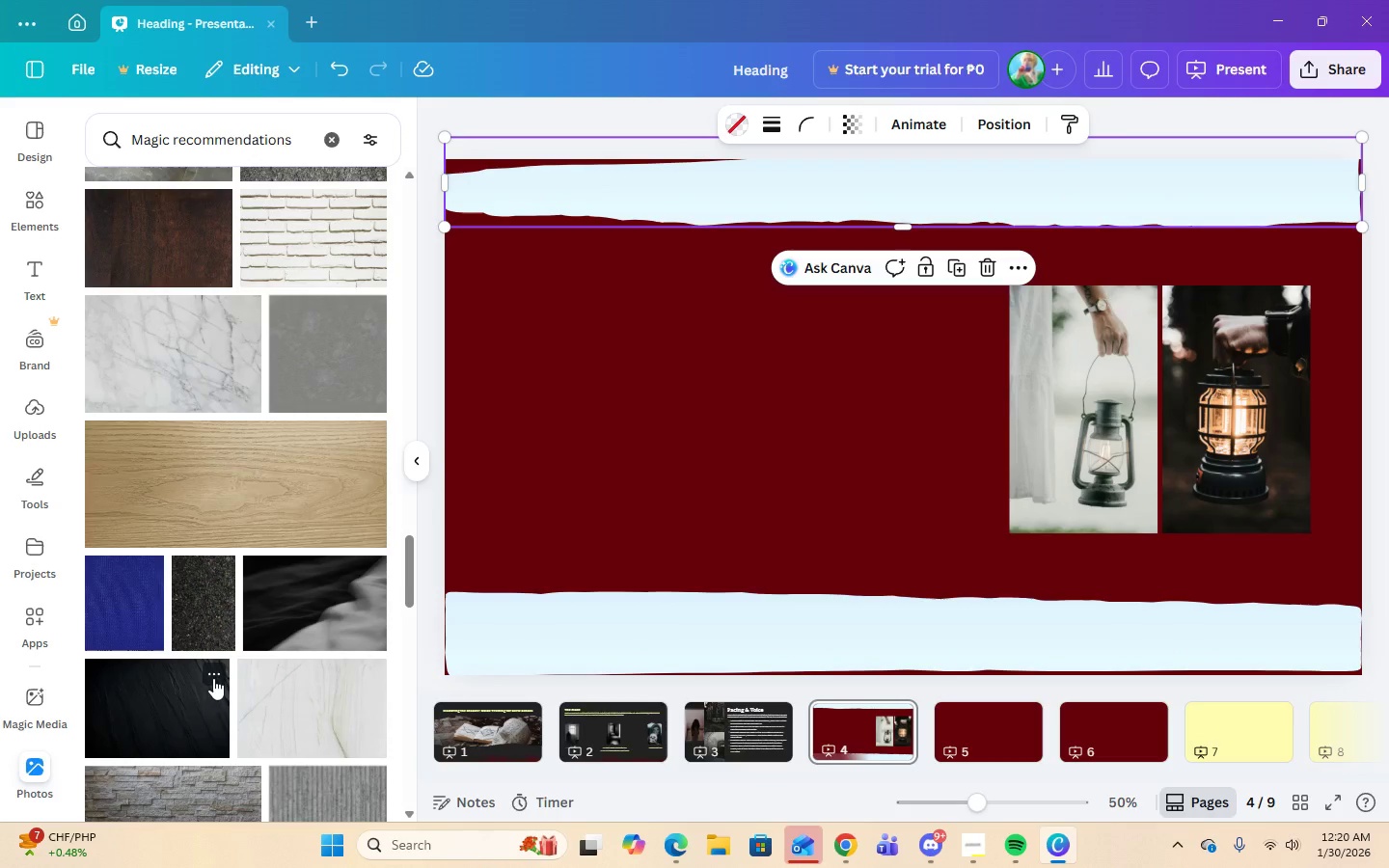 
scroll: coordinate [215, 692], scroll_direction: down, amount: 12.0
 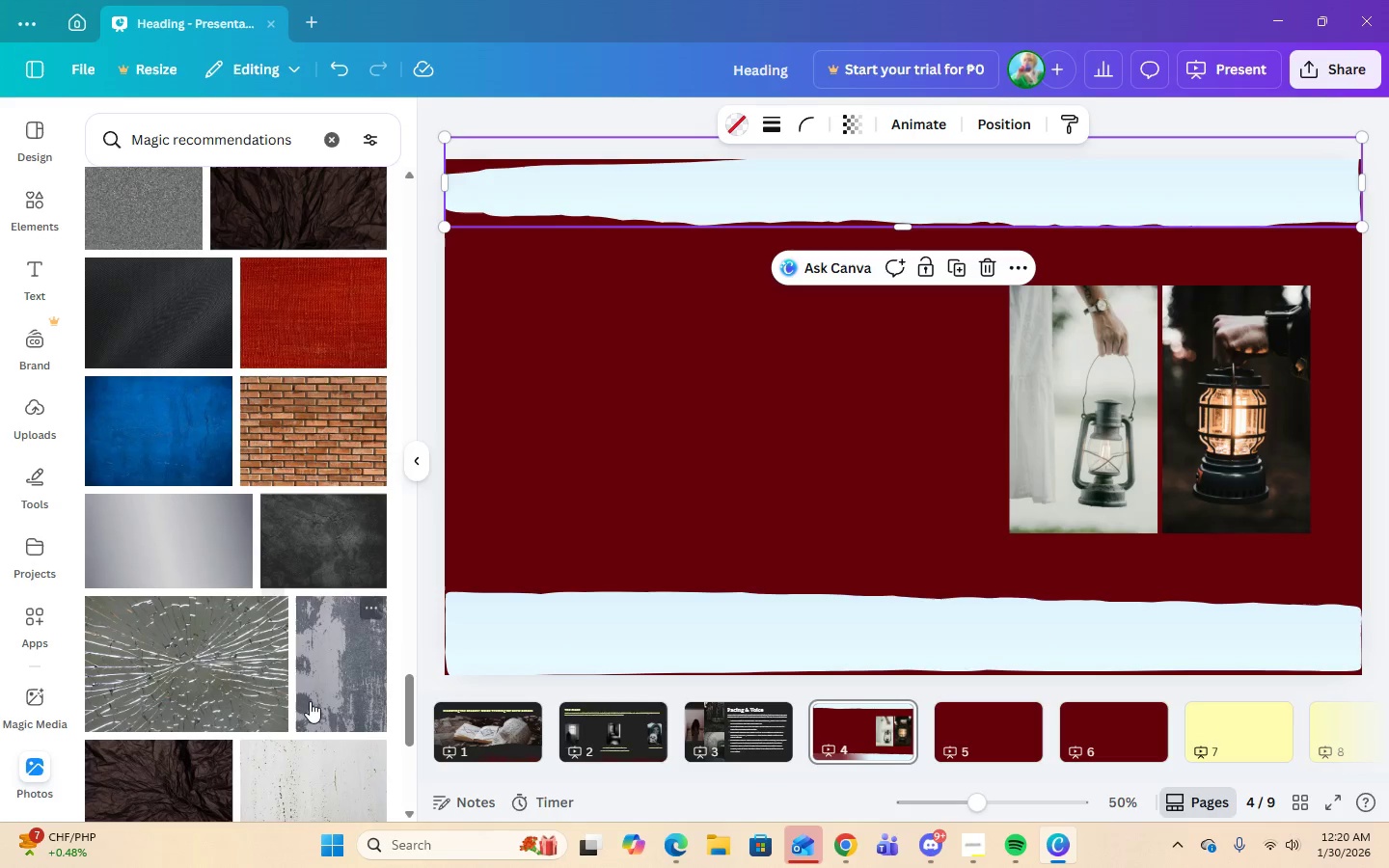 
scroll: coordinate [310, 701], scroll_direction: up, amount: 16.0
 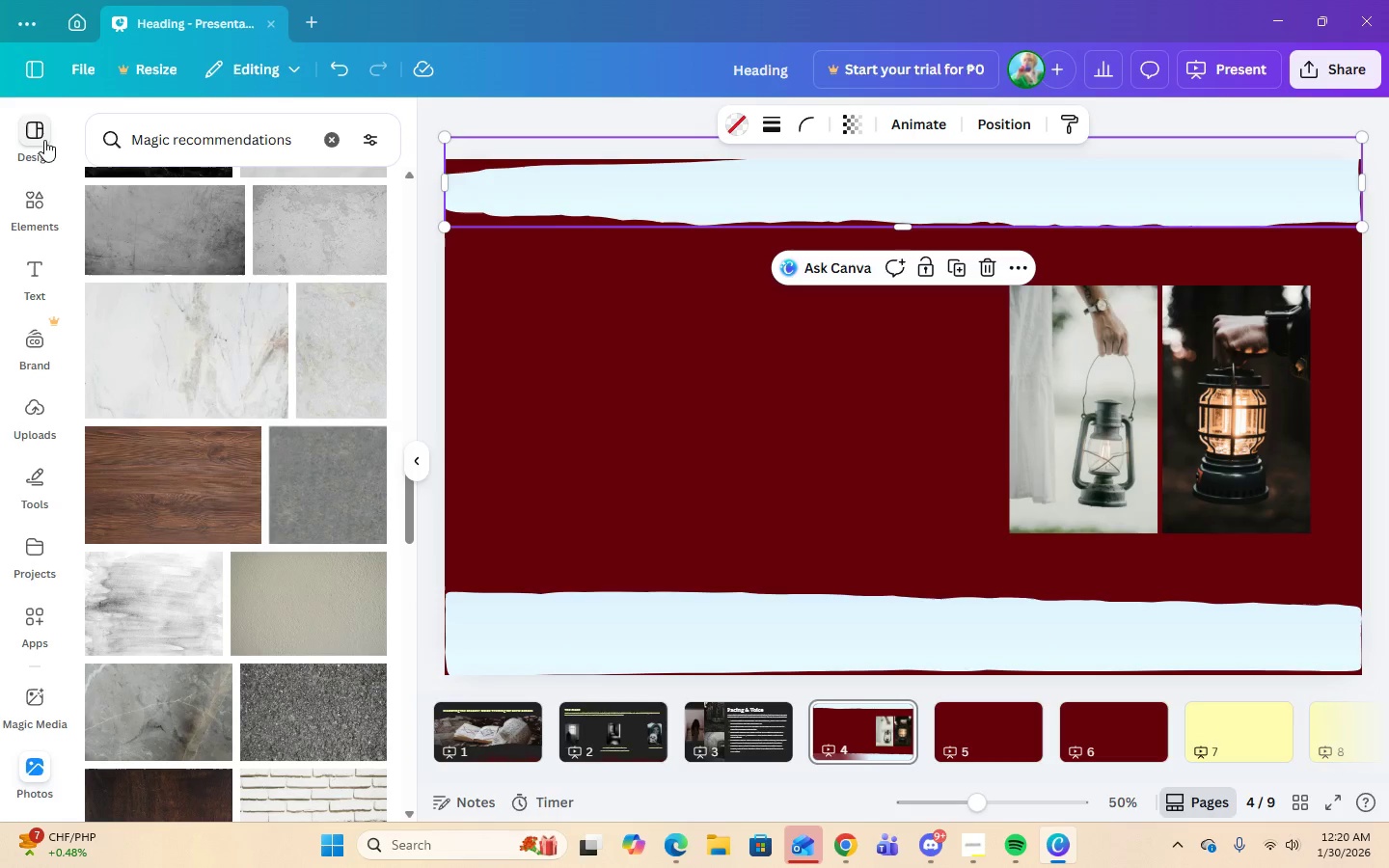 
double_click([37, 222])
 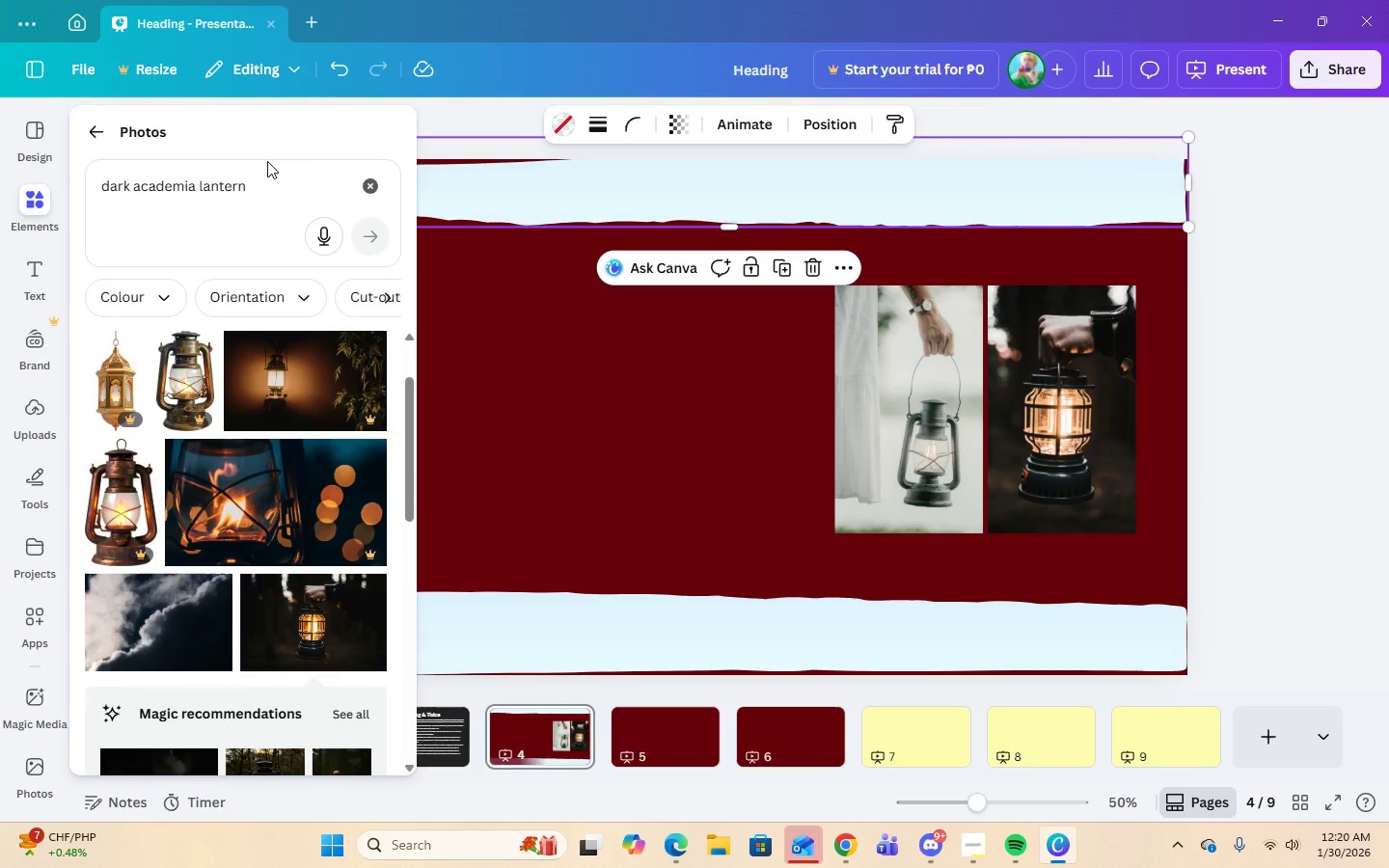 
left_click([267, 188])
 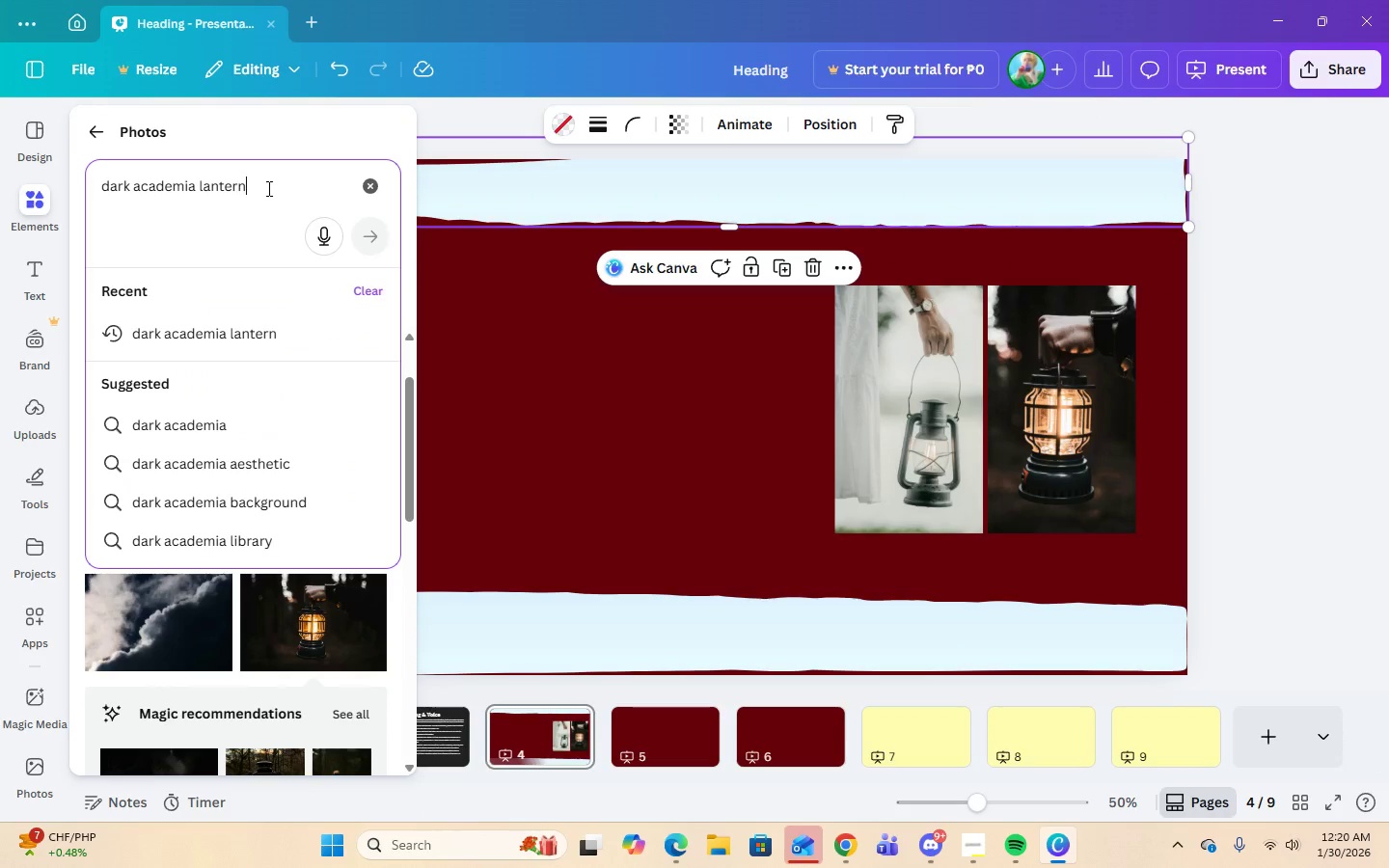 
key(Backspace)
 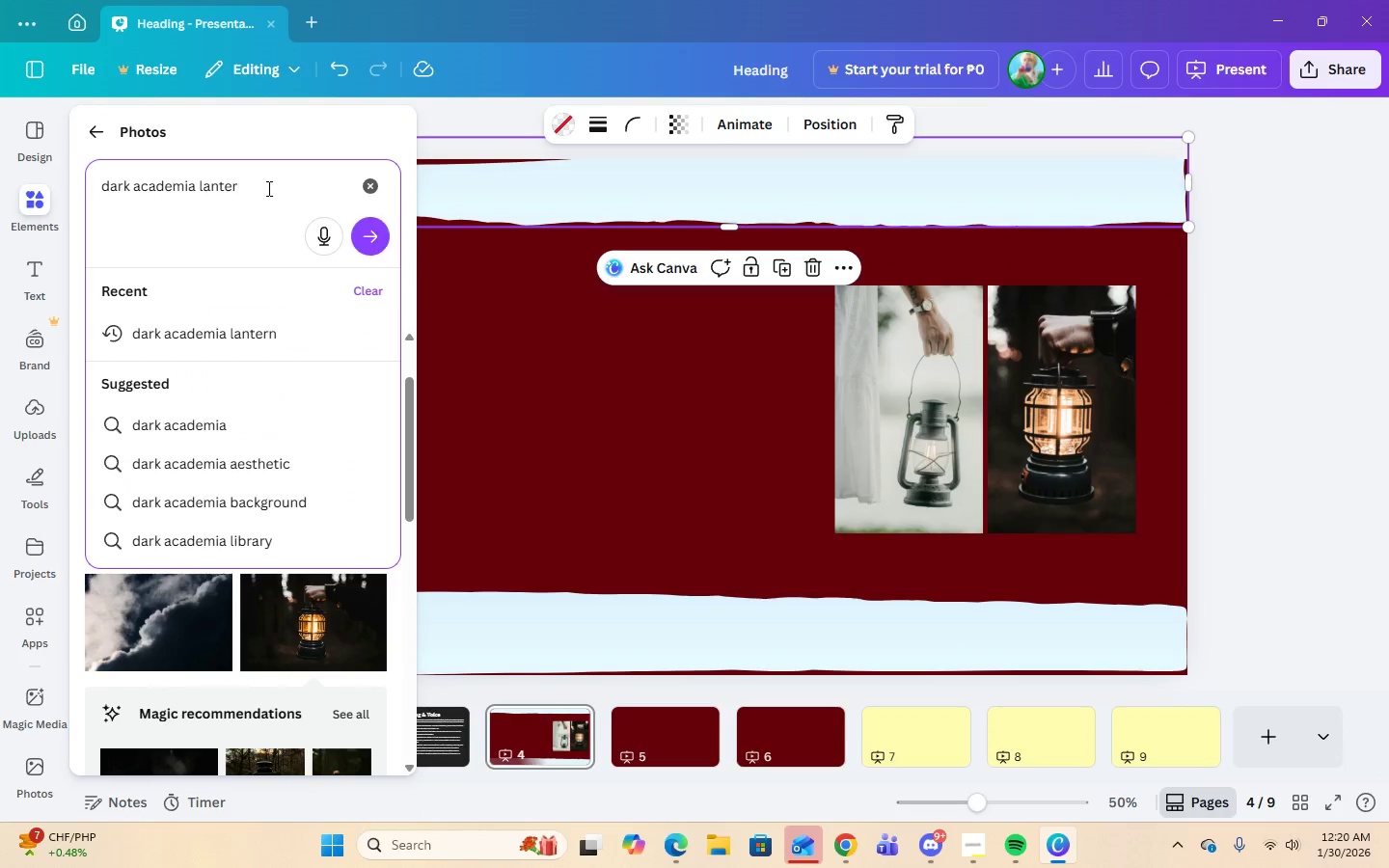 
key(Backspace)
 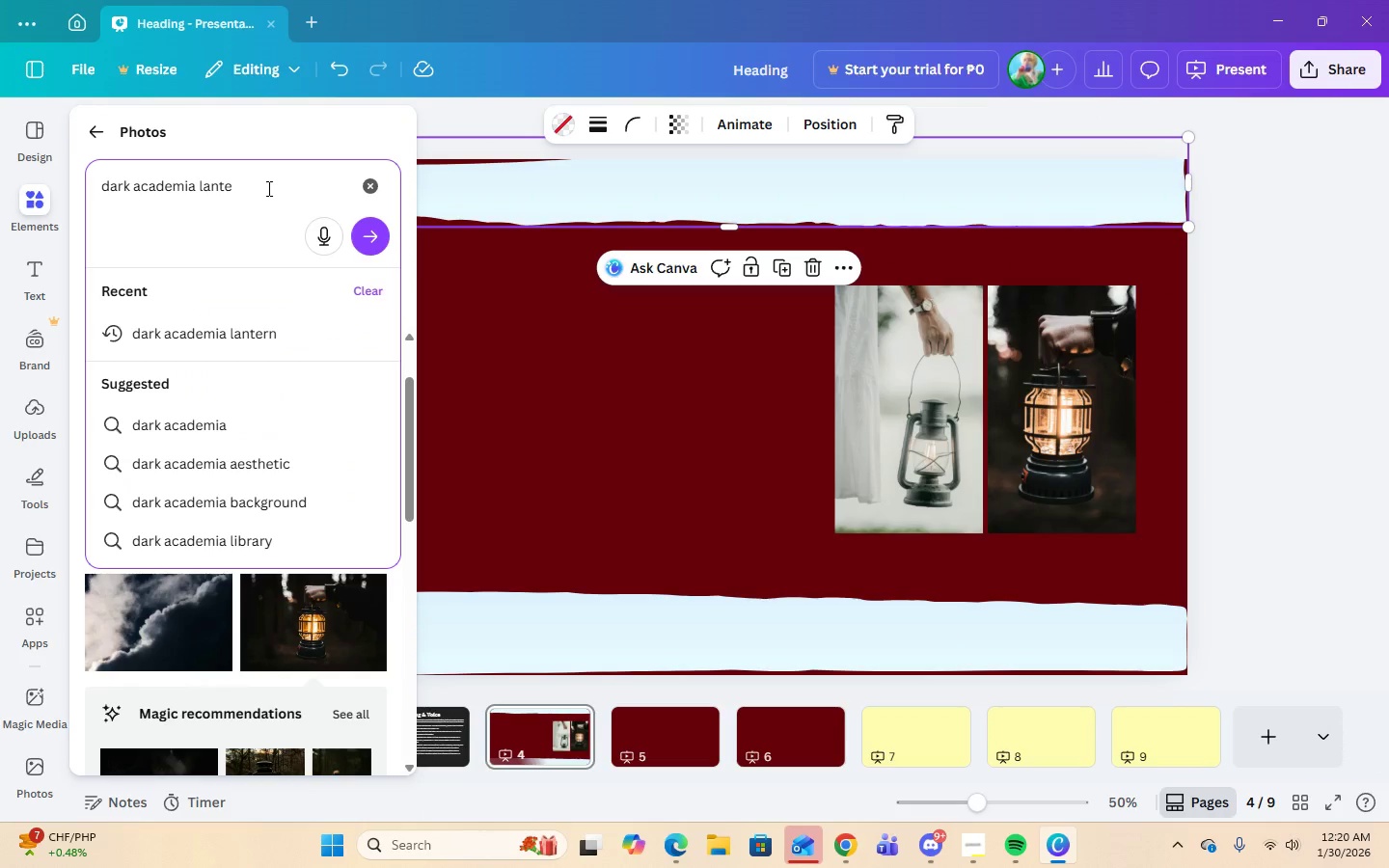 
key(Backspace)
 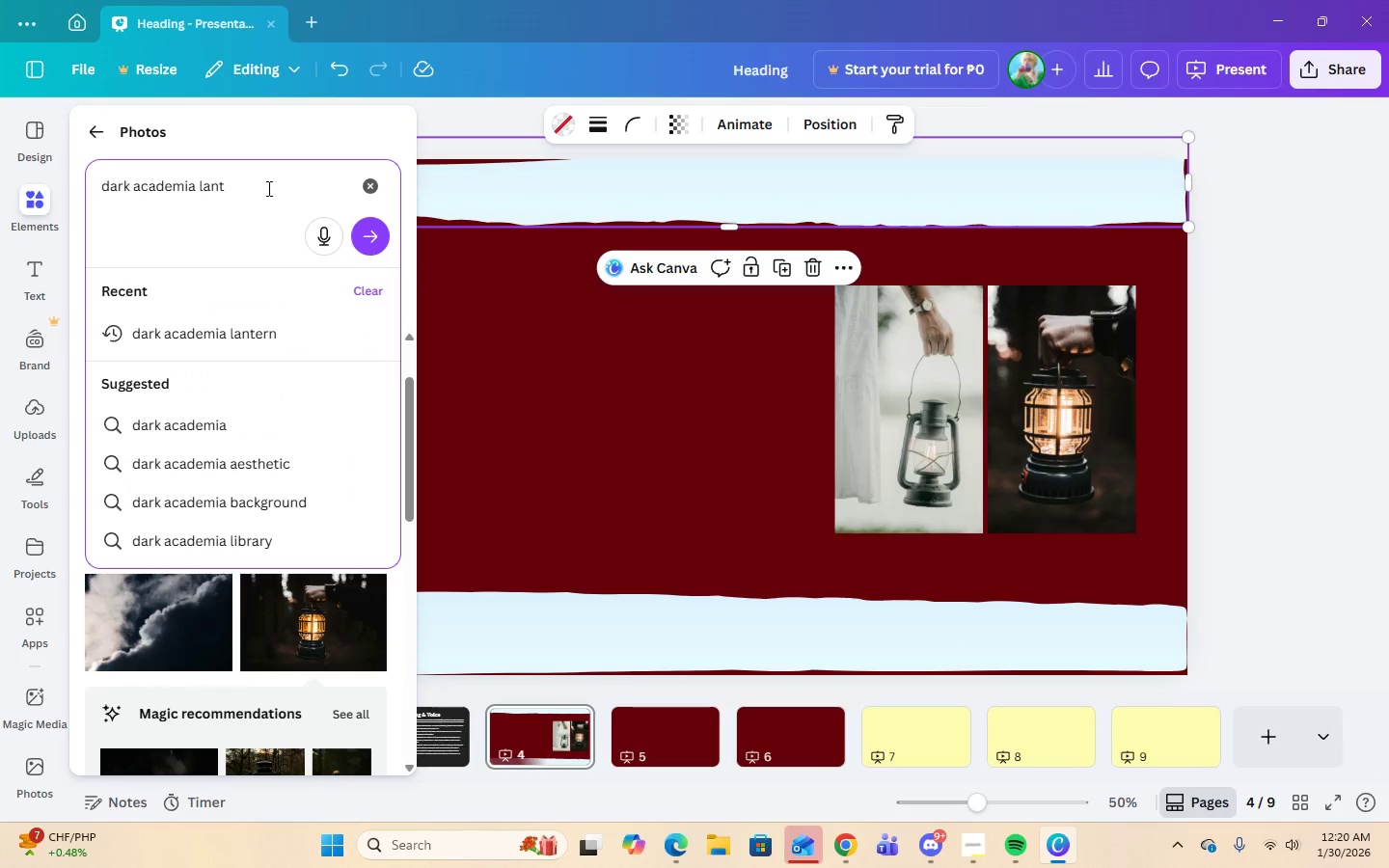 
key(Backspace)
 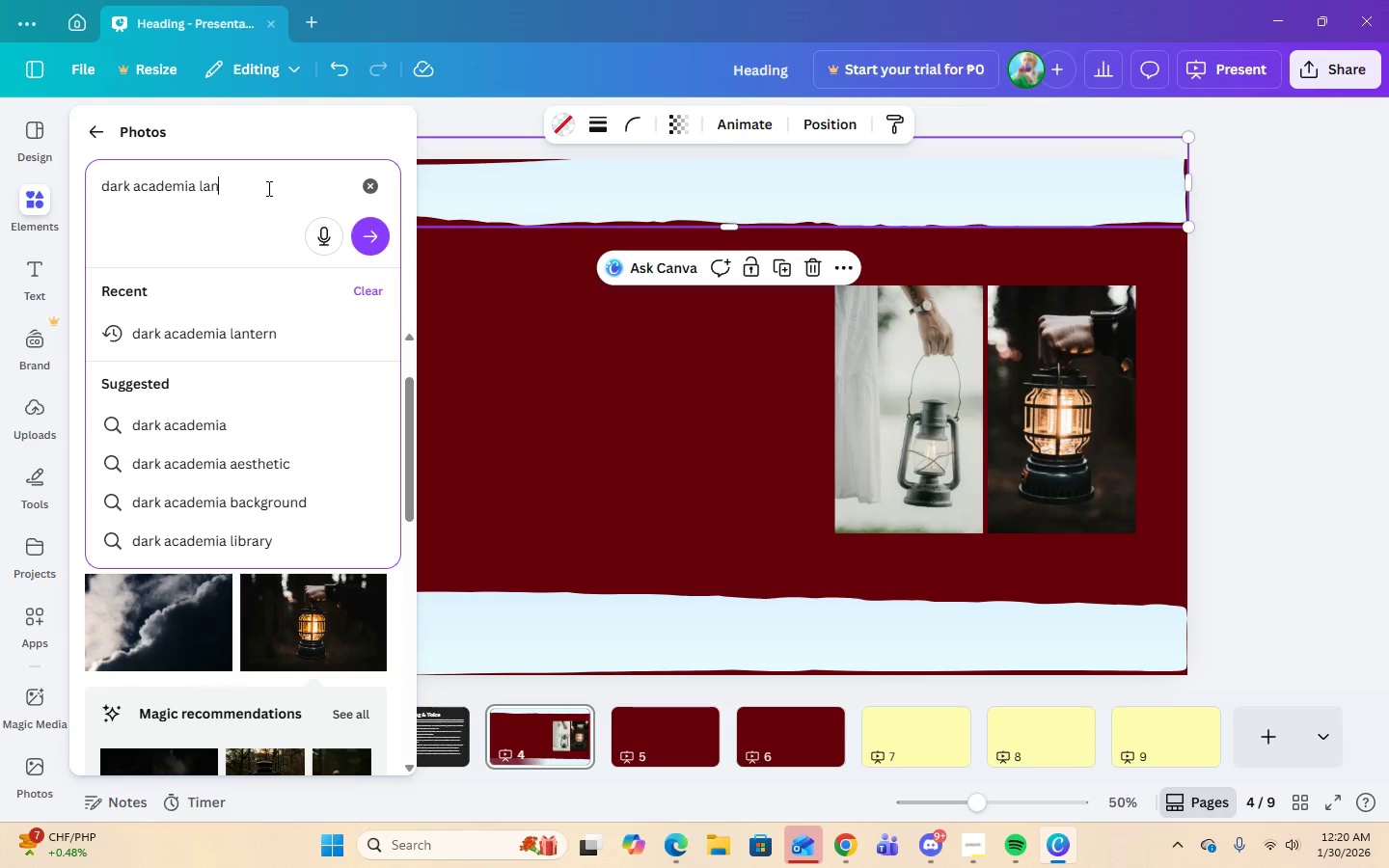 
key(Backspace)
 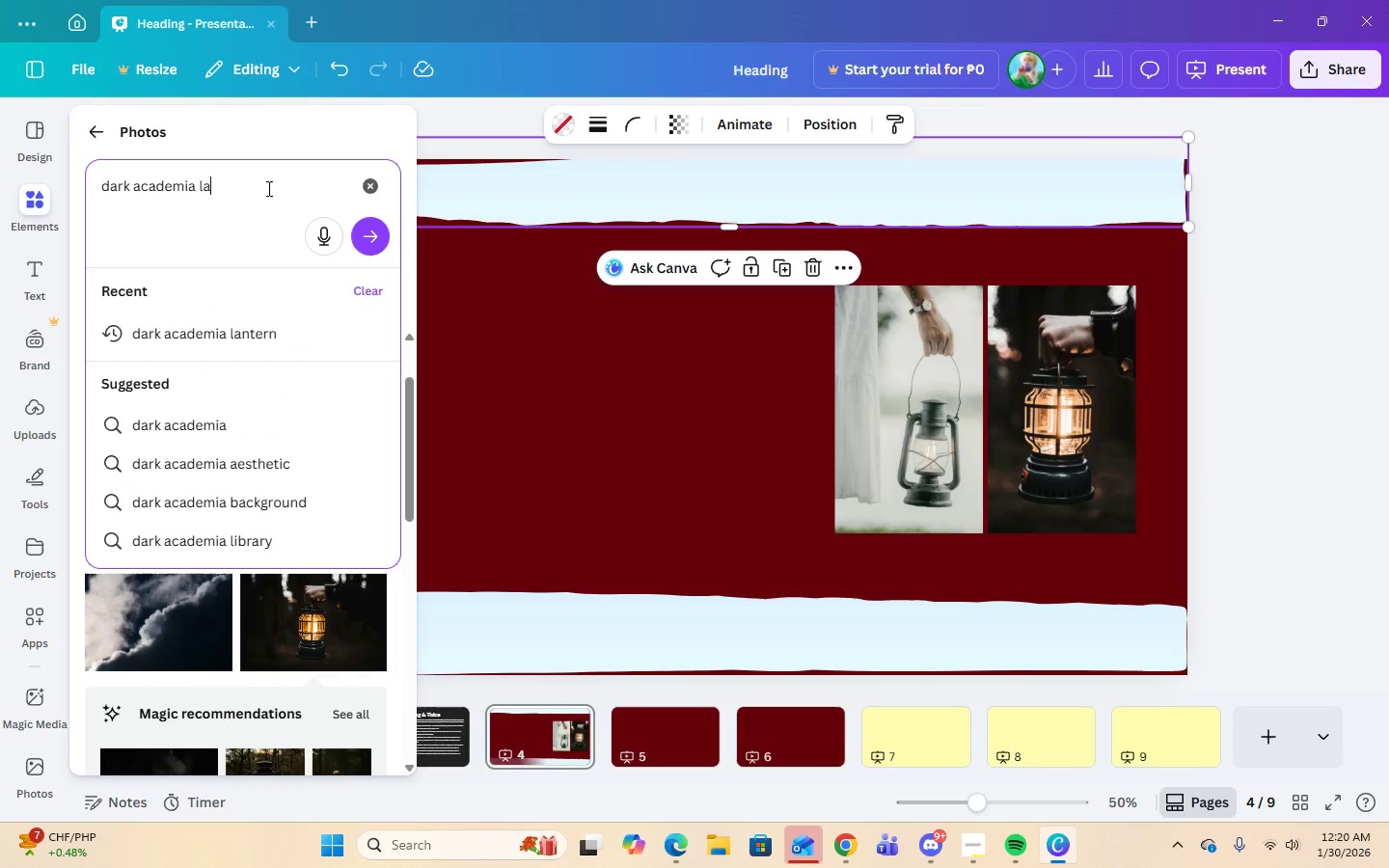 
key(Backspace)
 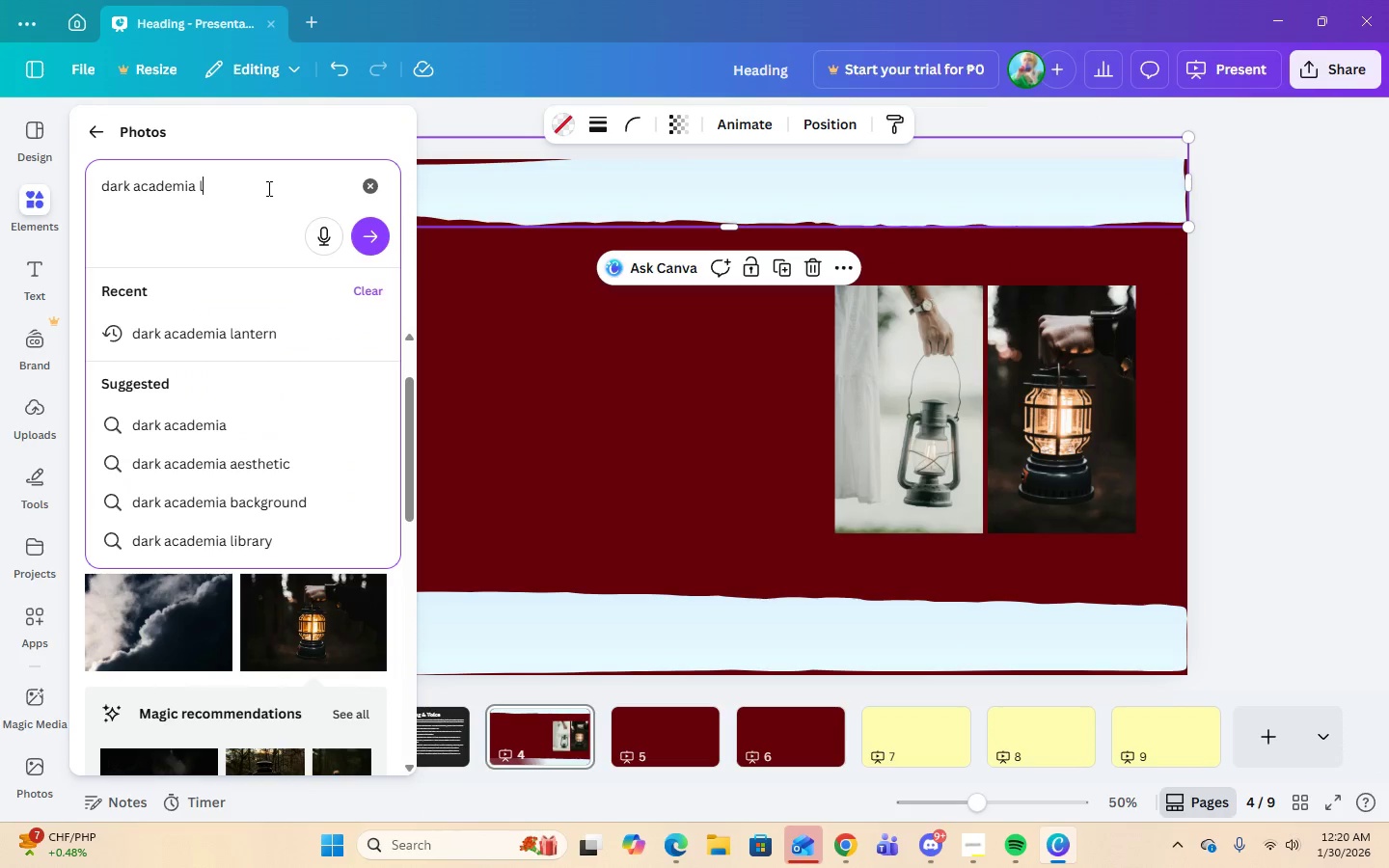 
key(Backspace)
 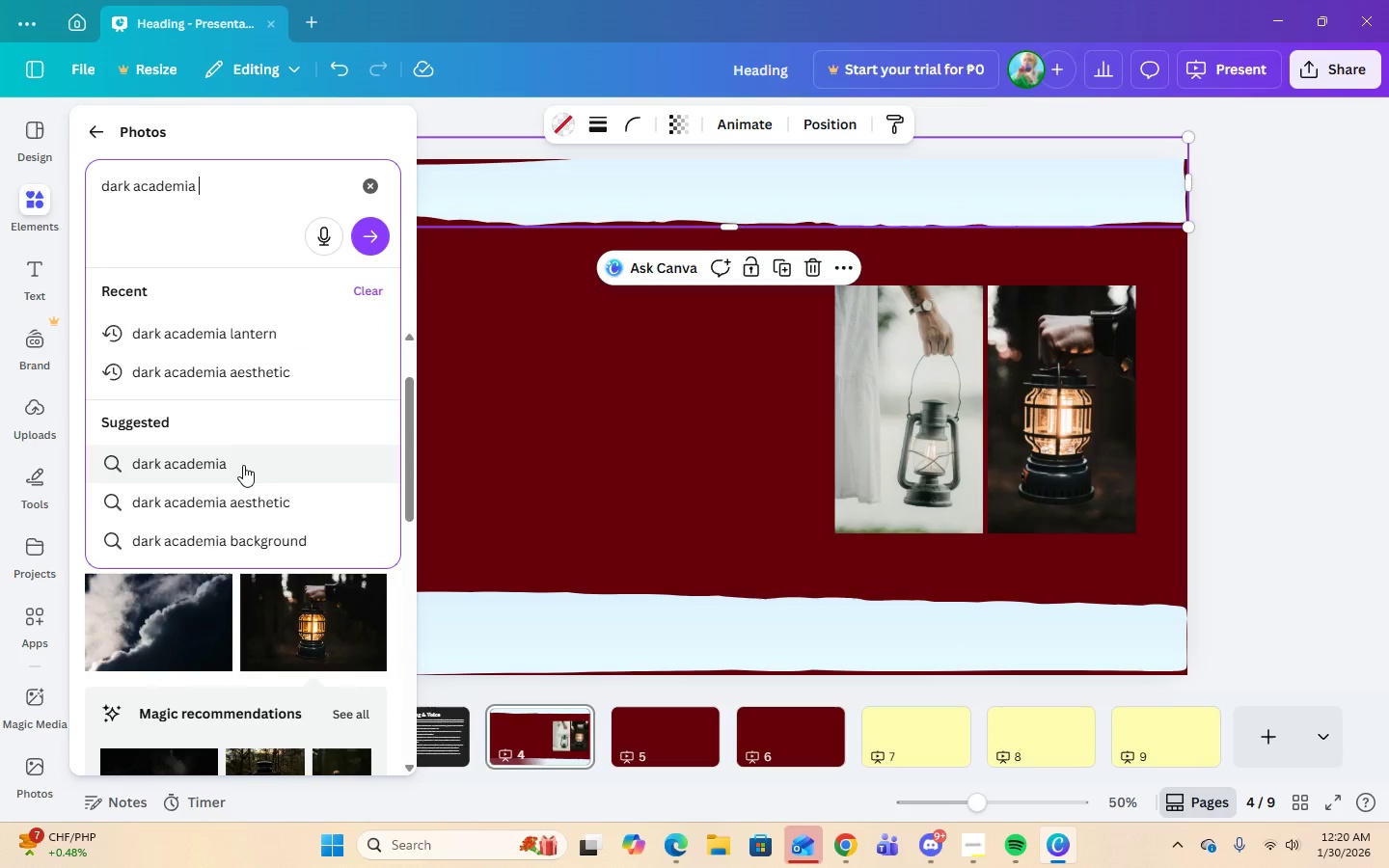 
key(Enter)
 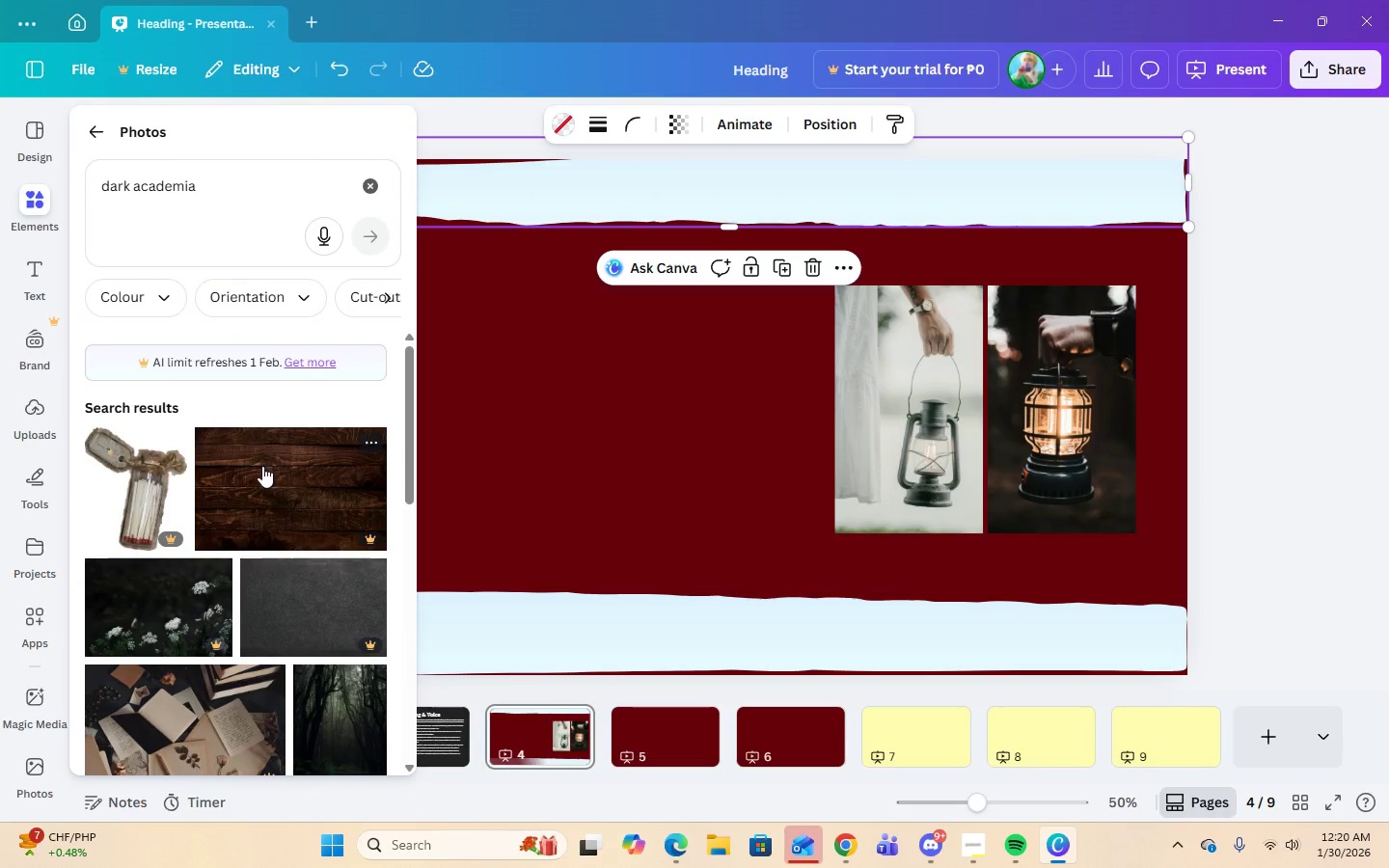 
scroll: coordinate [263, 472], scroll_direction: down, amount: 11.0
 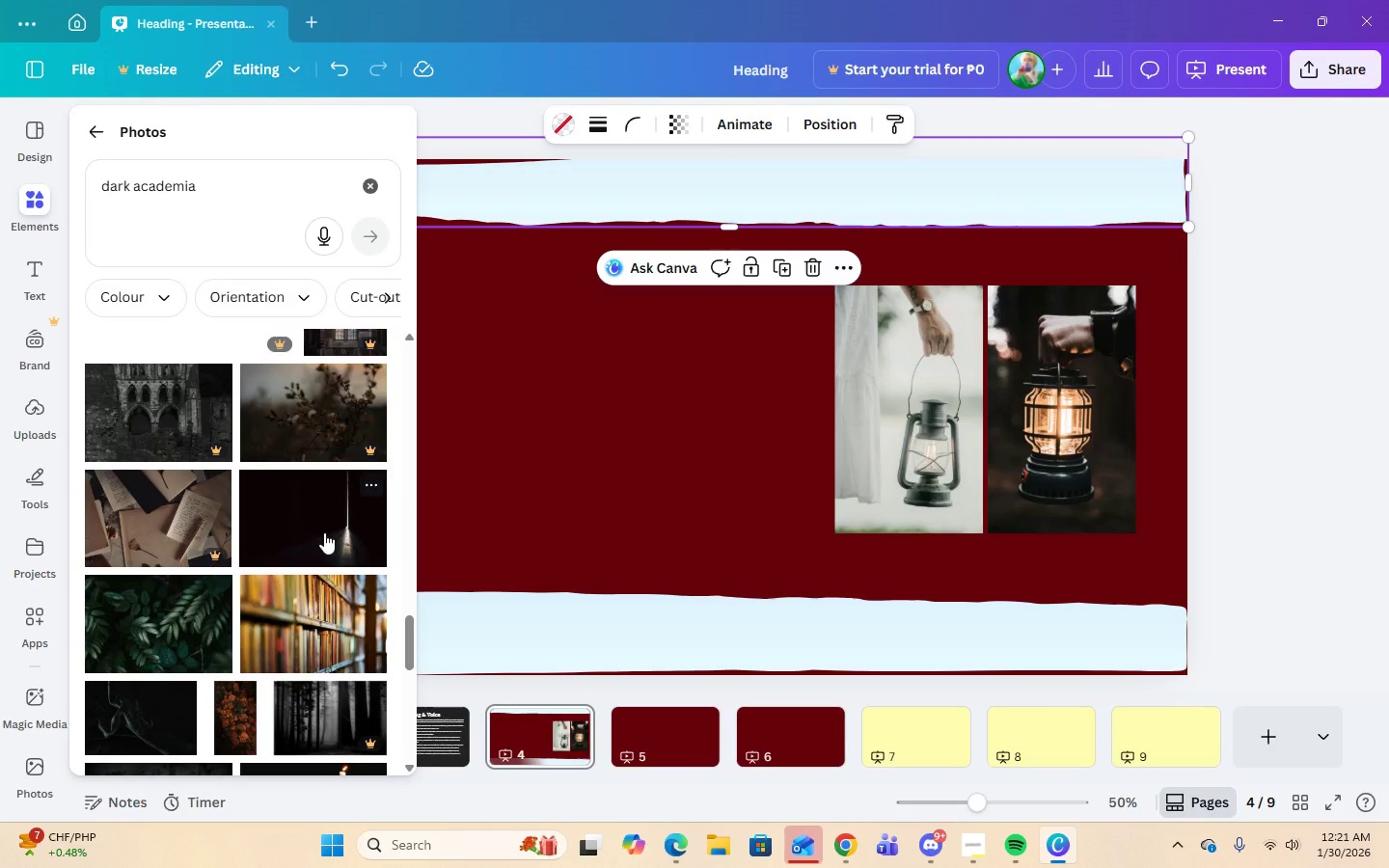 
scroll: coordinate [148, 542], scroll_direction: down, amount: 11.0
 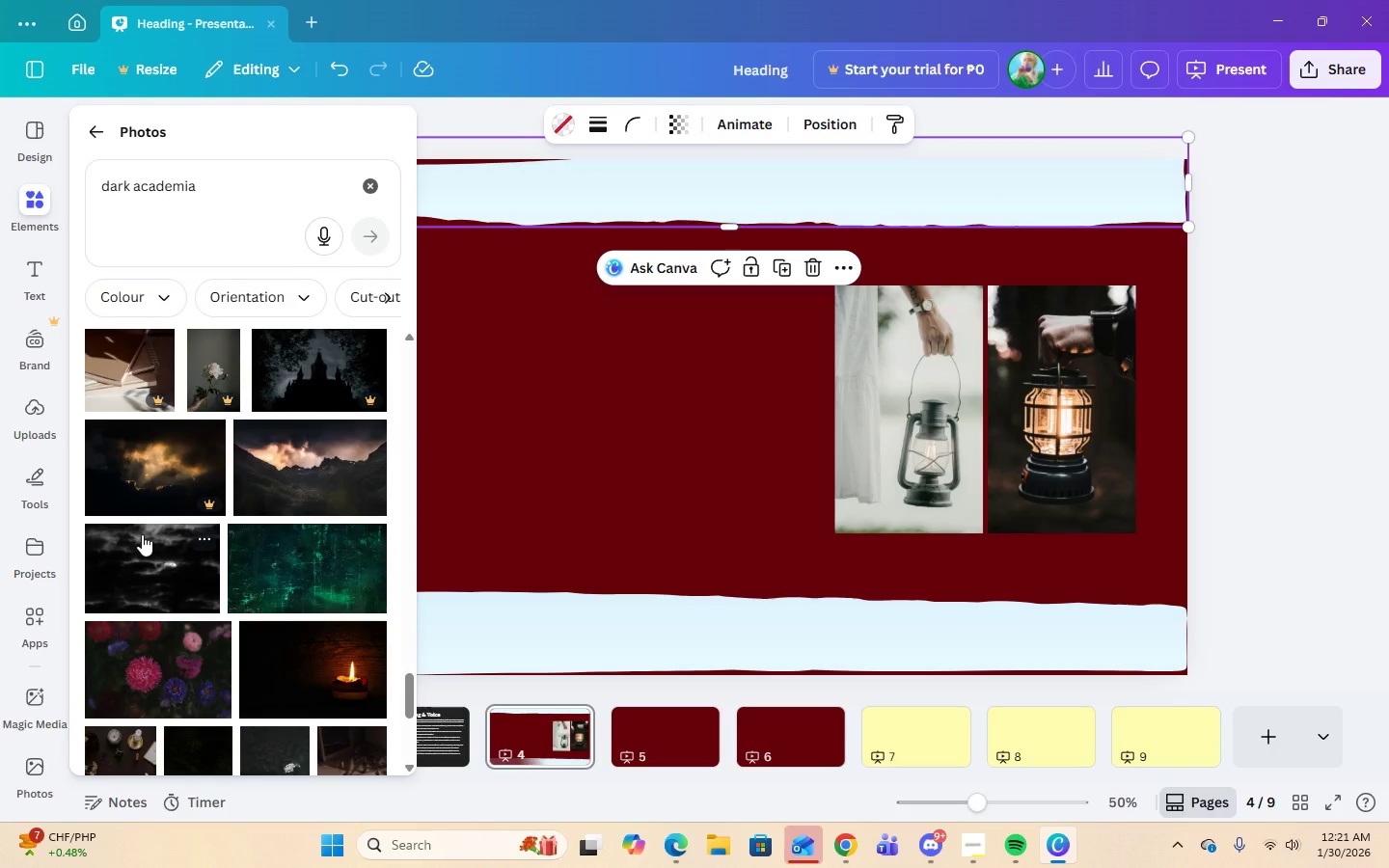 
left_click_drag(start_coordinate=[158, 559], to_coordinate=[499, 628])
 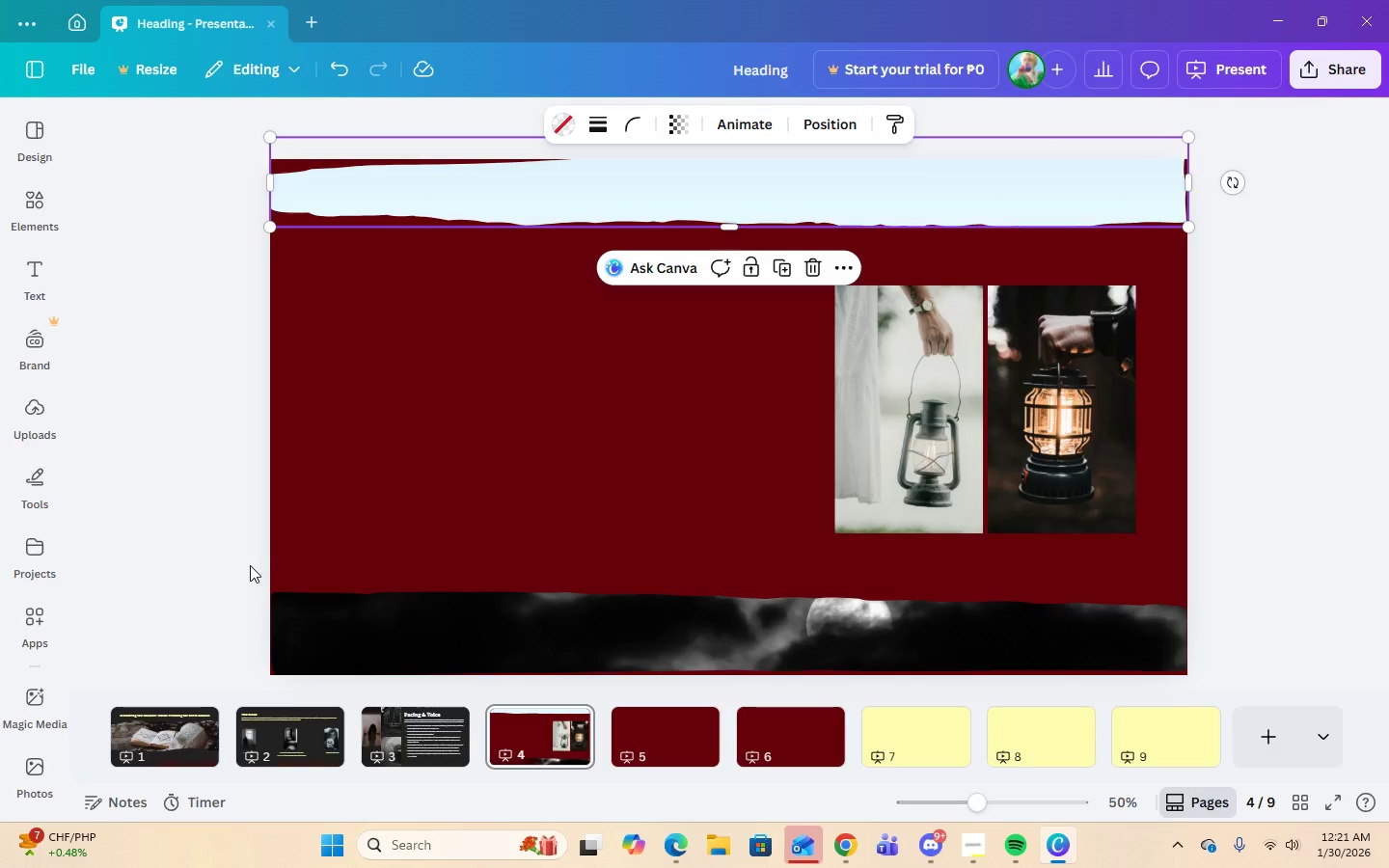 
left_click([36, 204])
 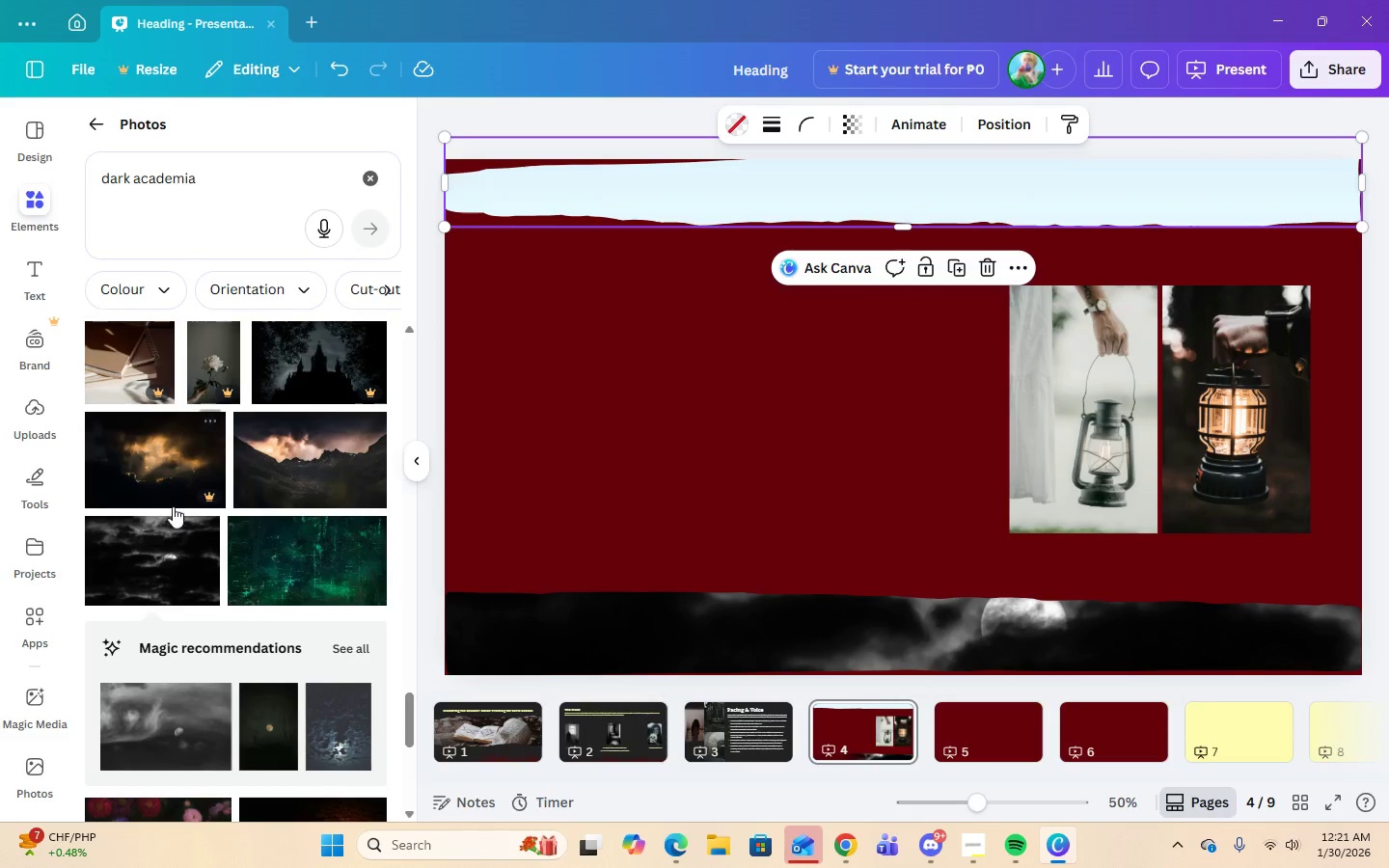 
scroll: coordinate [316, 572], scroll_direction: down, amount: 8.0
 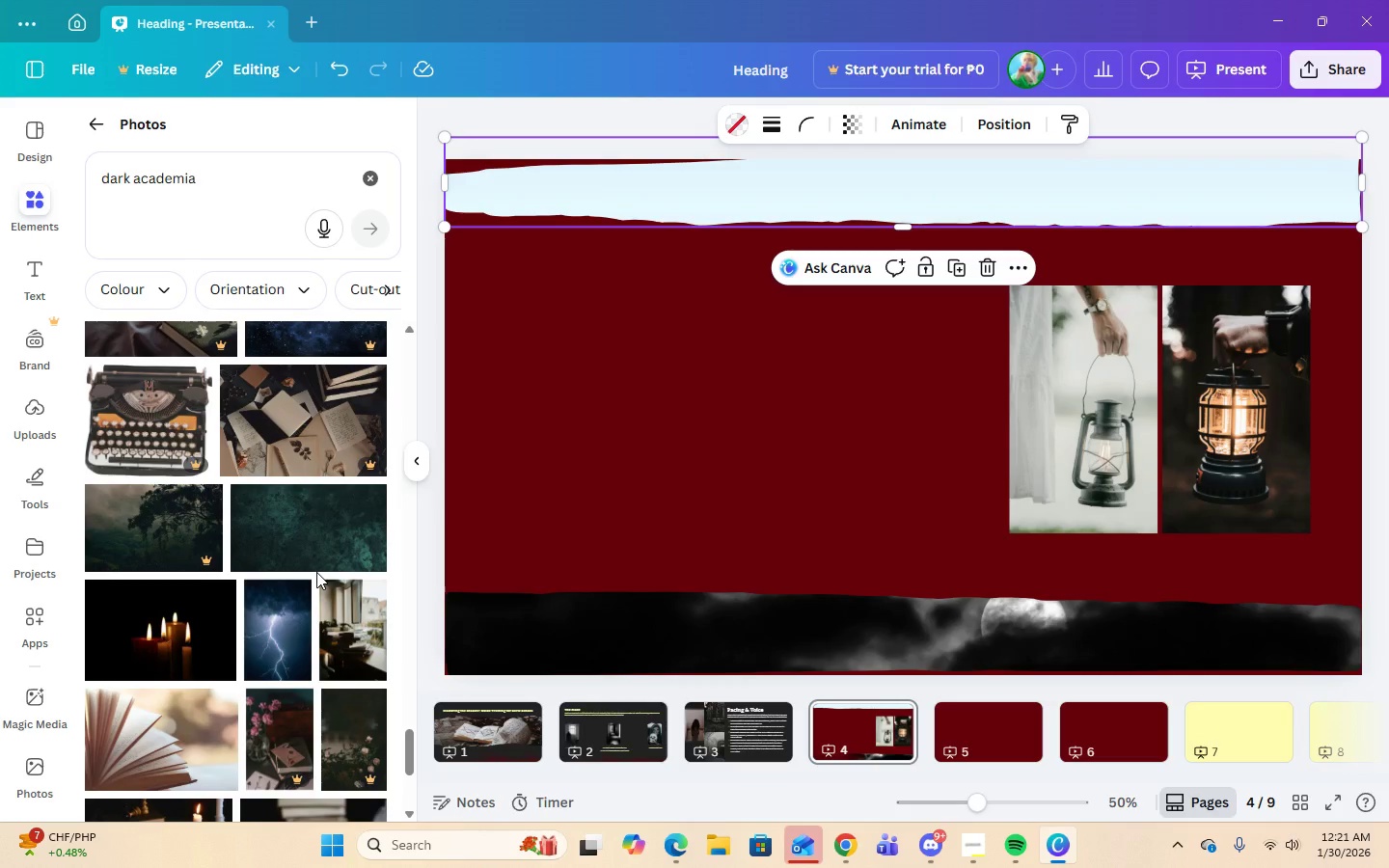 
mouse_move([204, 642])
 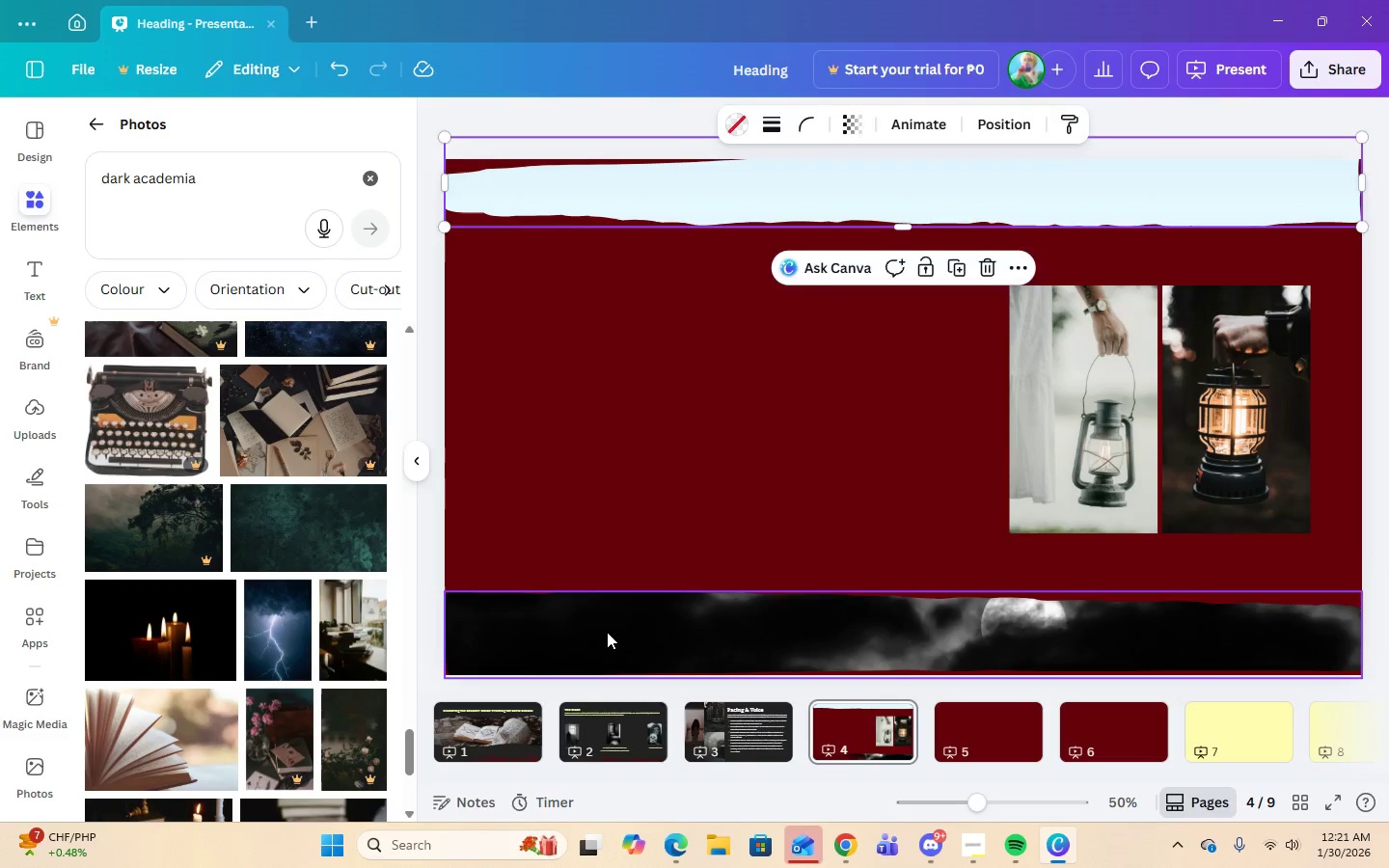 
left_click([607, 632])
 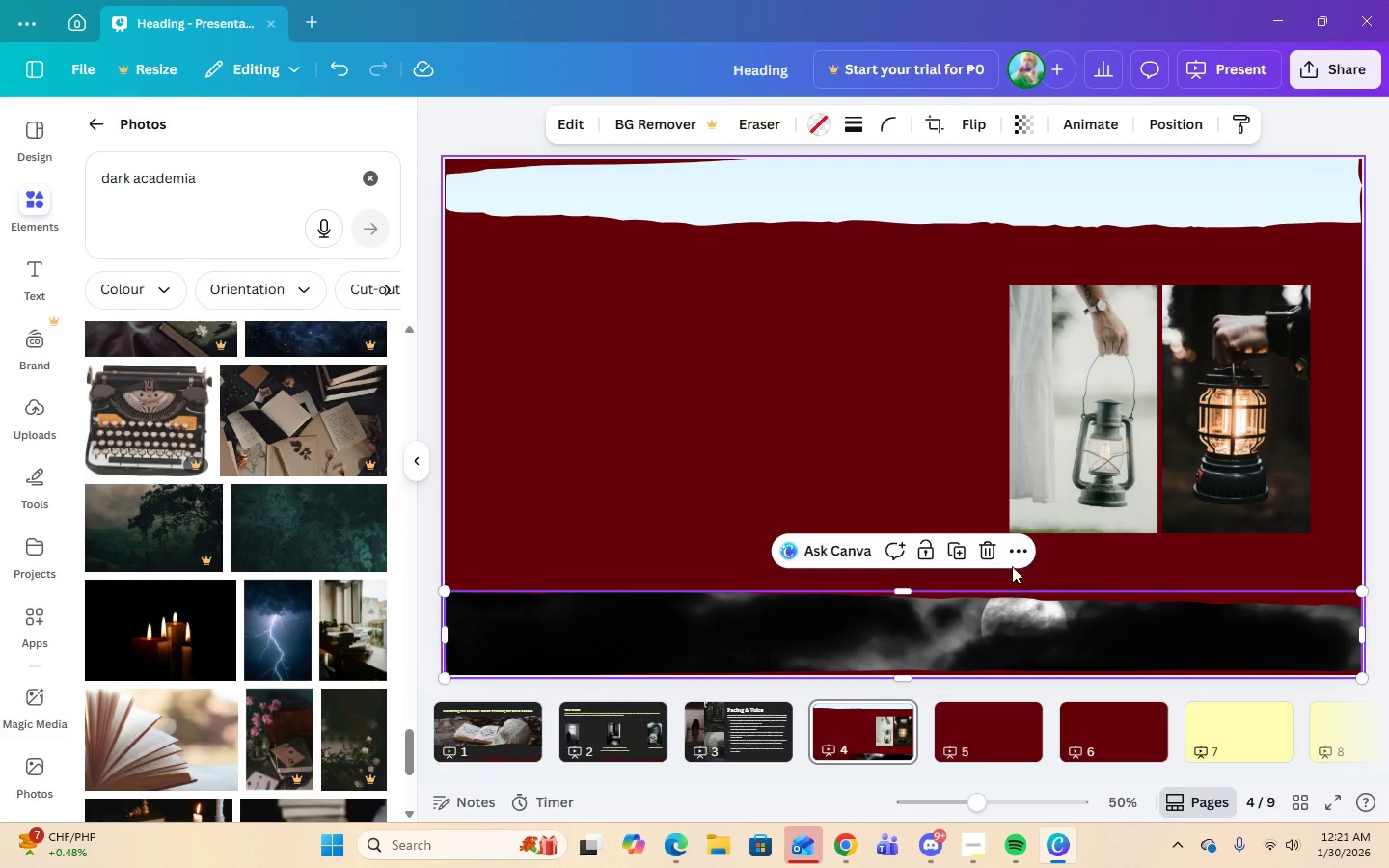 
left_click([1007, 556])
 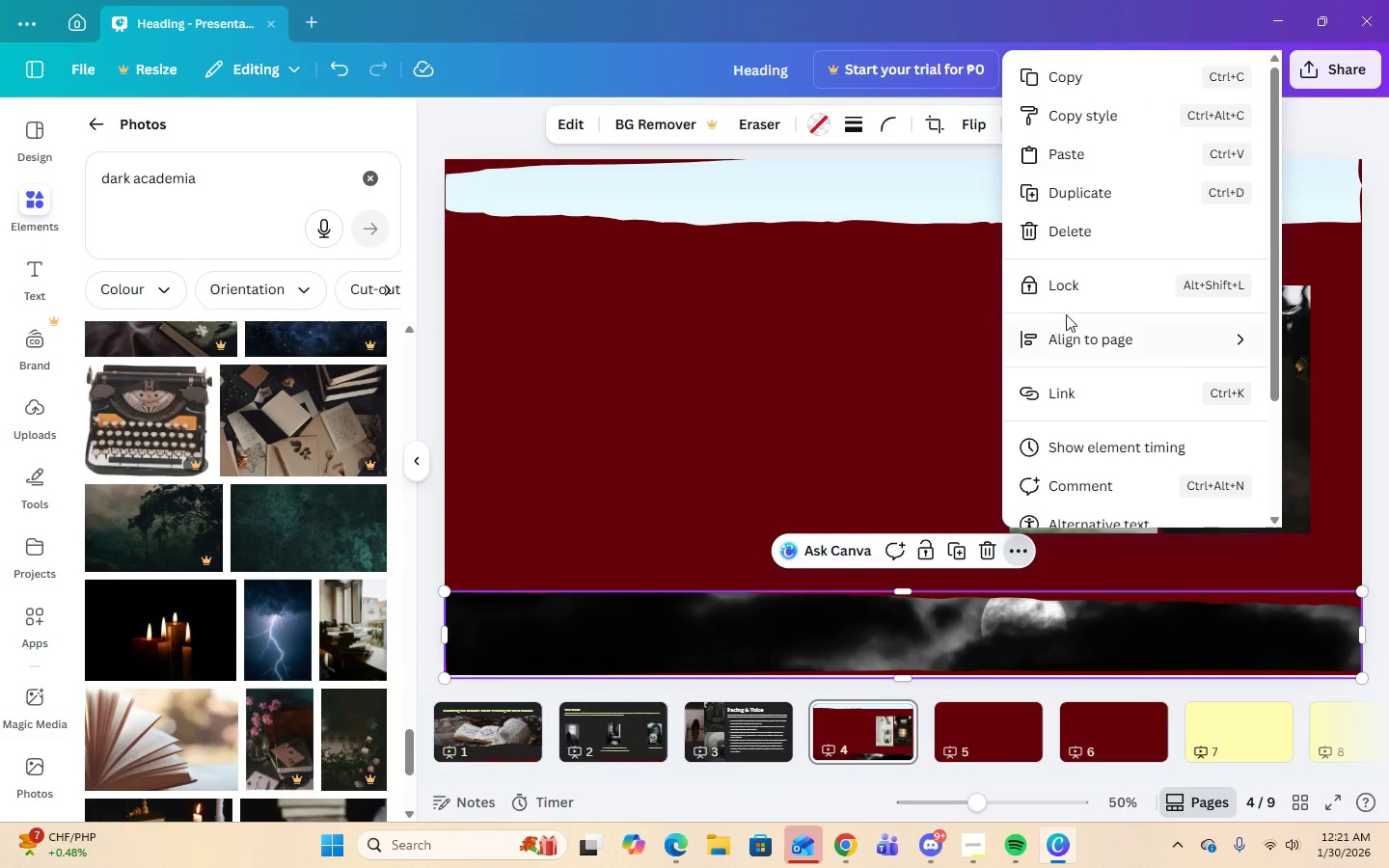 
scroll: coordinate [1101, 331], scroll_direction: down, amount: 4.0
 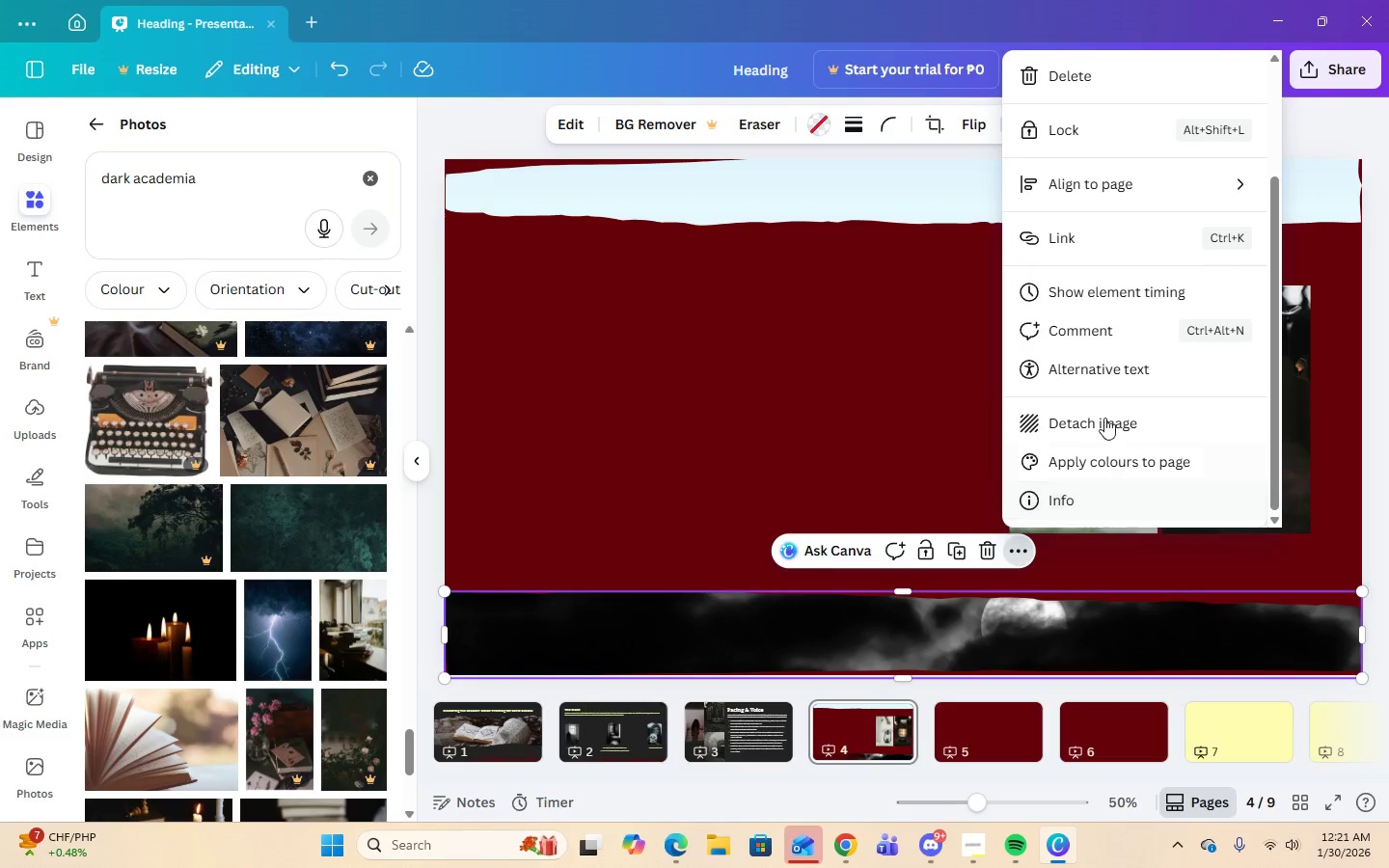 
left_click([1099, 409])
 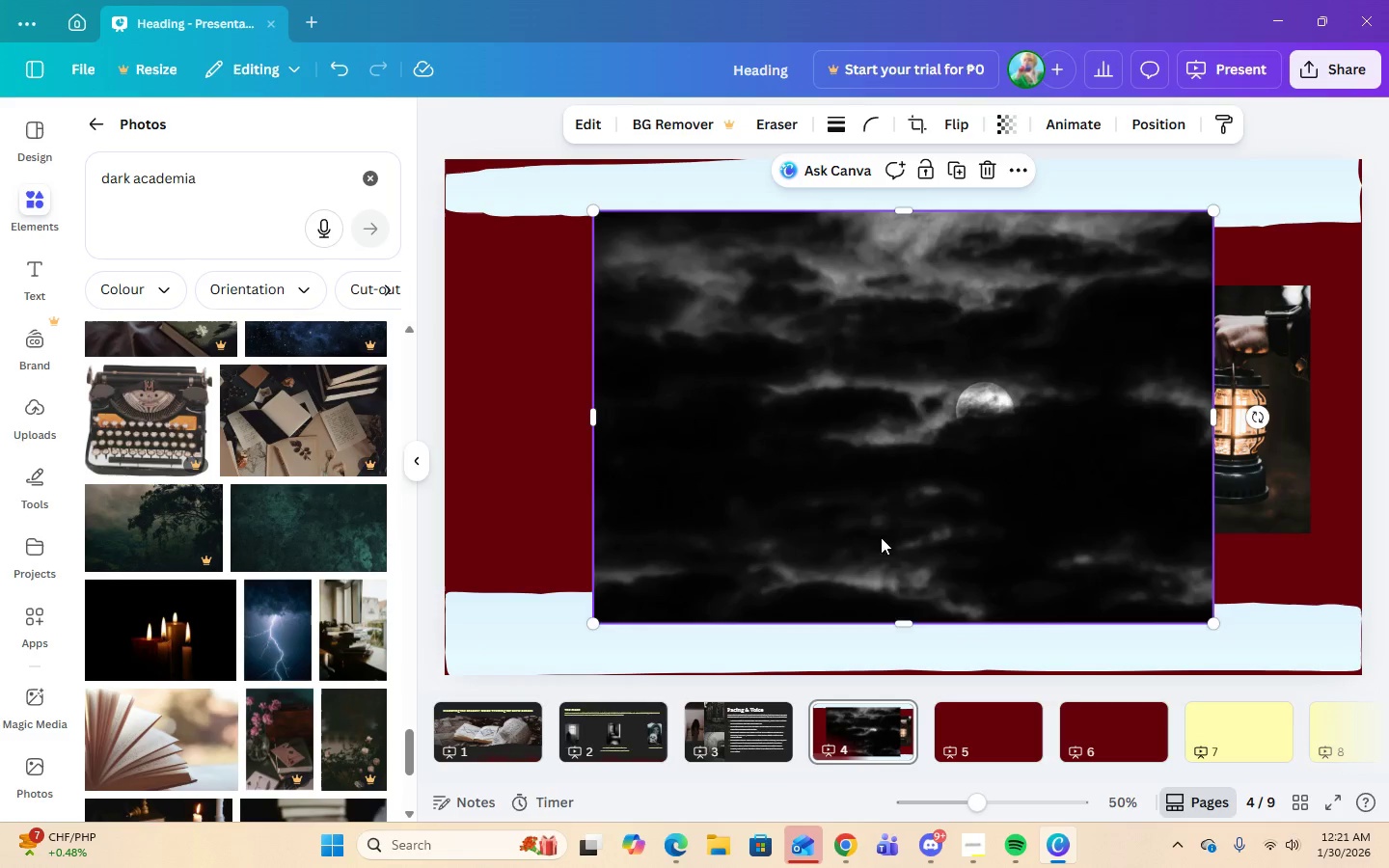 
left_click_drag(start_coordinate=[870, 511], to_coordinate=[808, 176])
 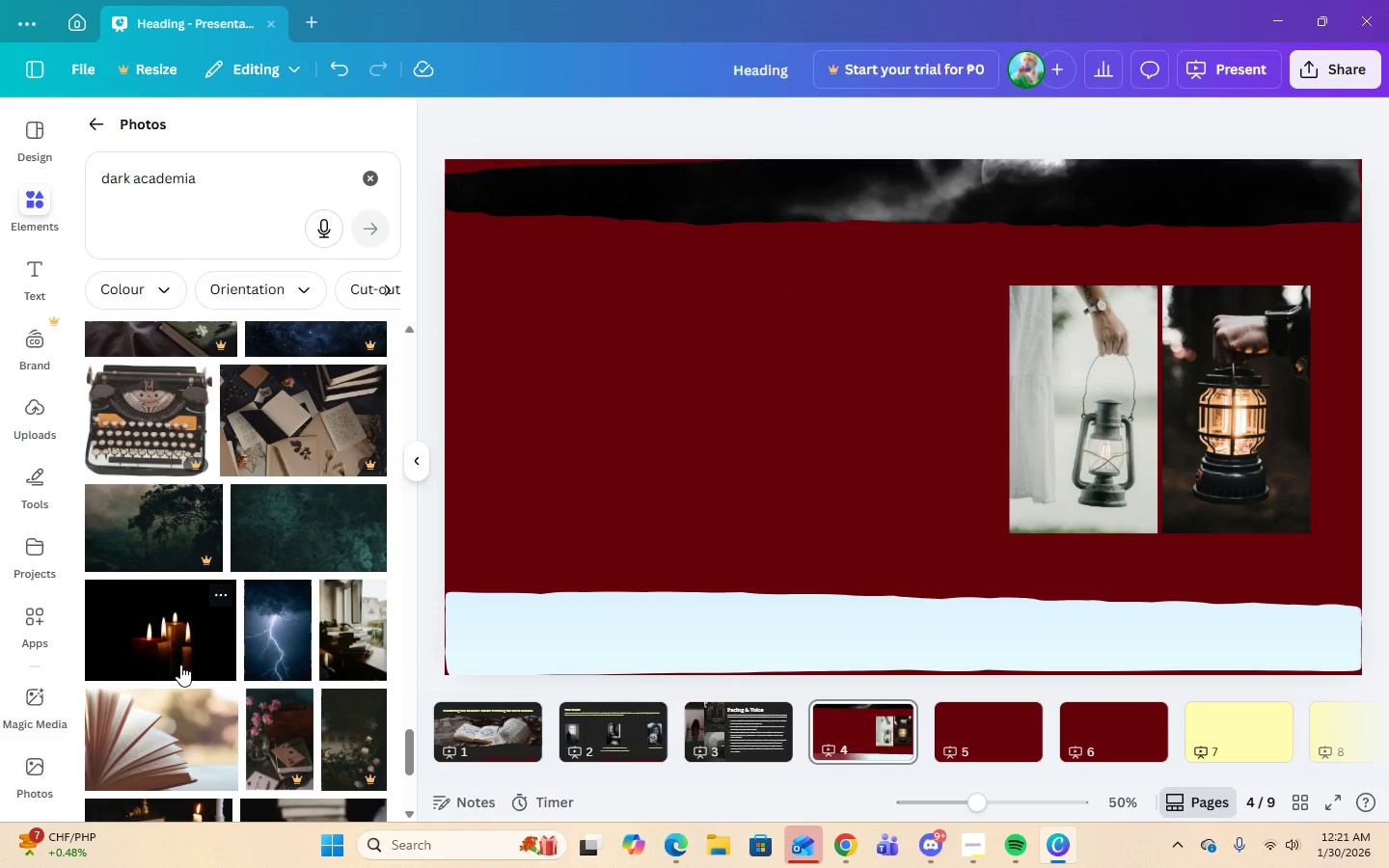 
left_click([179, 663])
 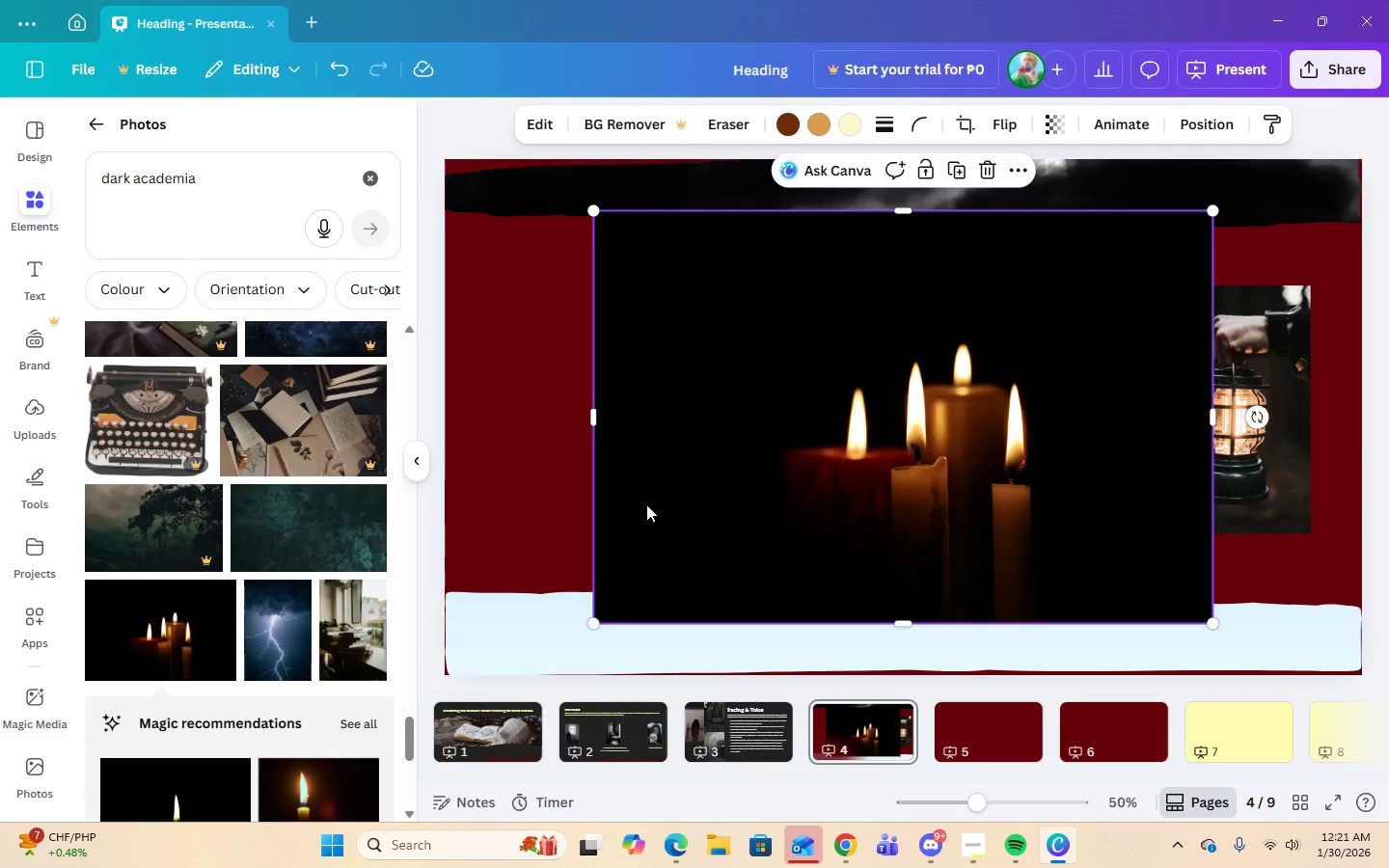 
left_click_drag(start_coordinate=[718, 475], to_coordinate=[647, 630])
 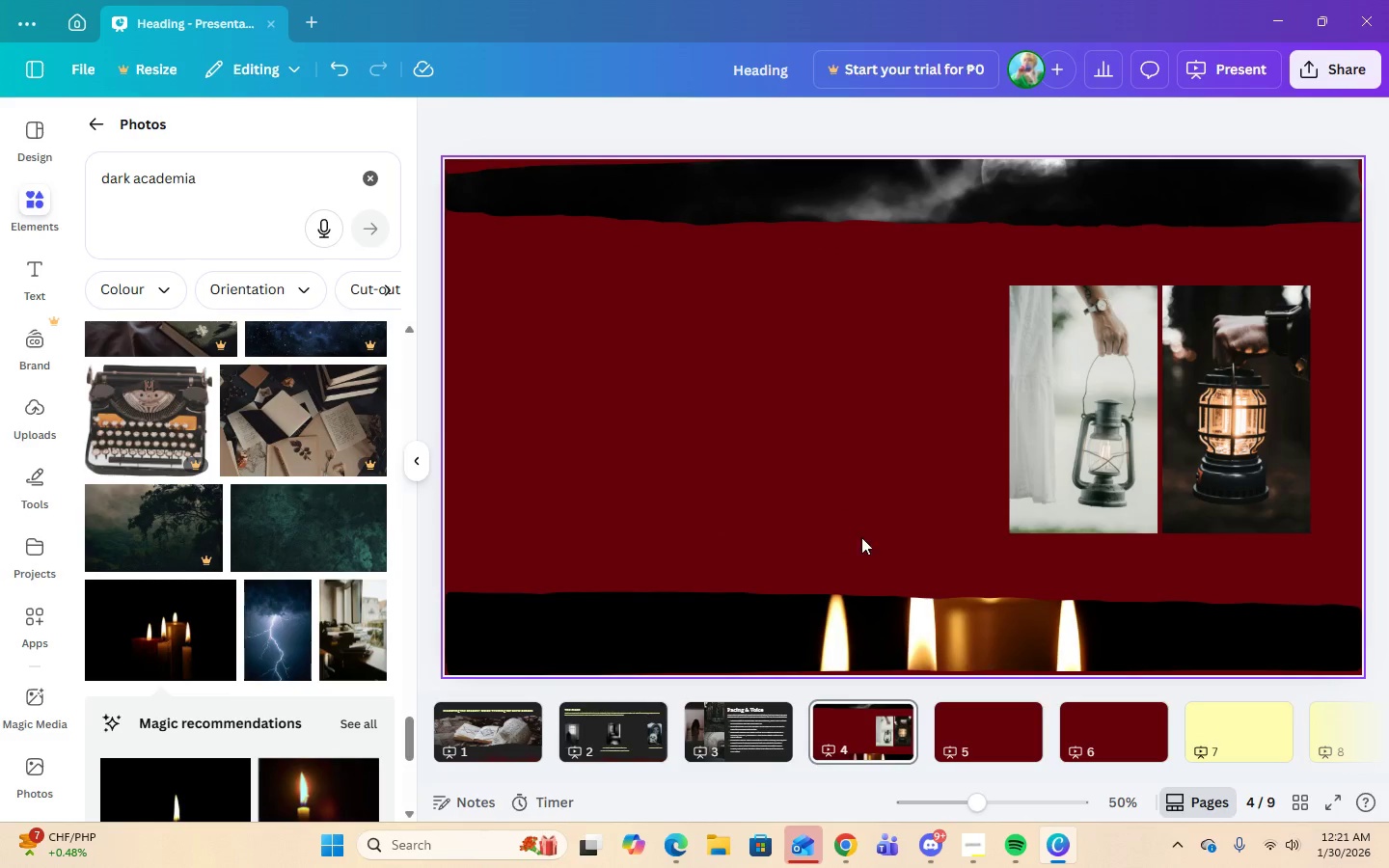 
wait(5.52)
 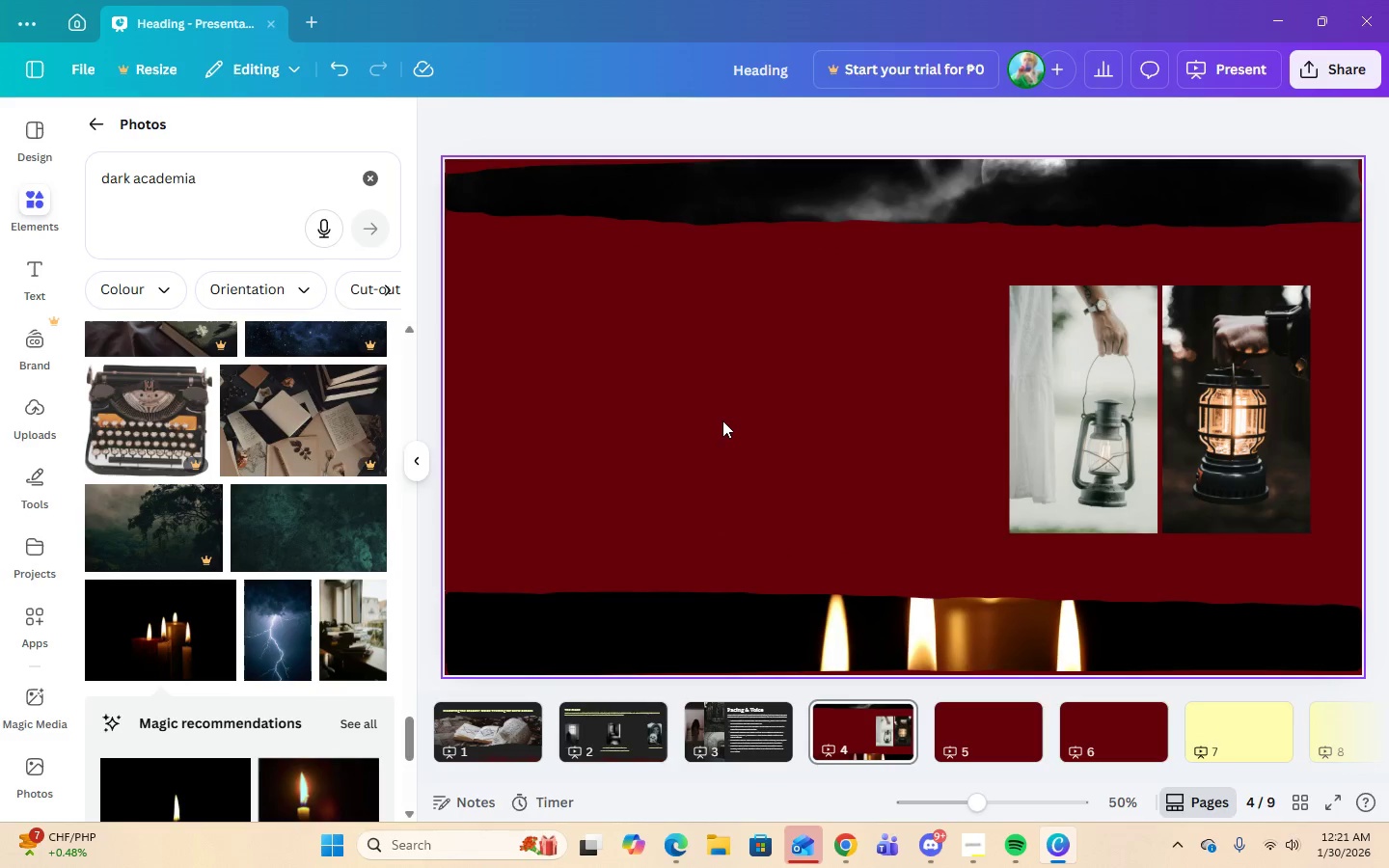 
left_click([39, 273])
 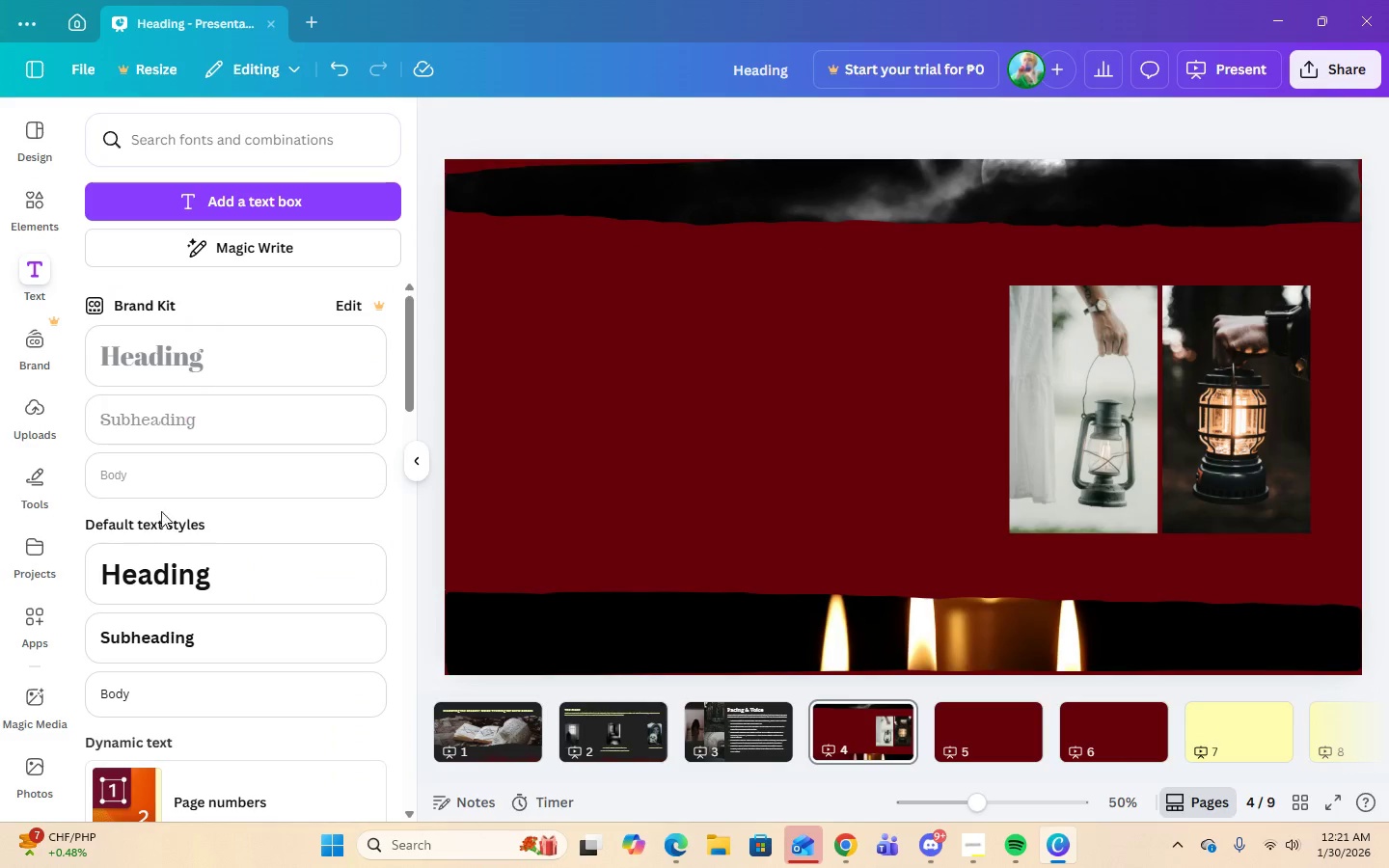 
left_click([158, 567])
 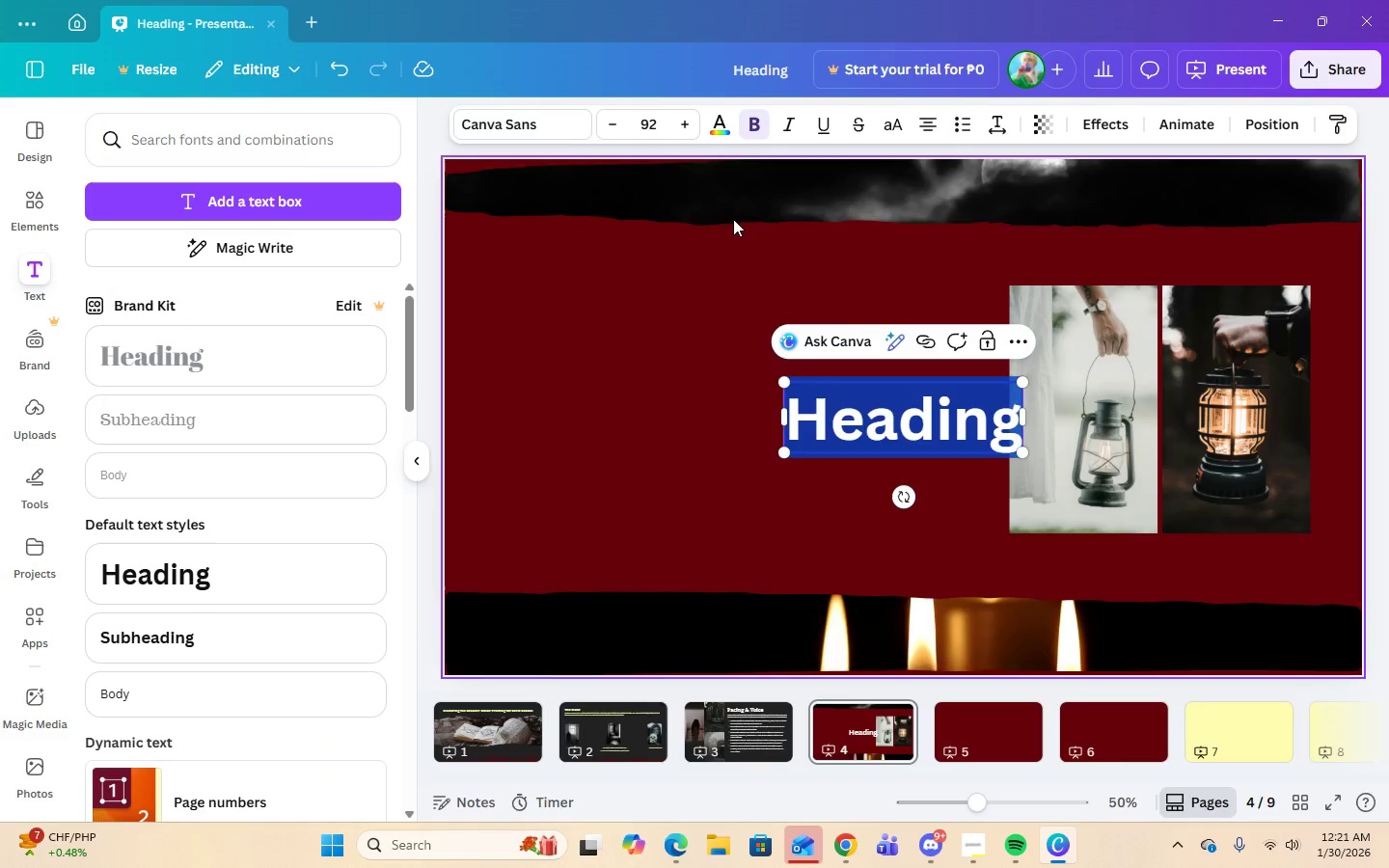 
left_click([523, 121])
 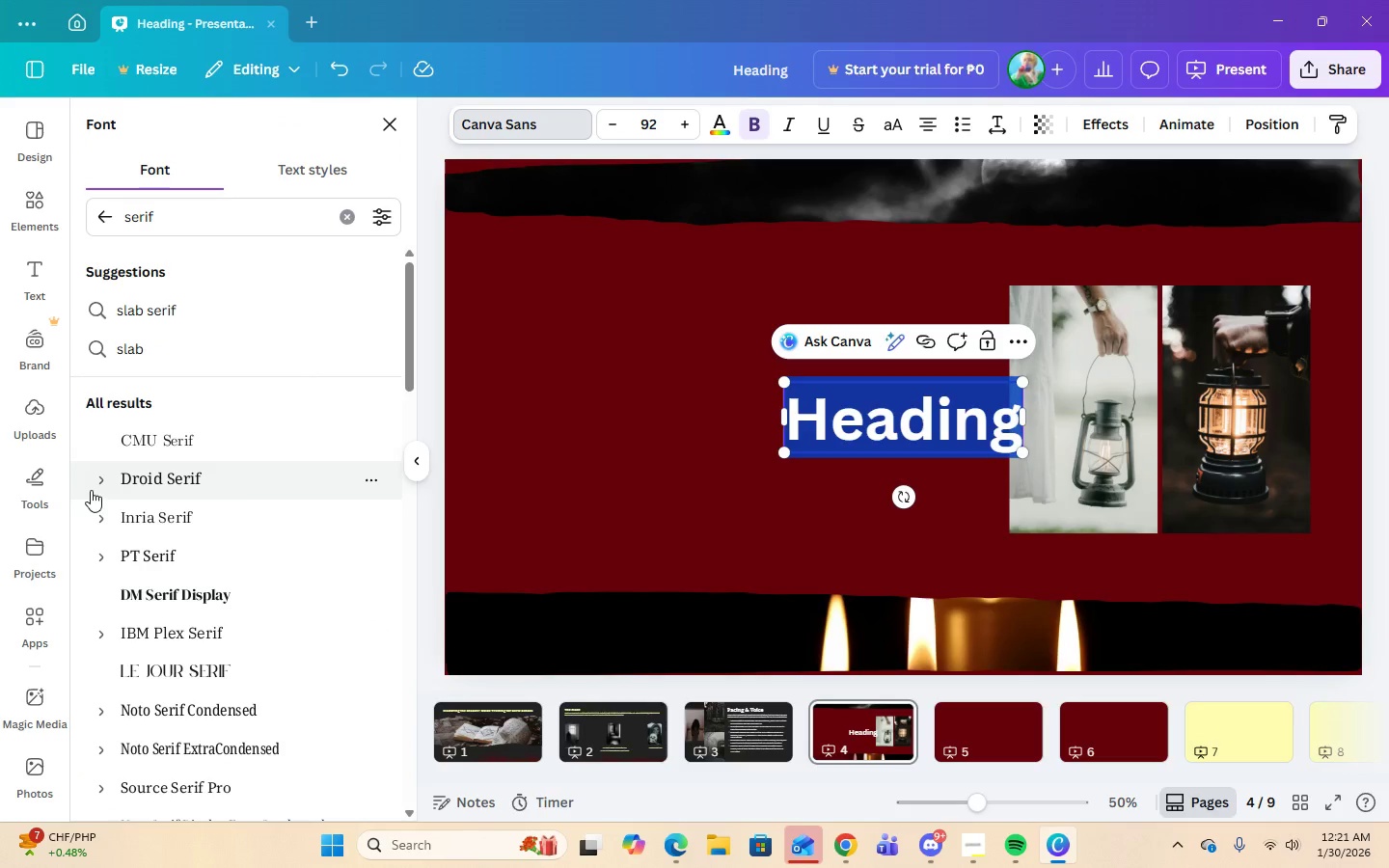 
left_click([97, 484])
 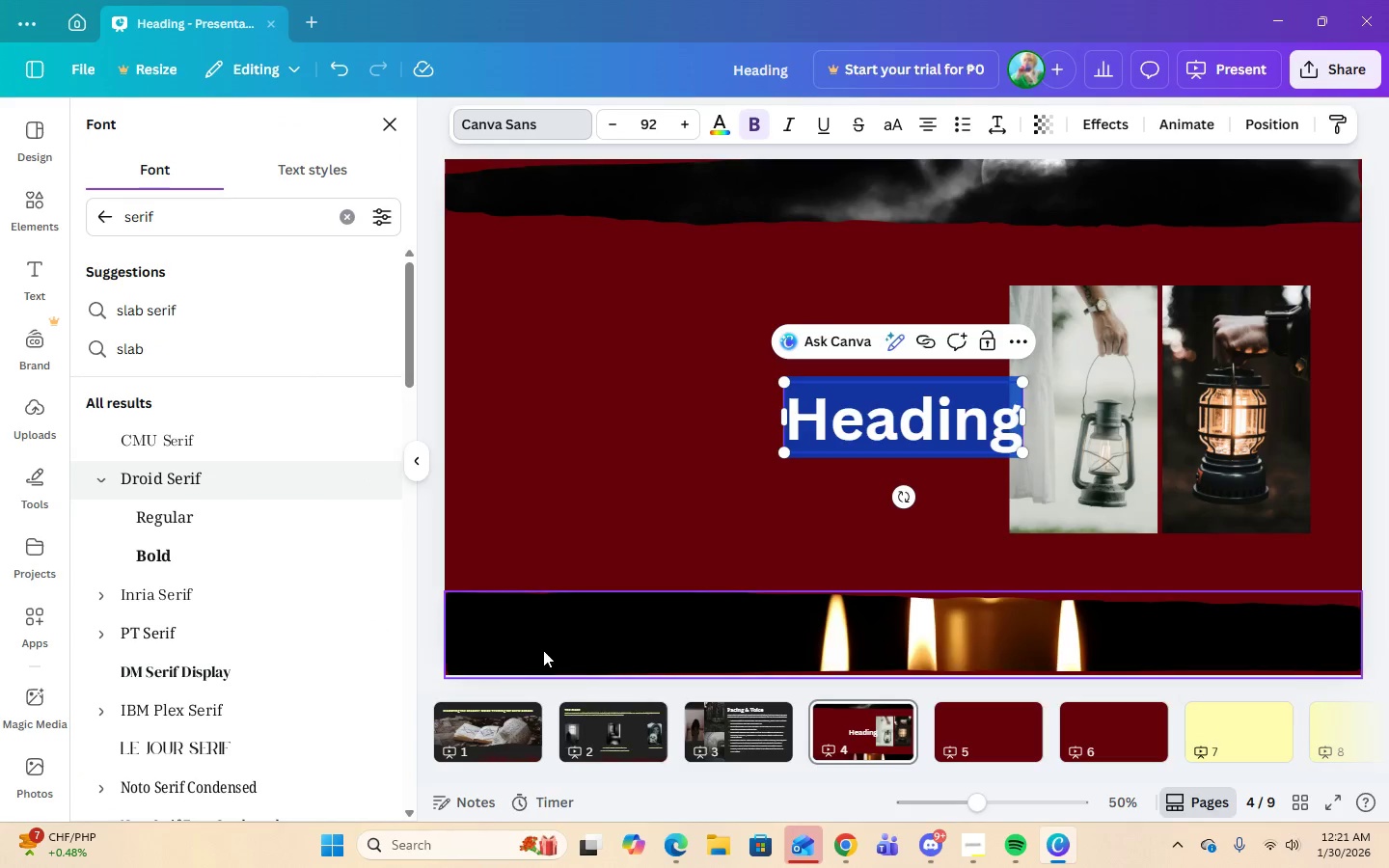 
left_click([766, 747])
 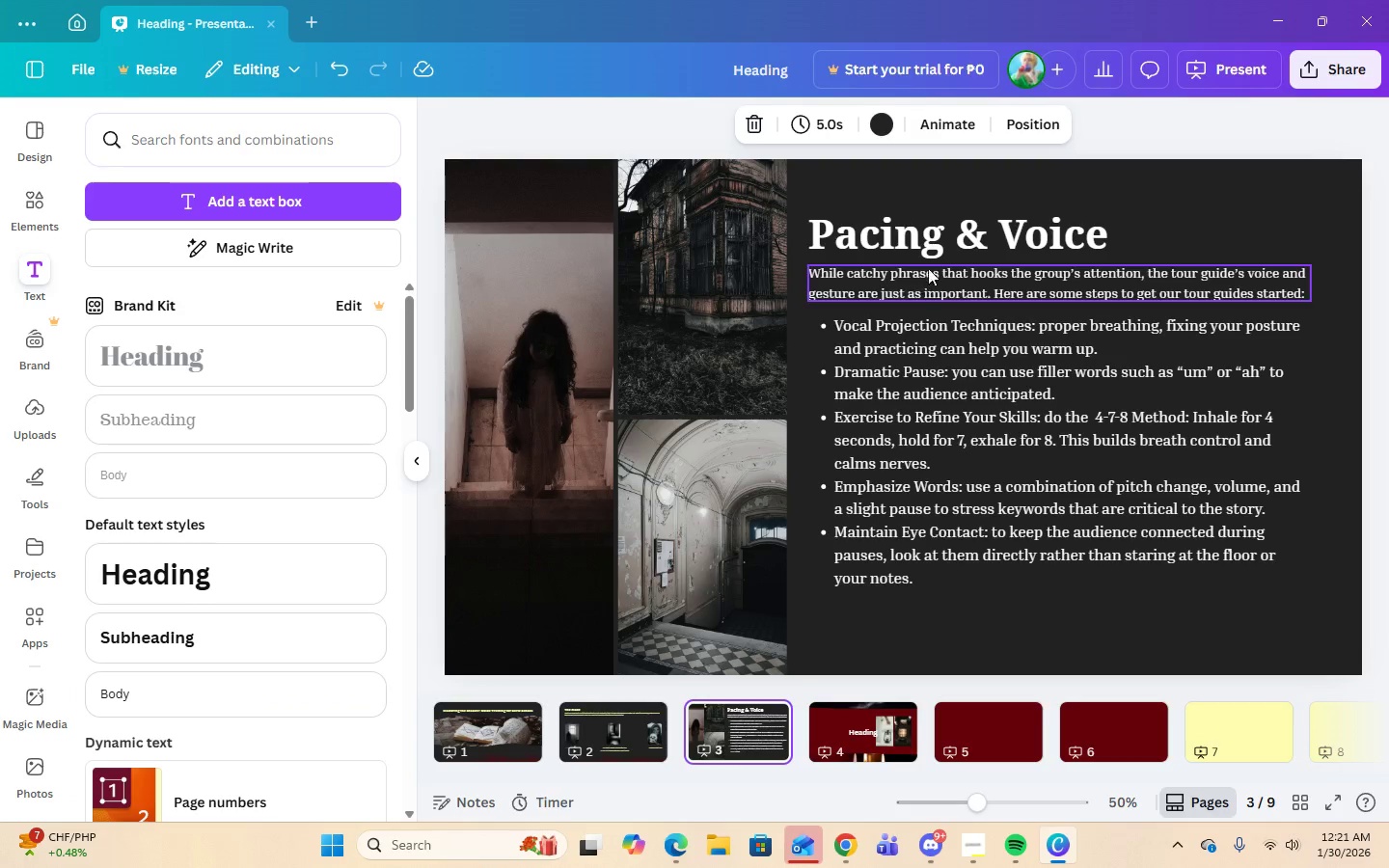 
left_click([935, 237])
 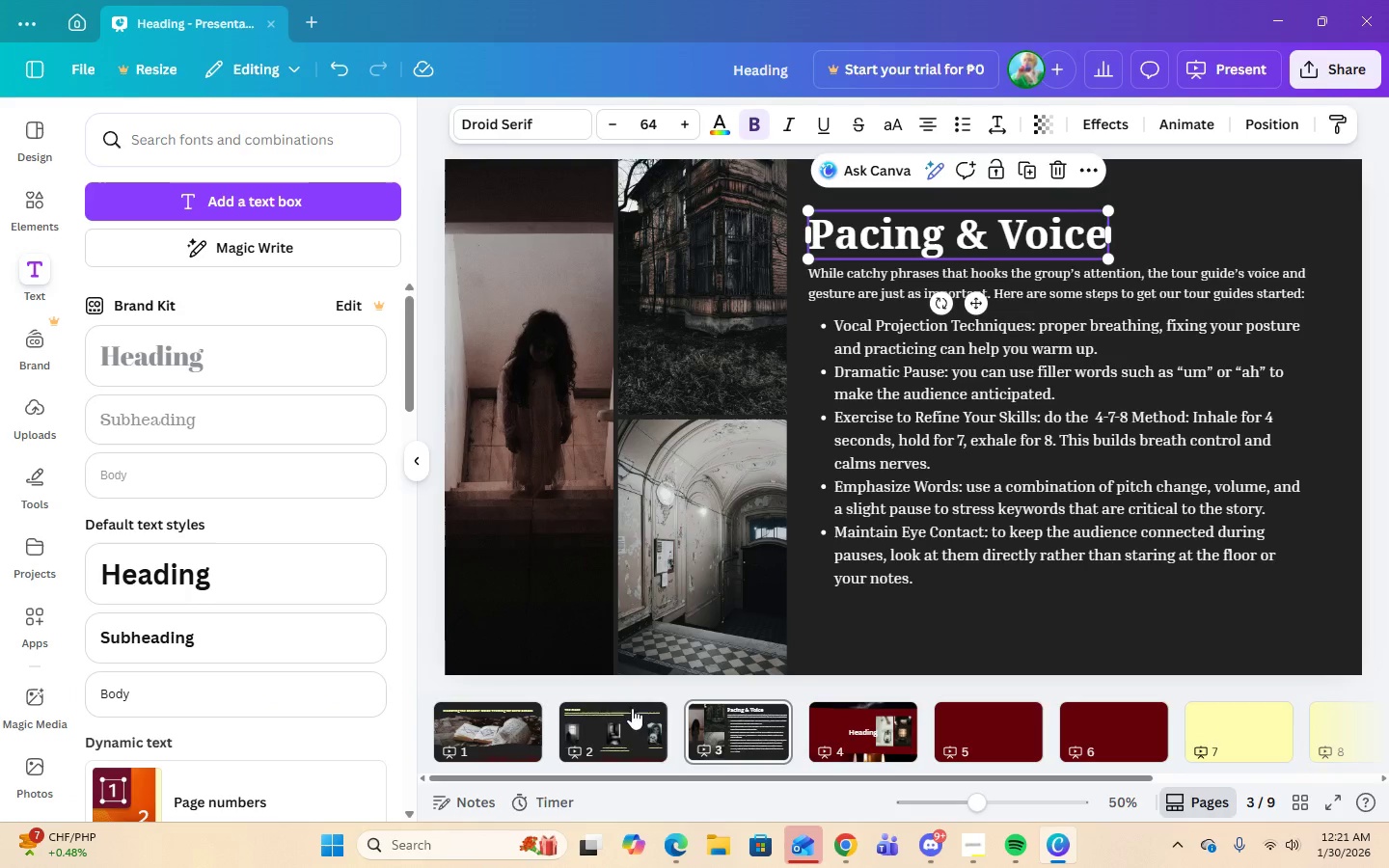 
left_click([611, 712])
 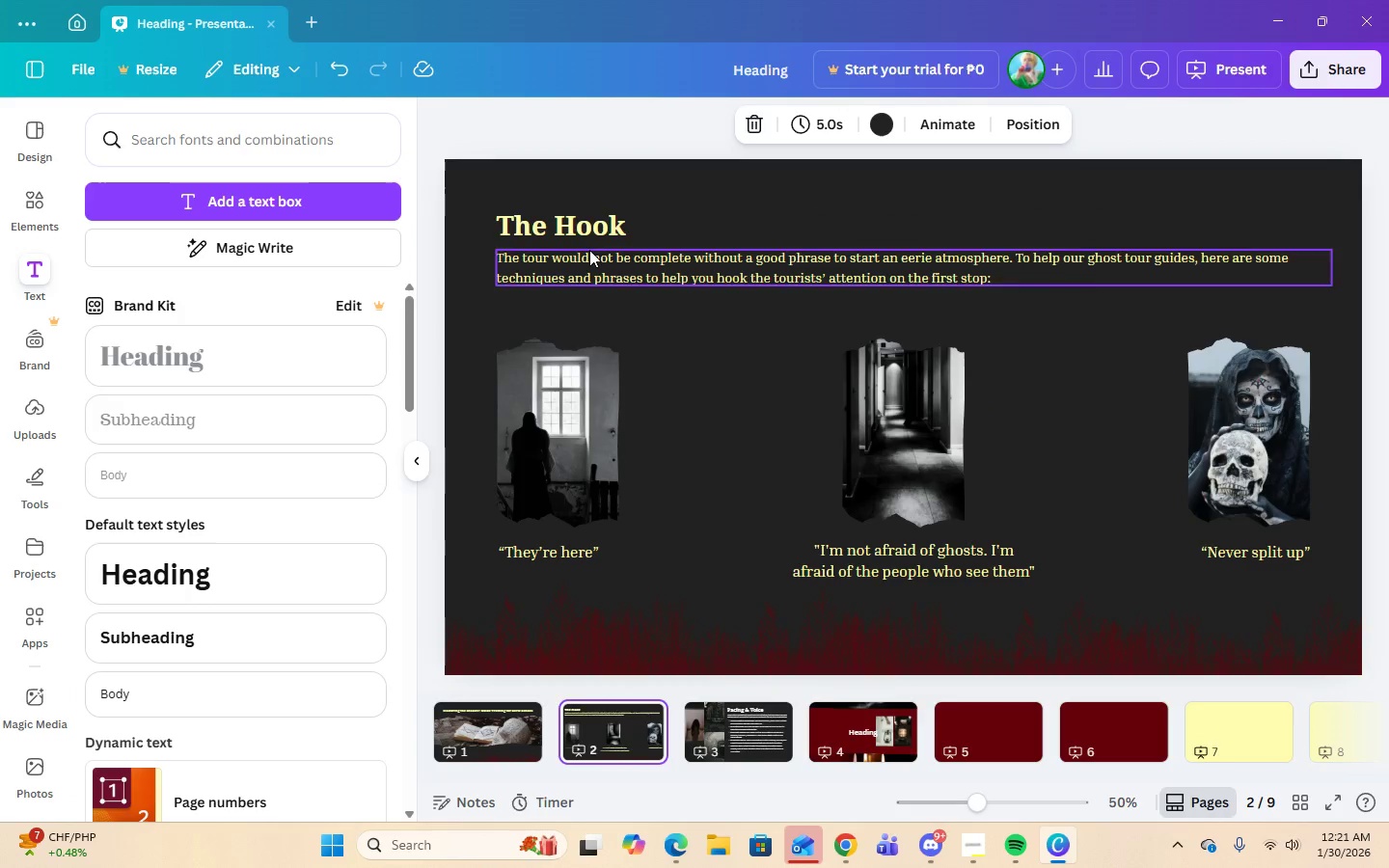 
left_click([573, 224])
 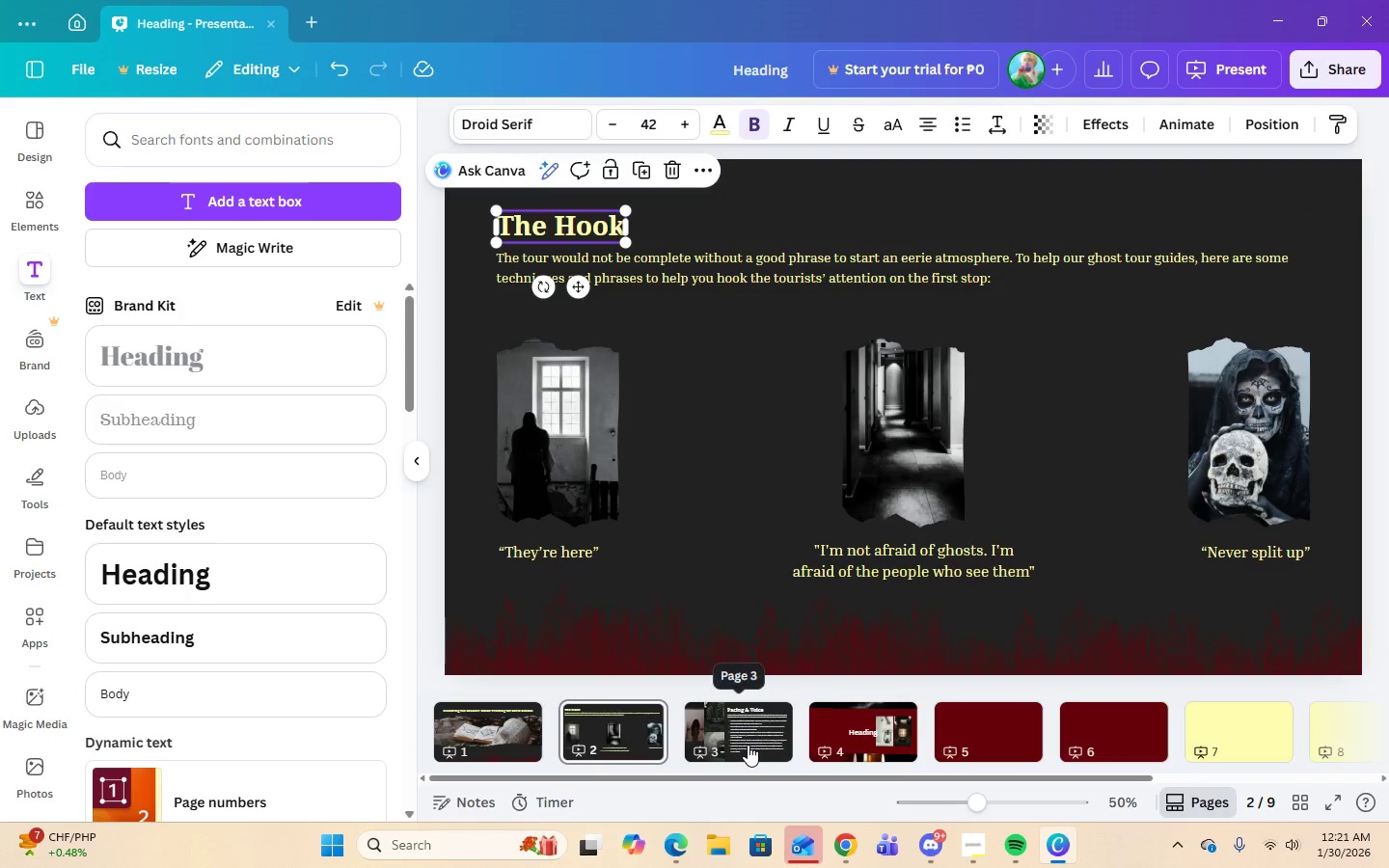 
left_click([854, 745])
 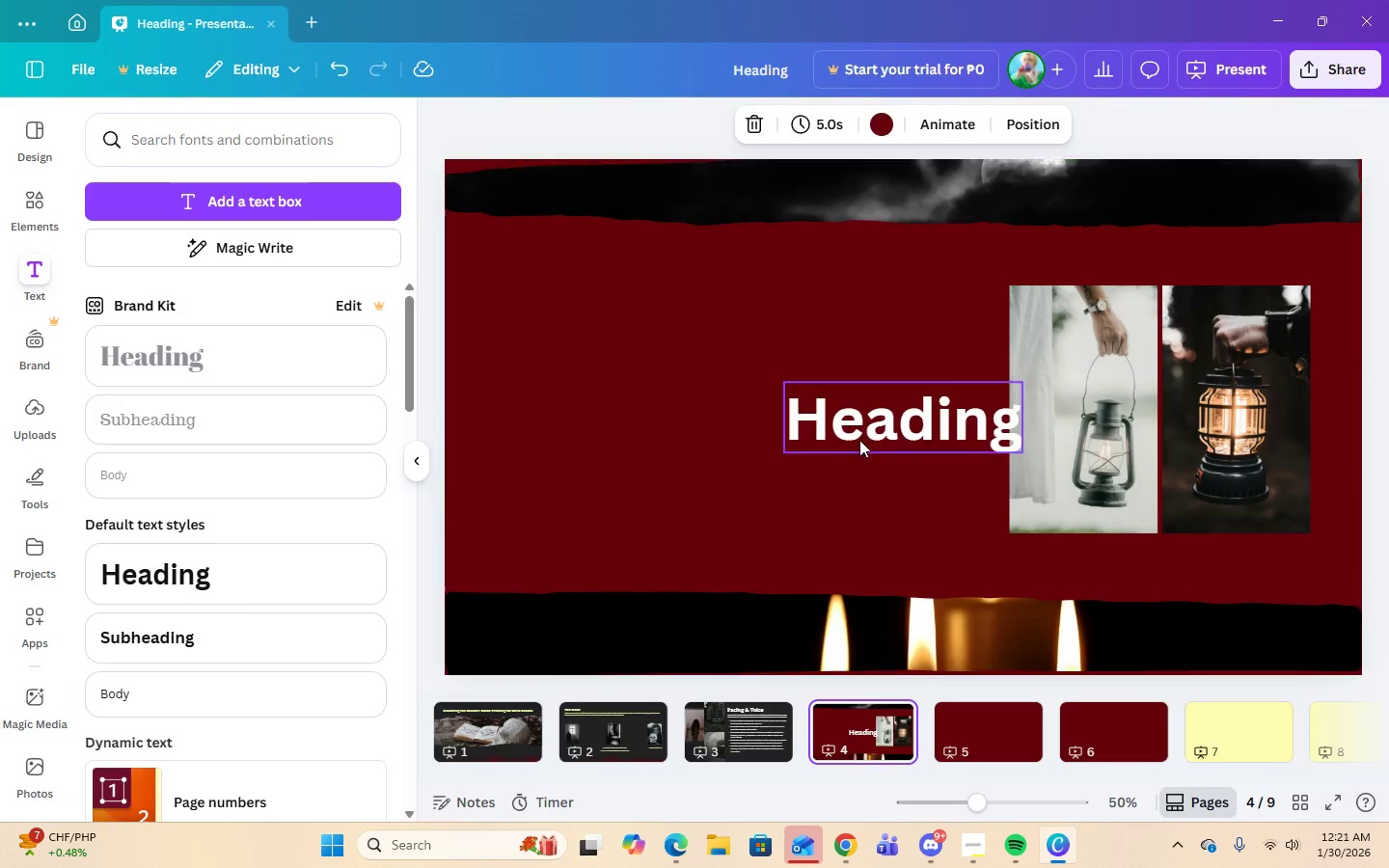 
left_click([859, 442])
 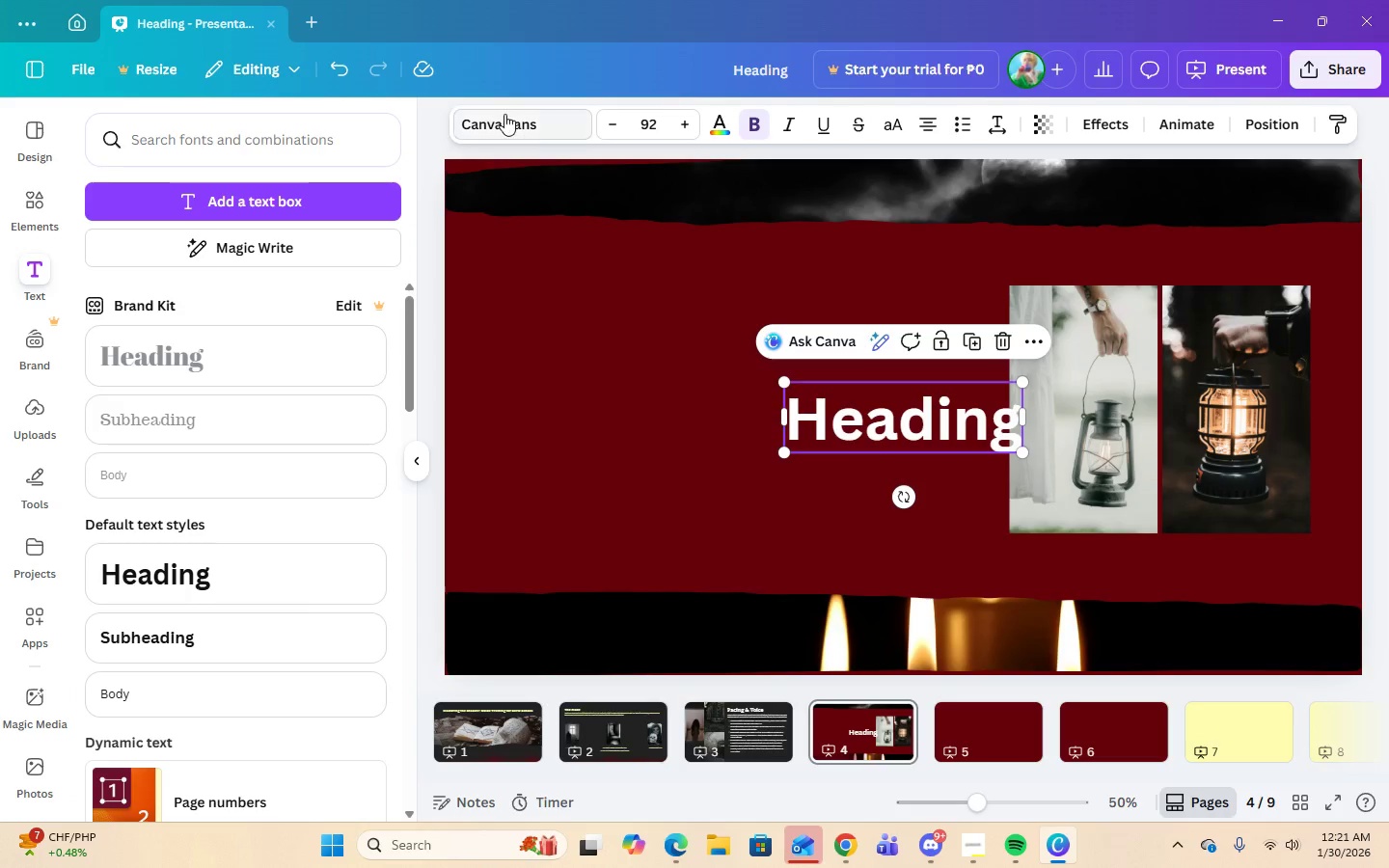 
left_click([504, 114])
 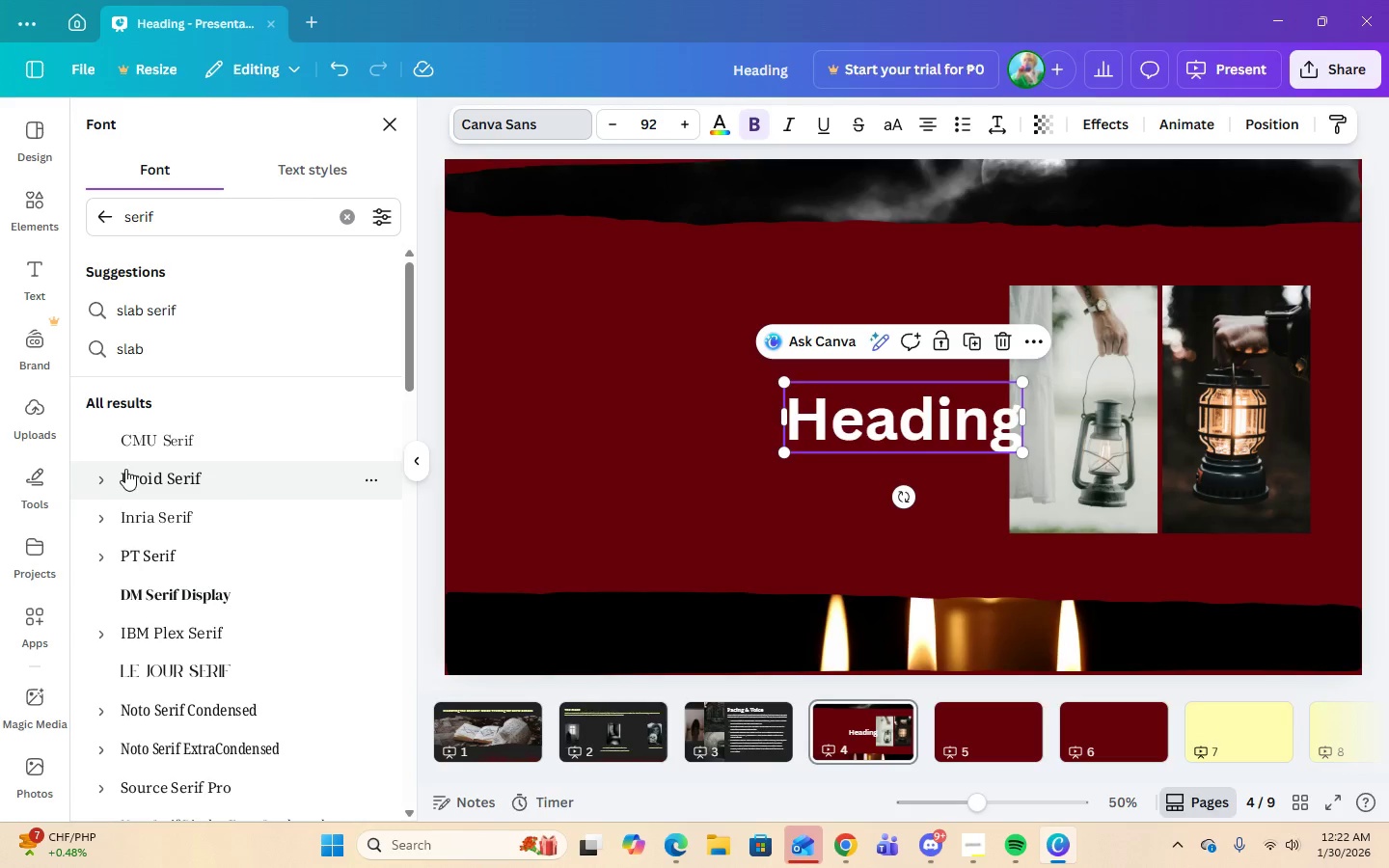 
left_click([104, 477])
 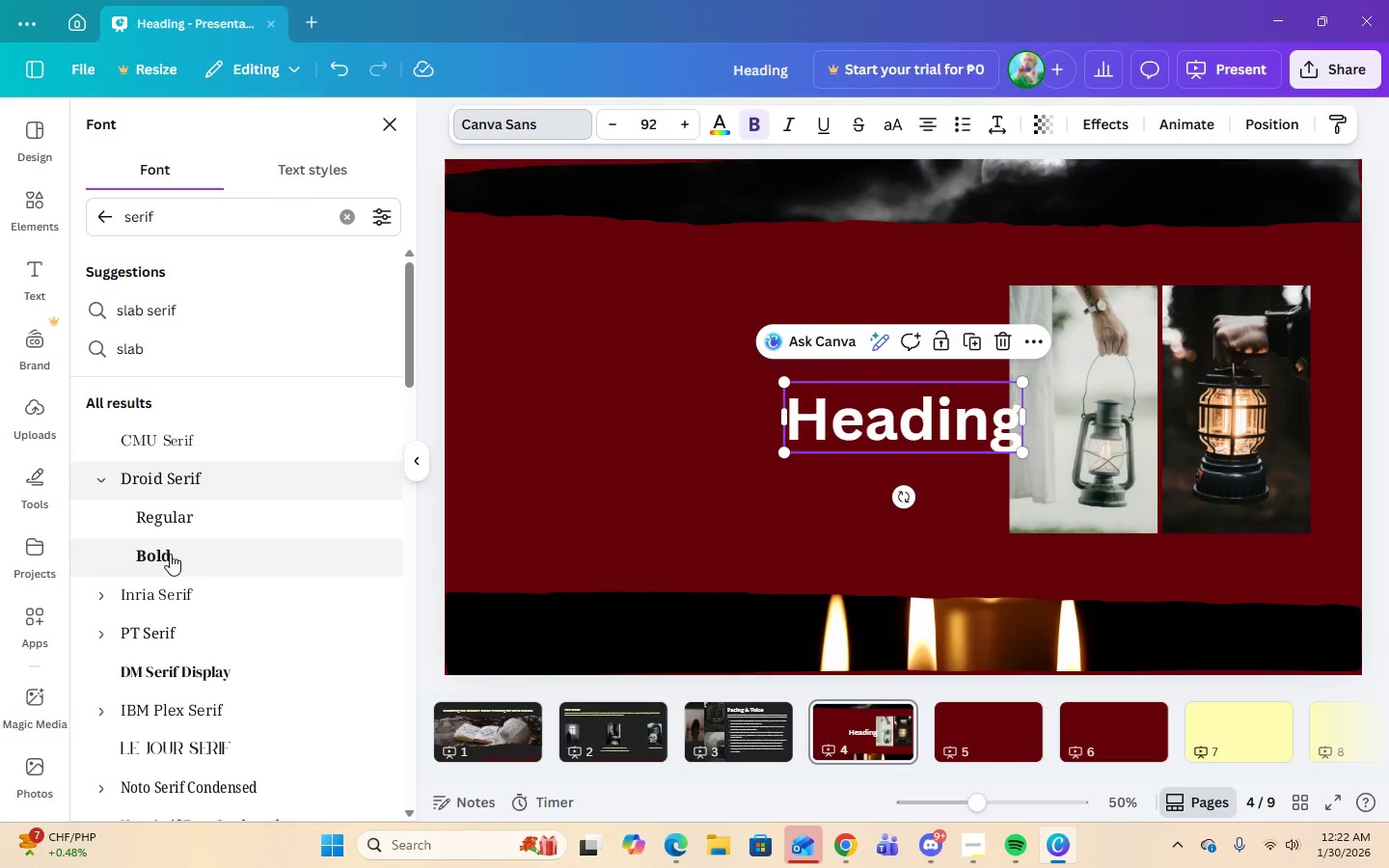 
left_click([170, 554])
 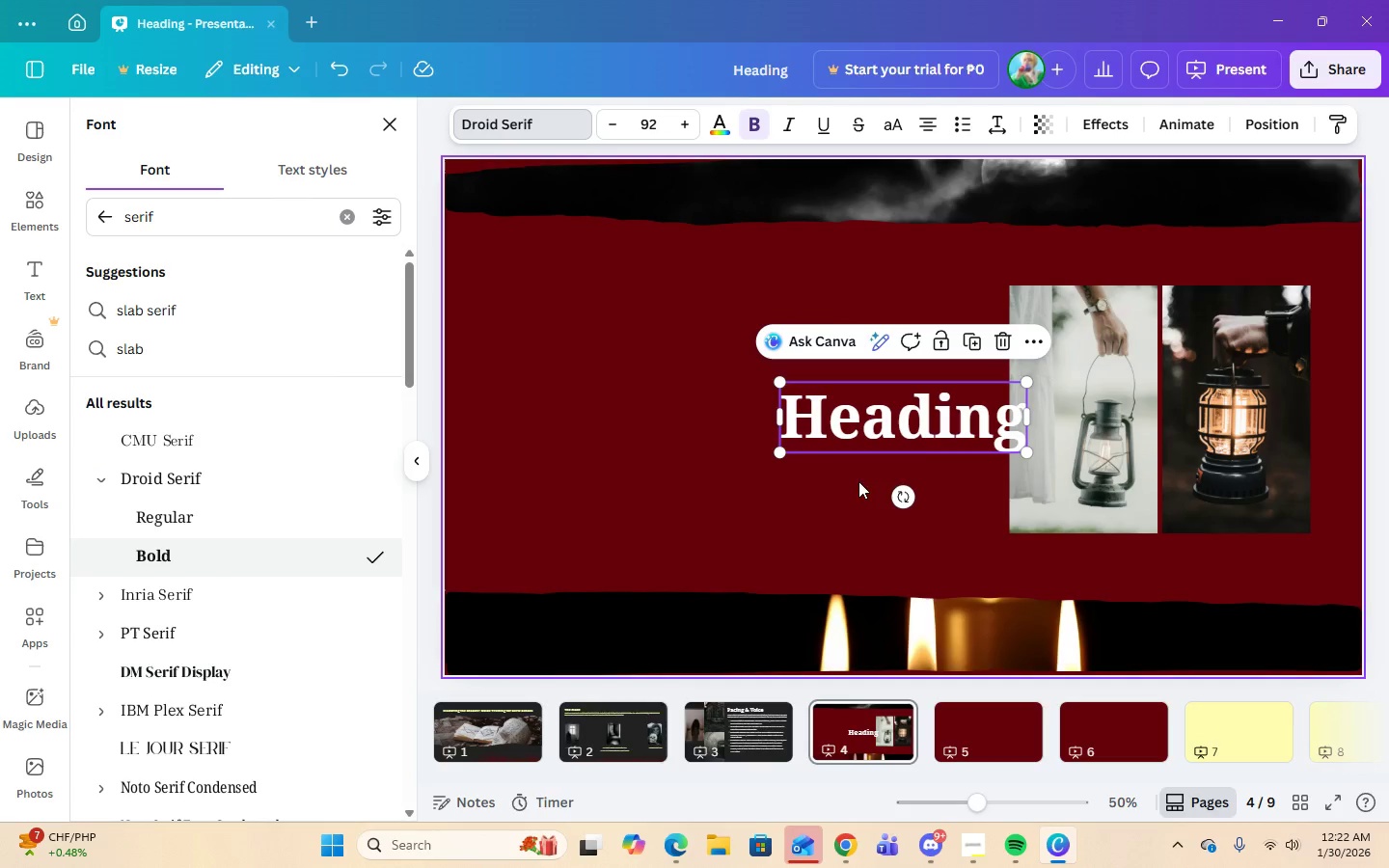 
left_click([924, 436])
 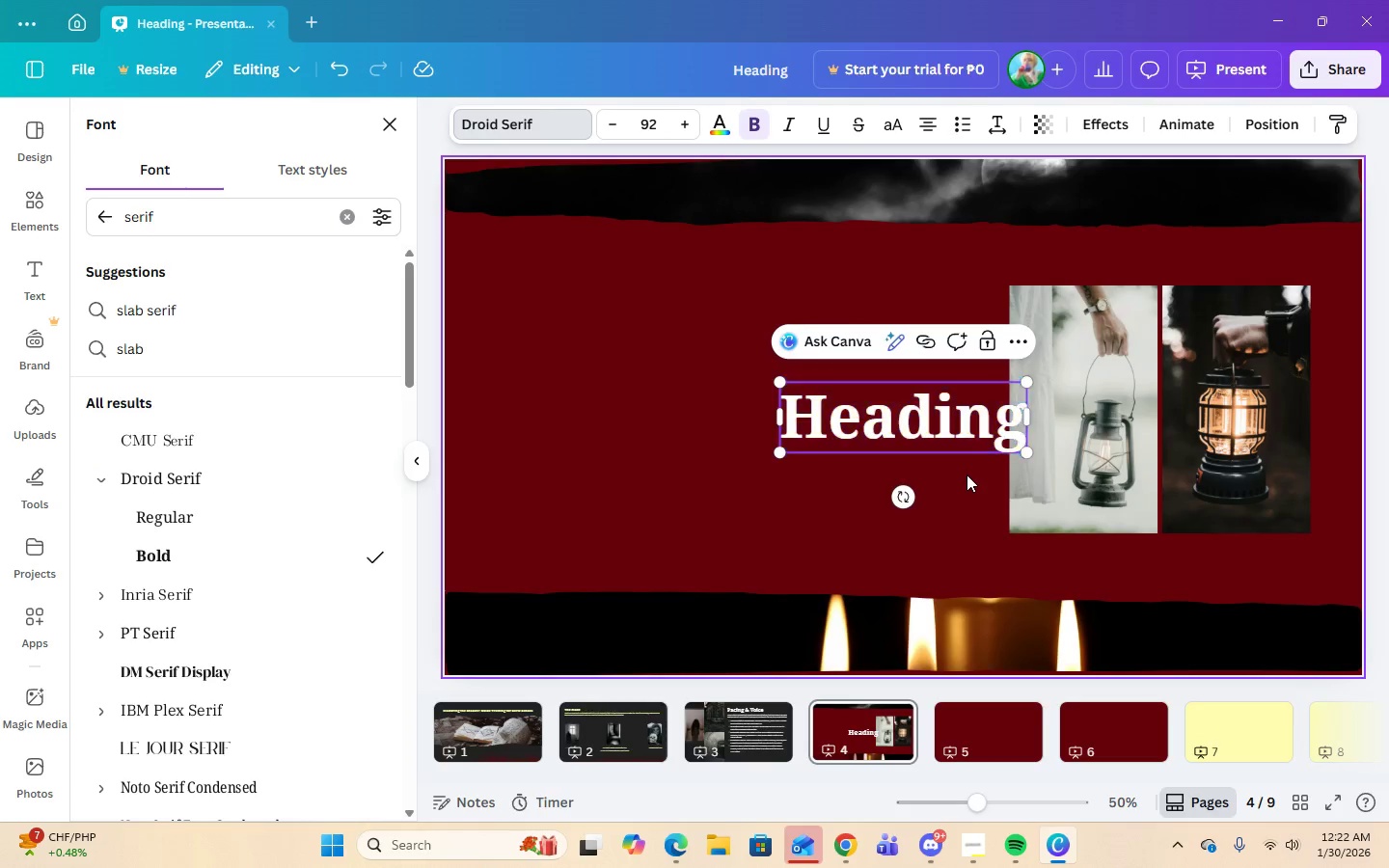 
double_click([960, 420])
 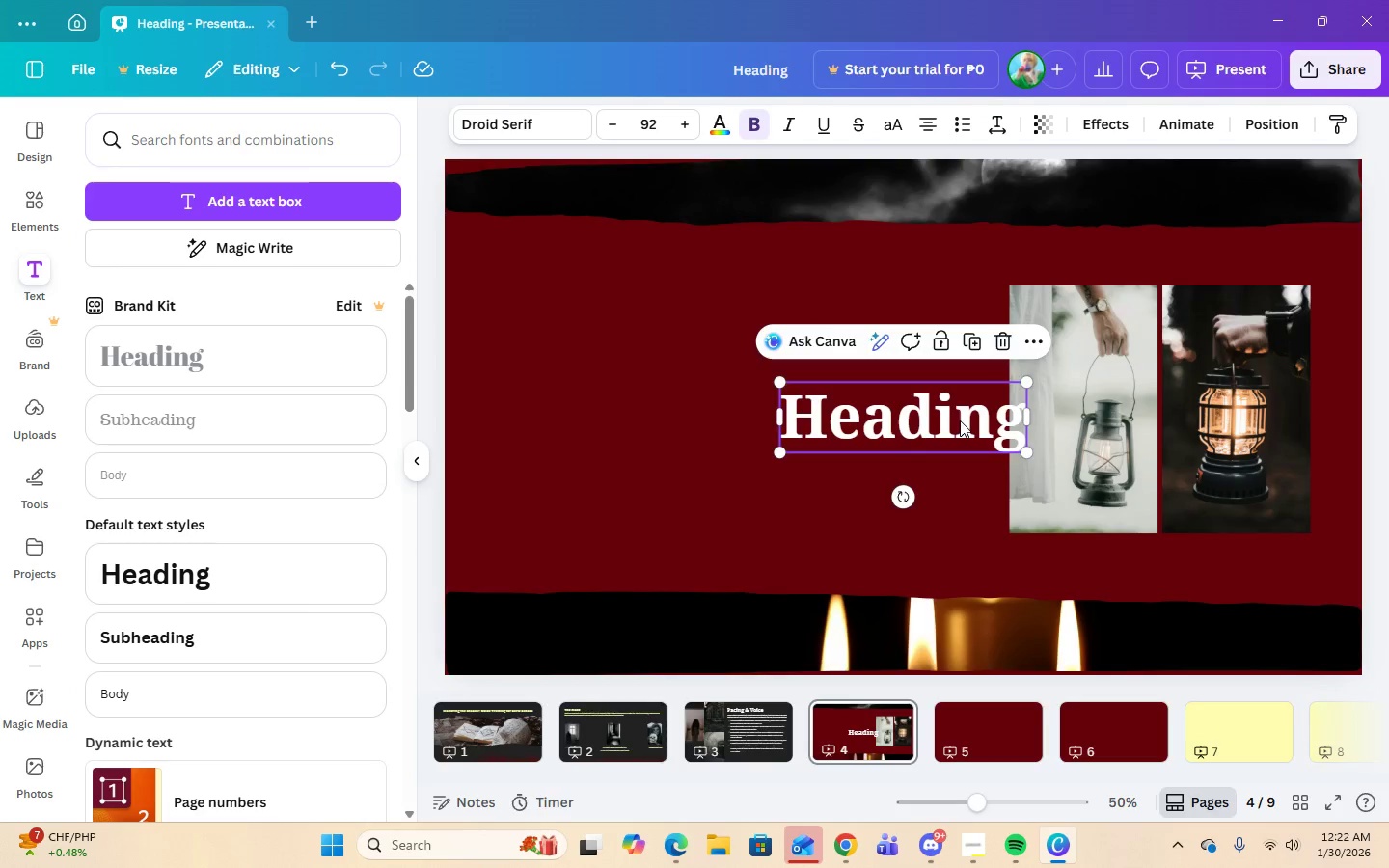 
left_click_drag(start_coordinate=[960, 420], to_coordinate=[676, 269])
 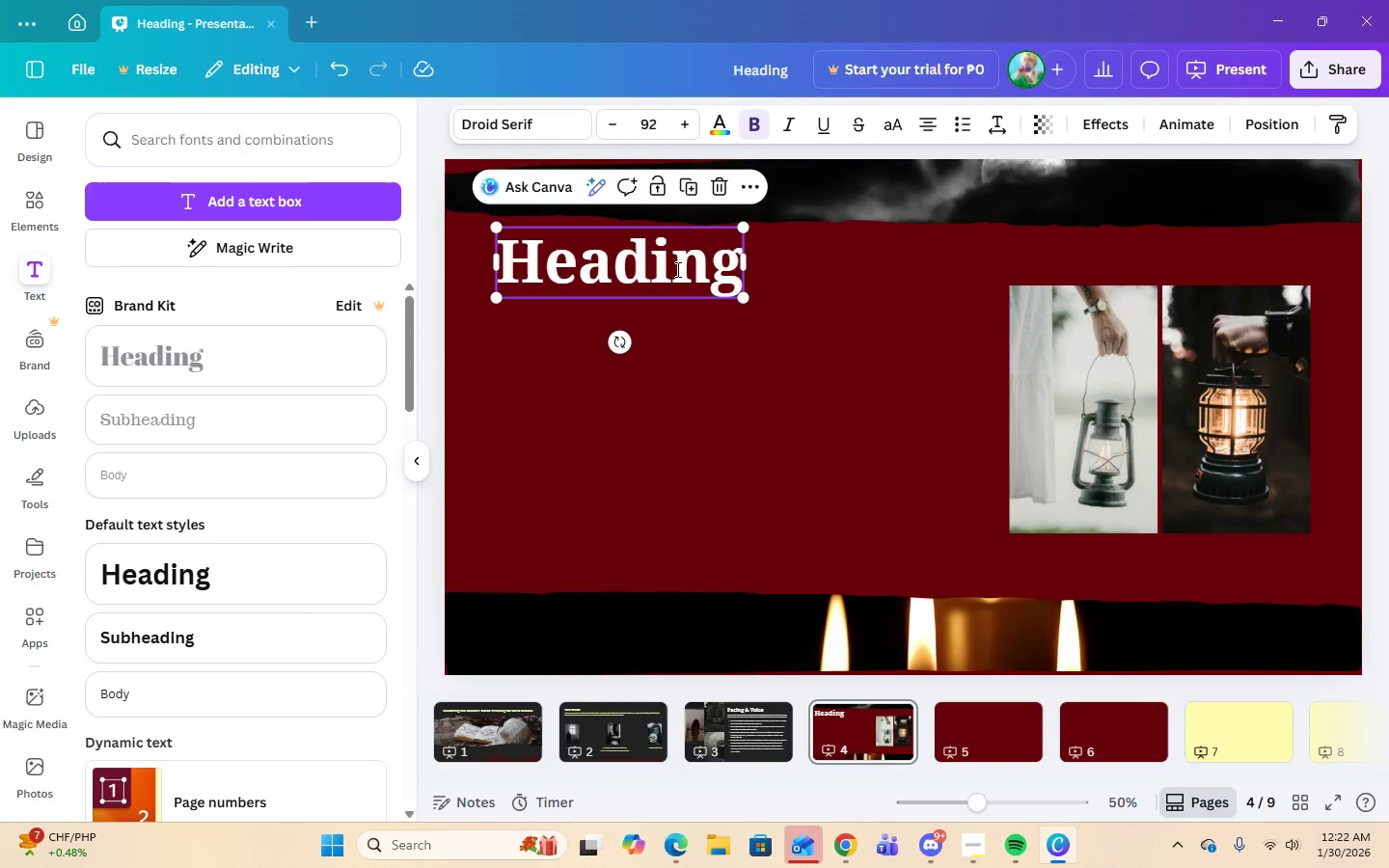 
double_click([676, 269])
 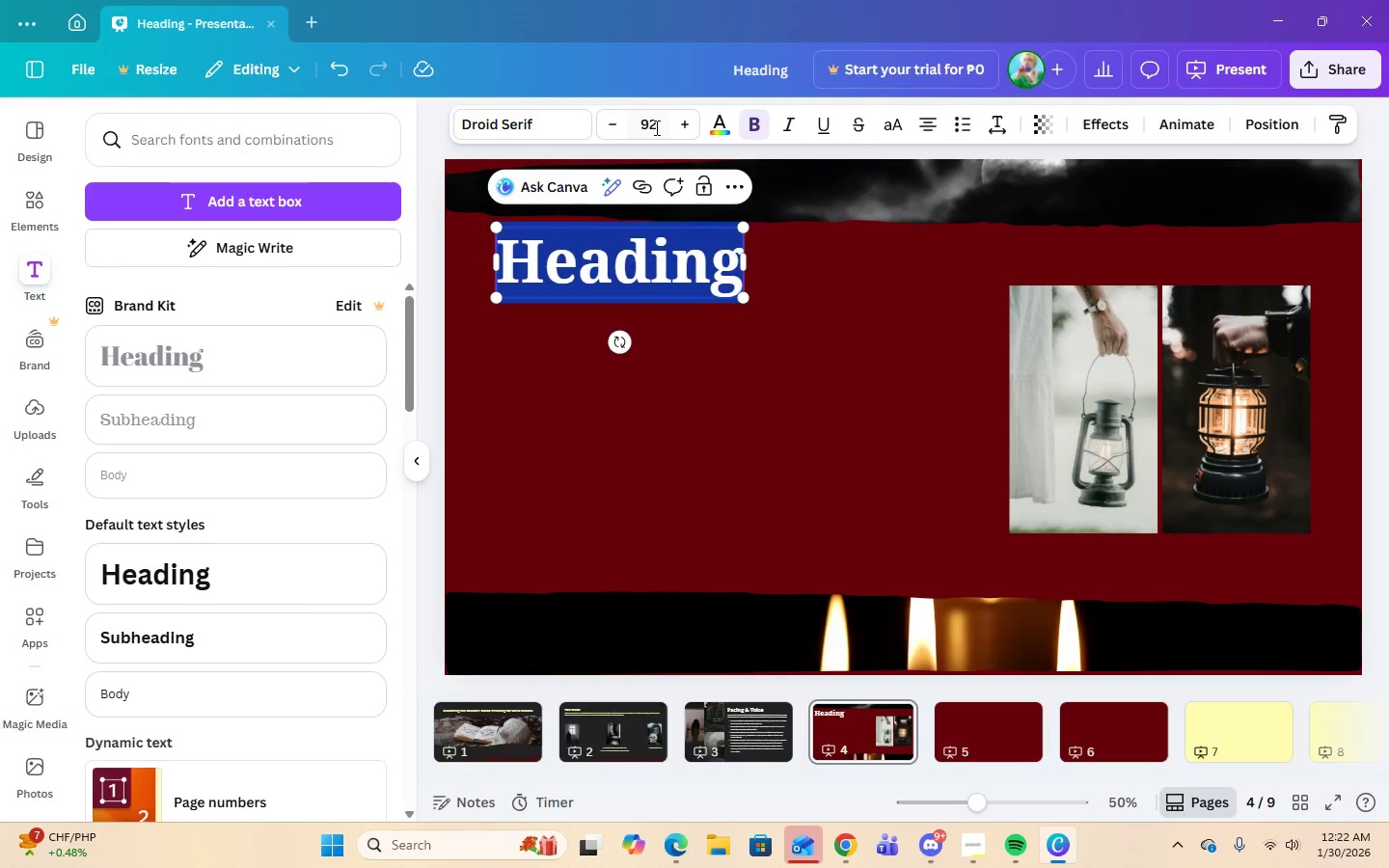 
left_click([655, 127])
 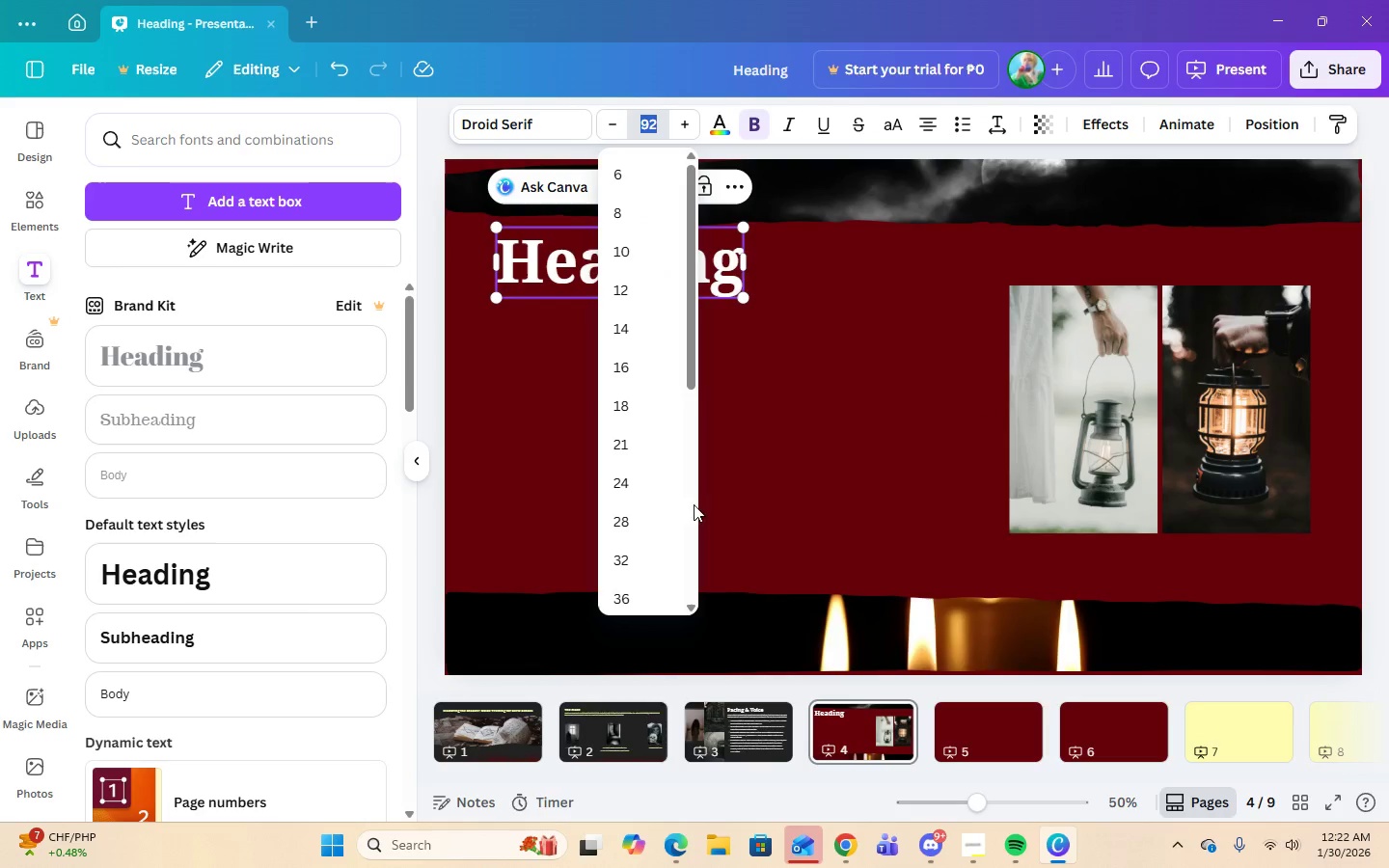 
scroll: coordinate [649, 501], scroll_direction: down, amount: 3.0
 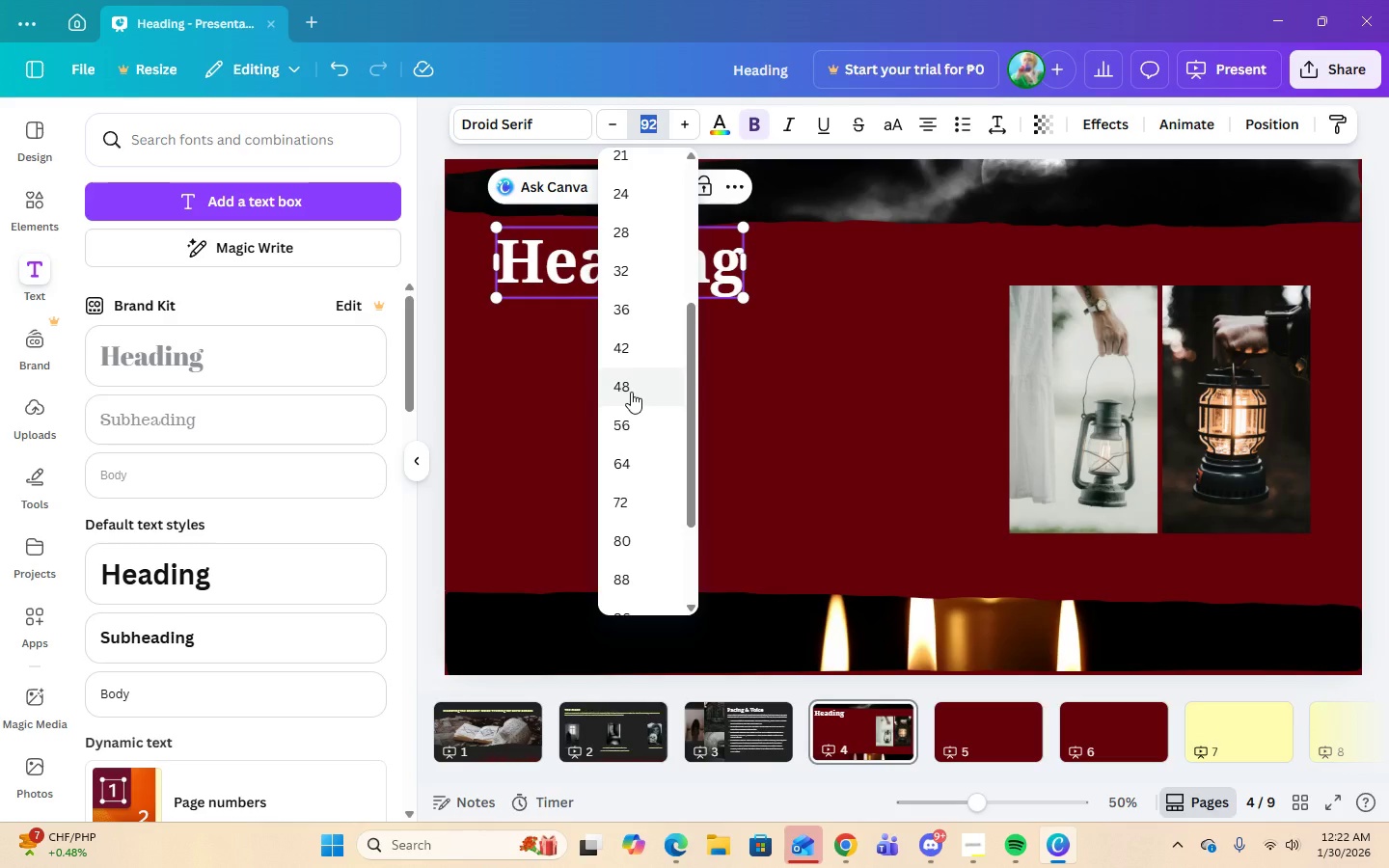 
left_click([631, 424])
 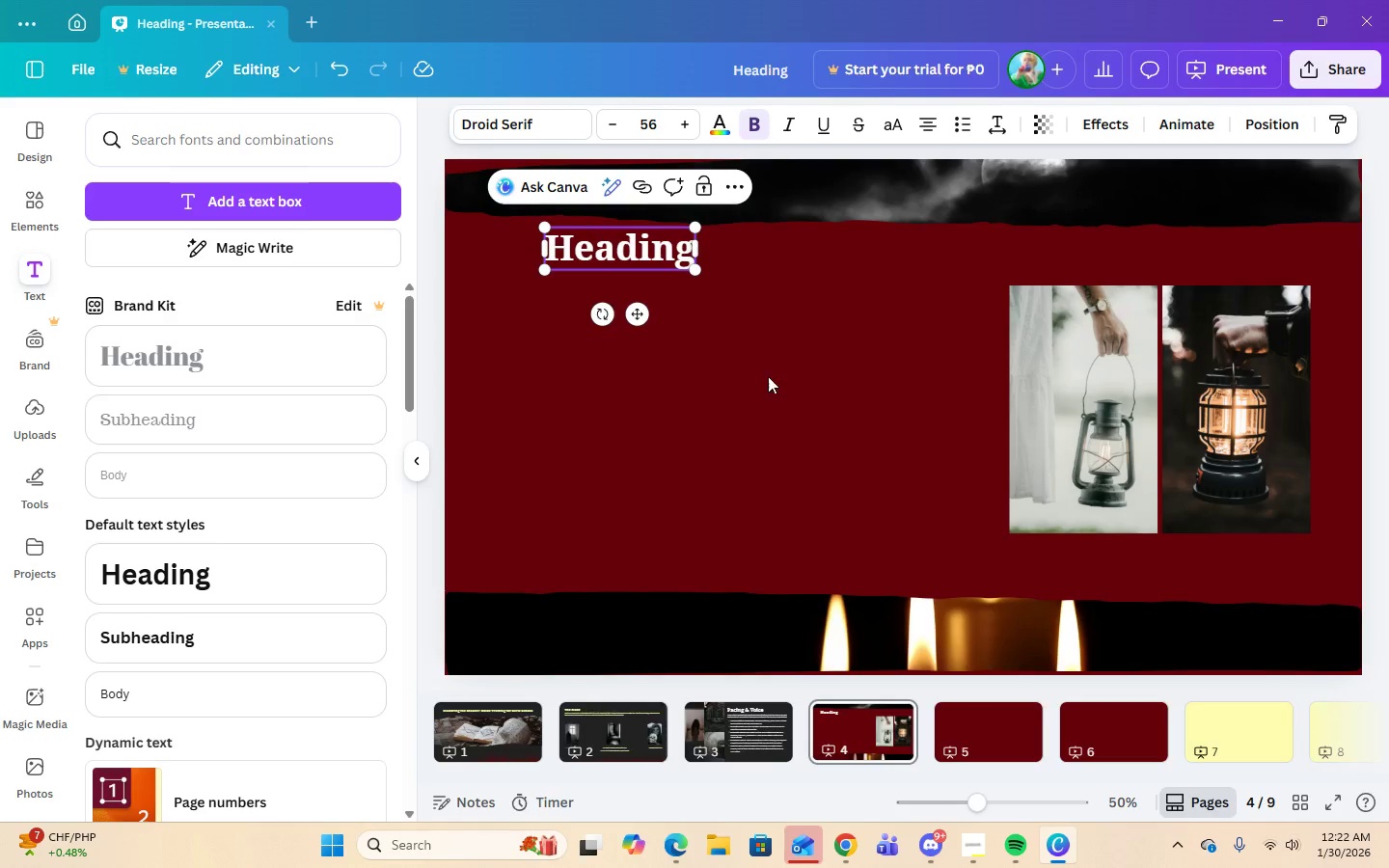 
left_click([769, 375])
 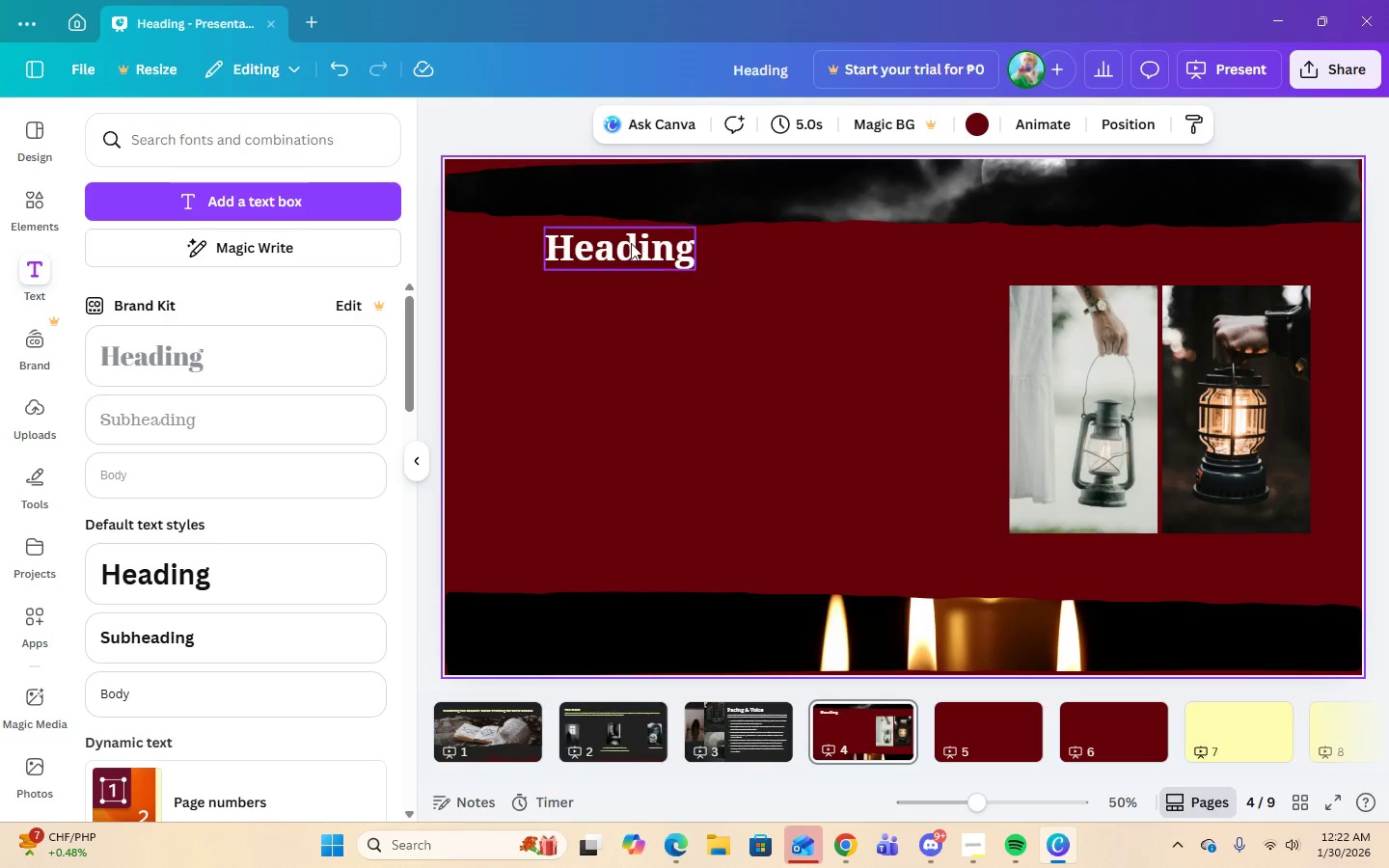 
left_click([627, 237])
 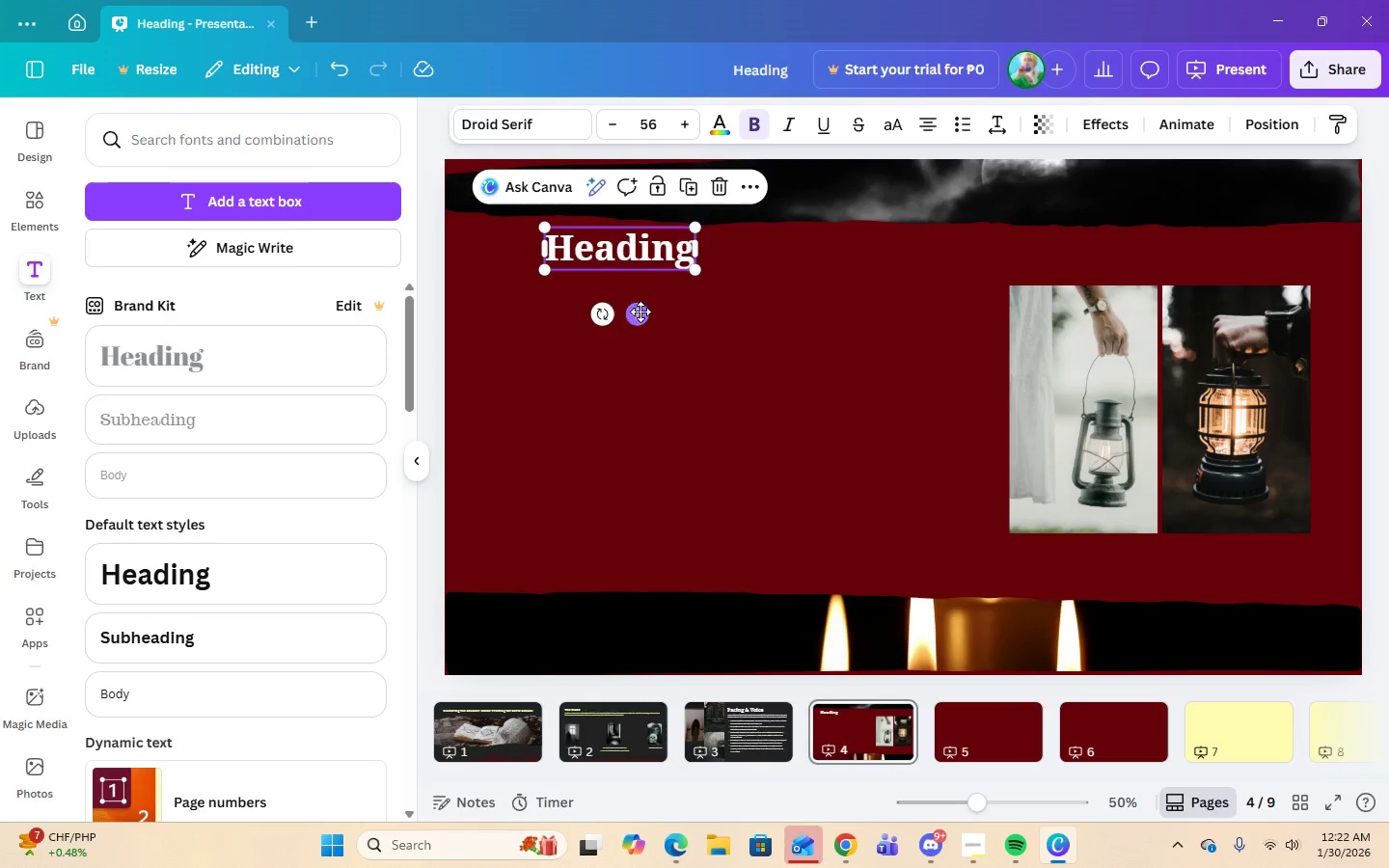 
left_click_drag(start_coordinate=[640, 312], to_coordinate=[592, 321])
 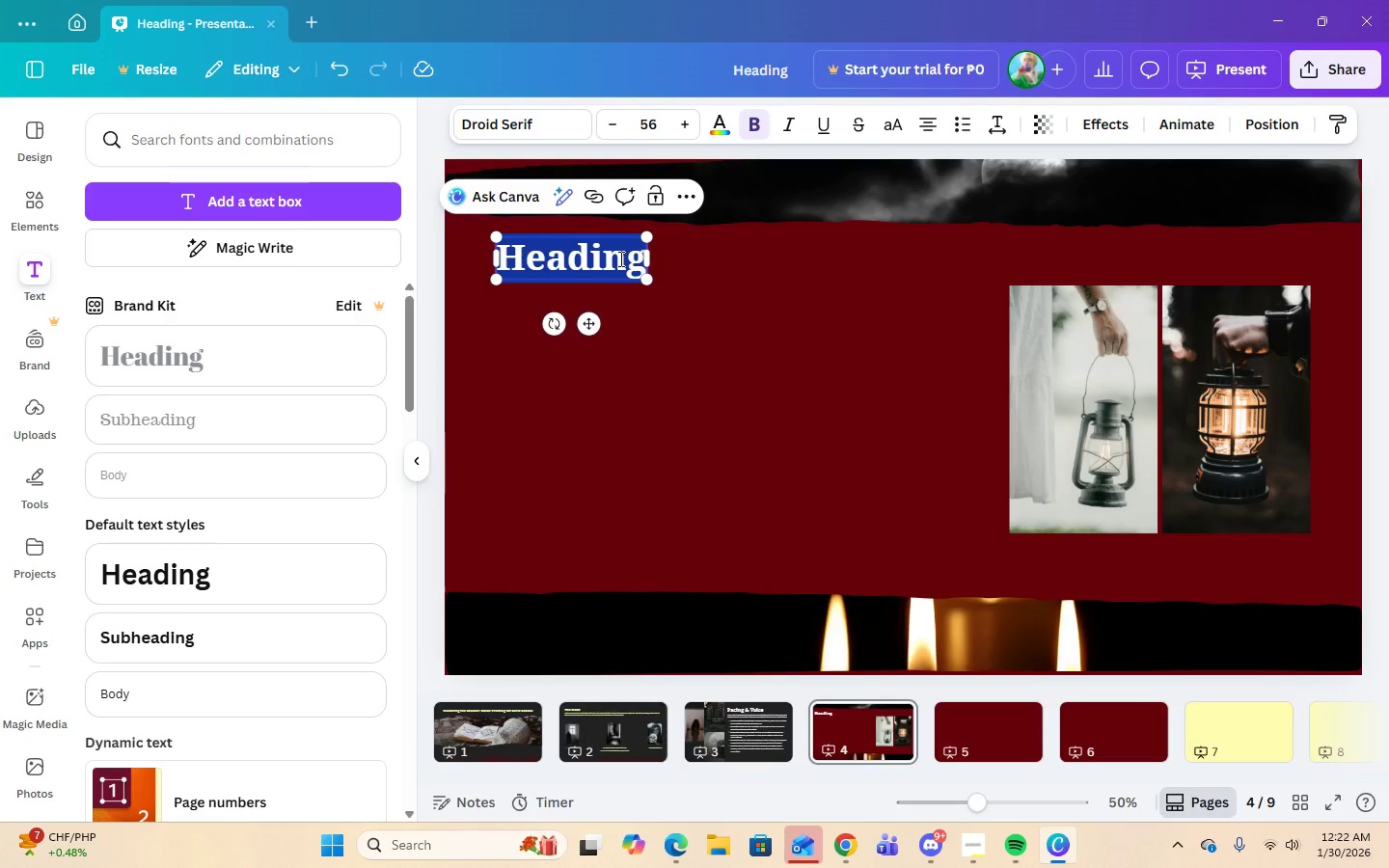 
double_click([619, 258])
 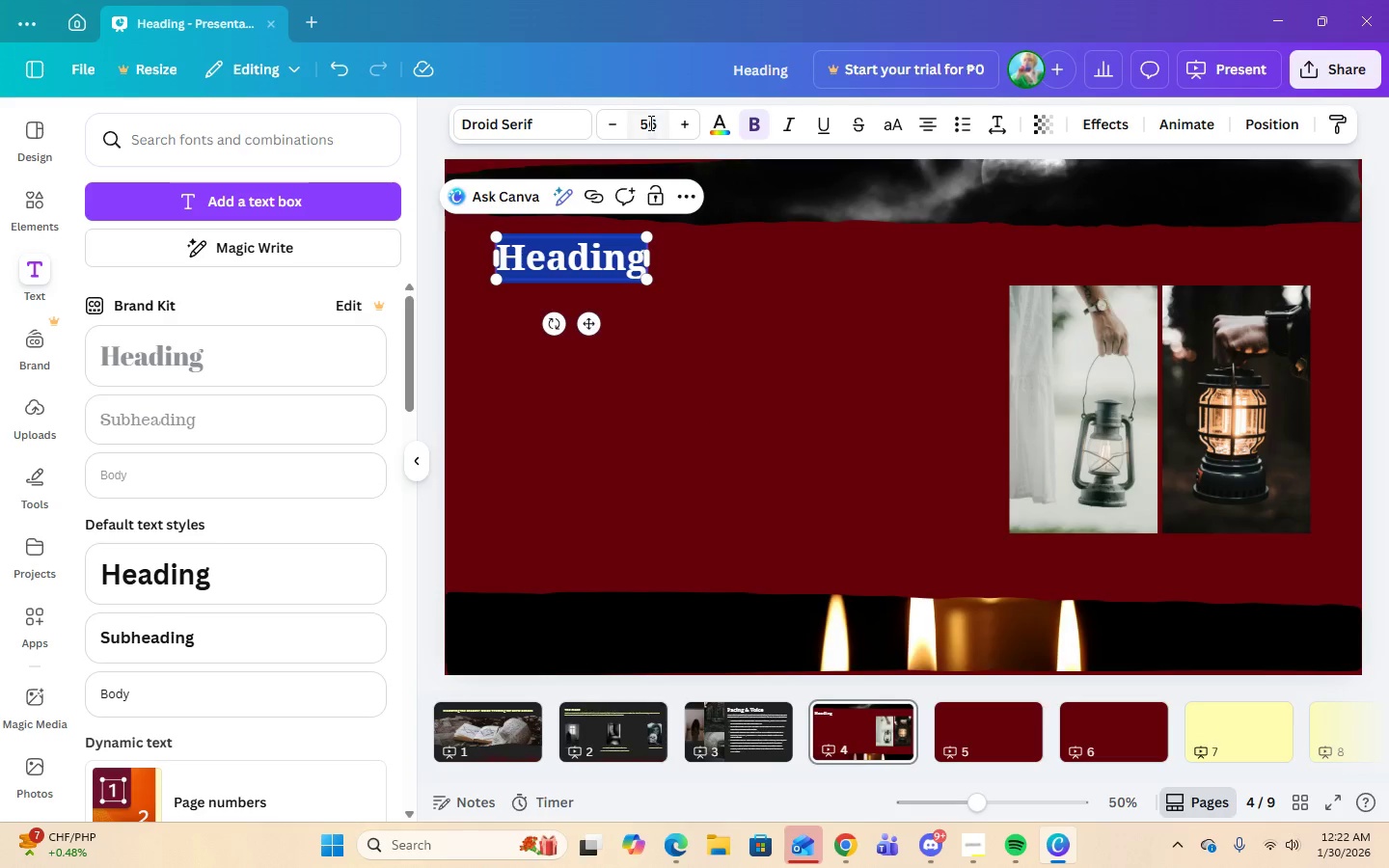 
left_click([649, 118])
 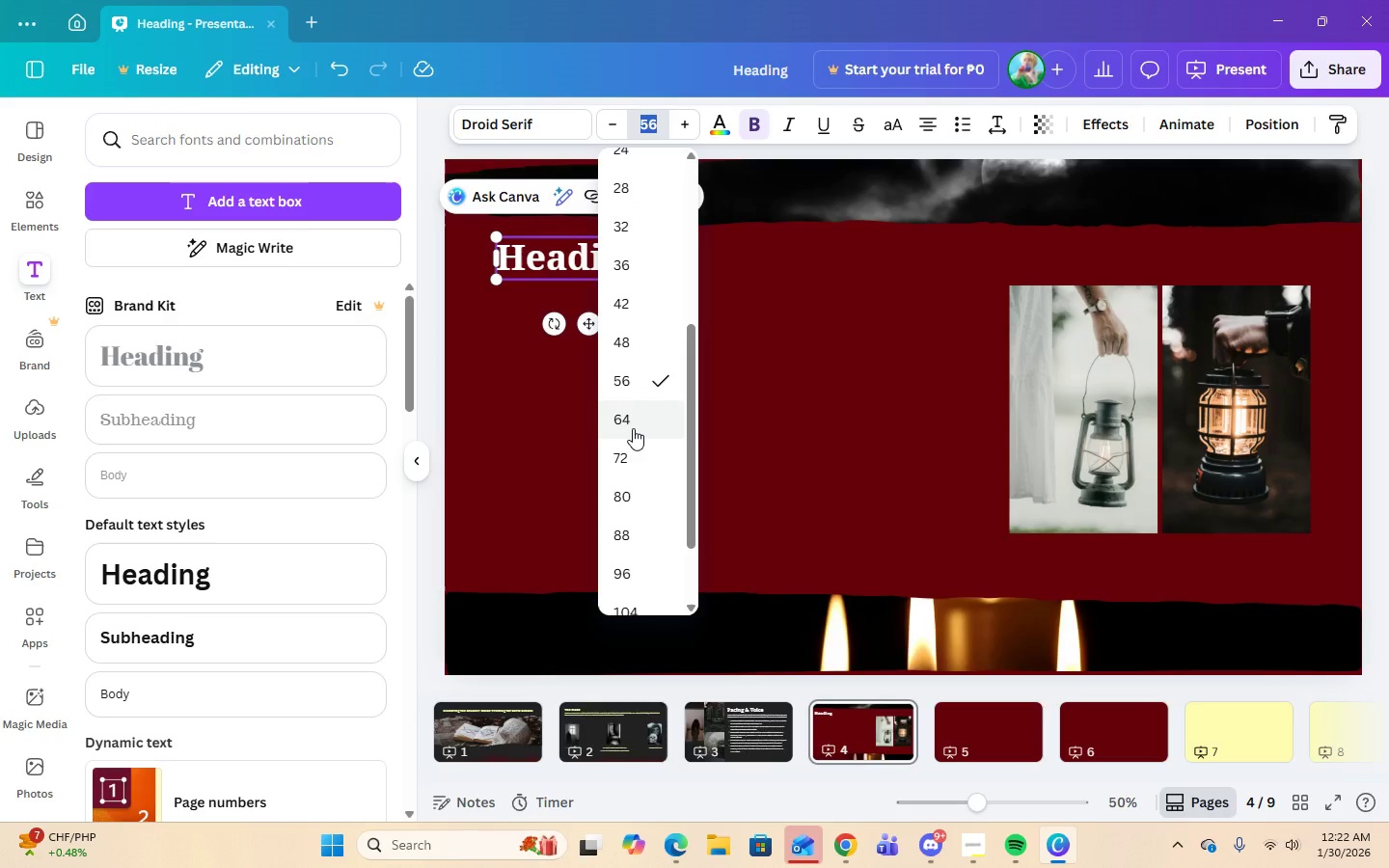 
left_click([633, 428])
 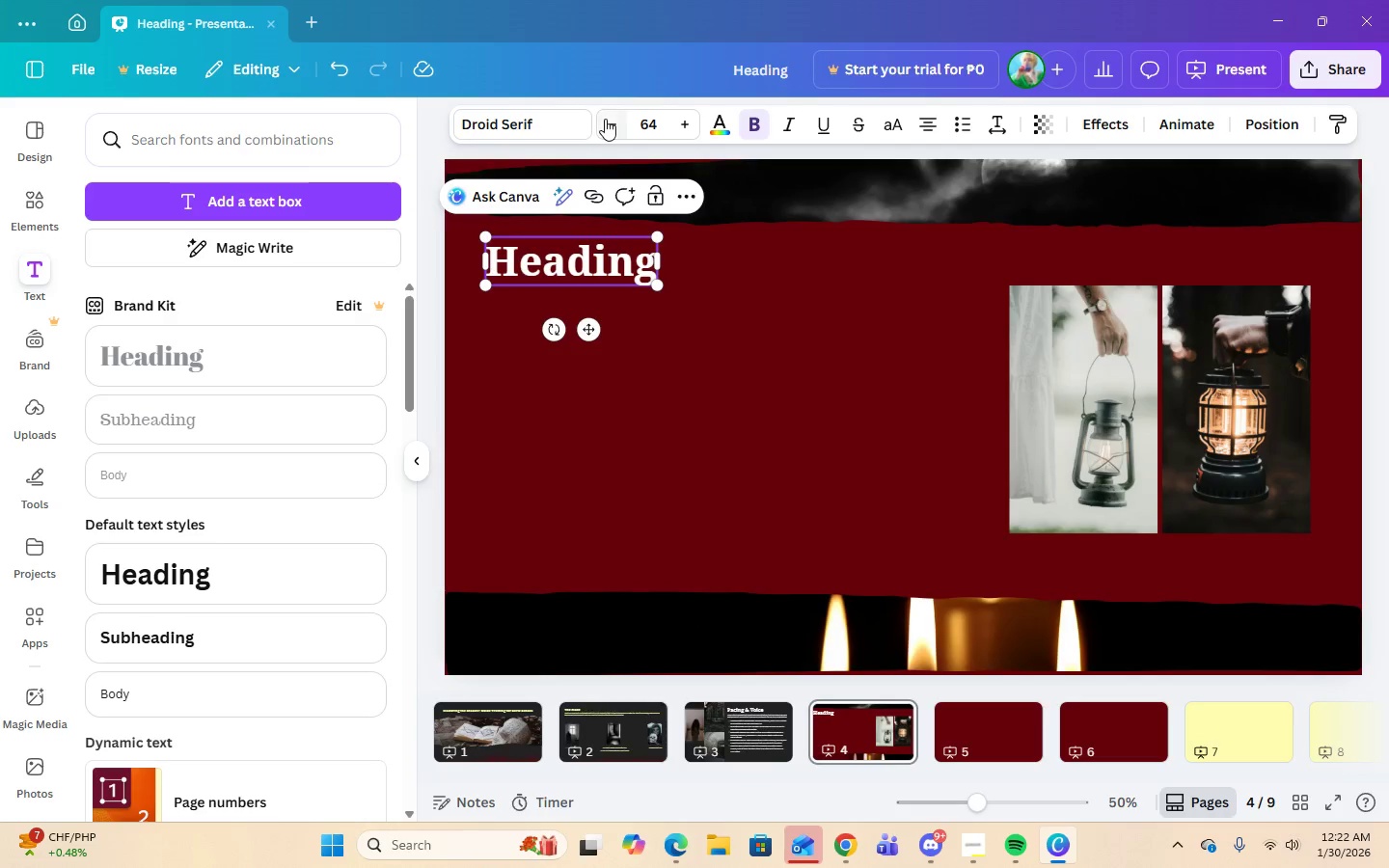 
left_click([640, 123])
 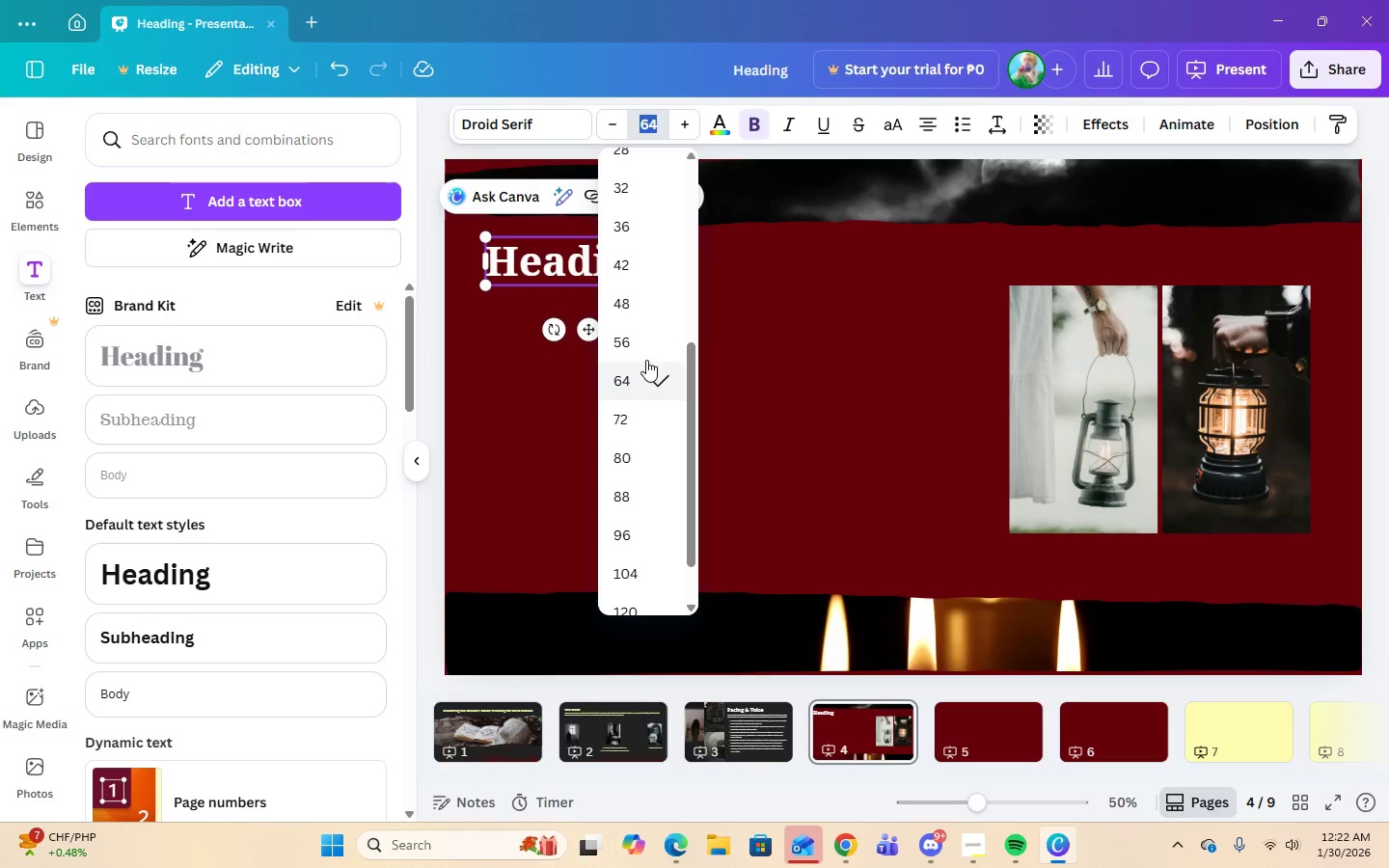 
left_click([641, 340])
 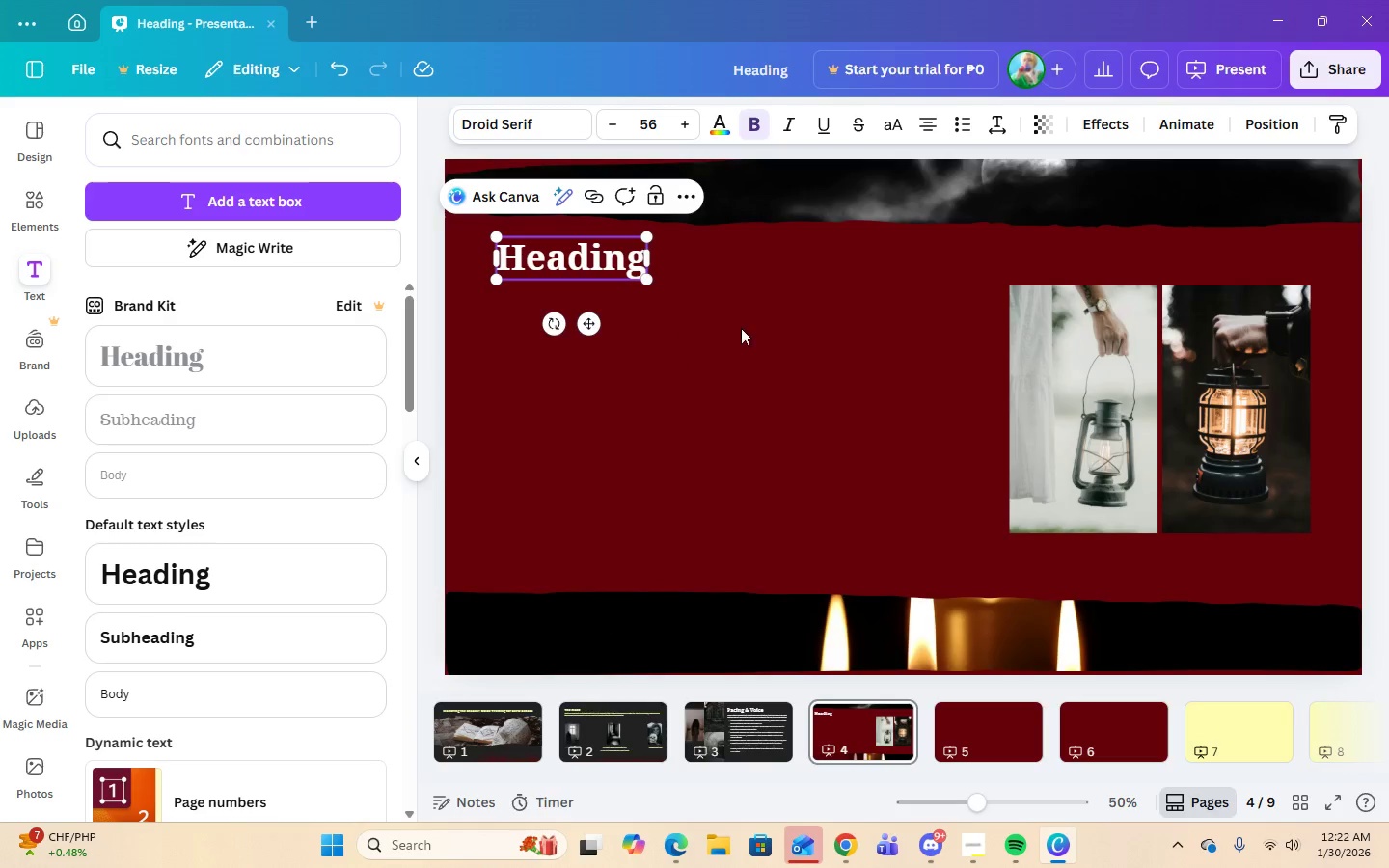 
left_click([748, 328])
 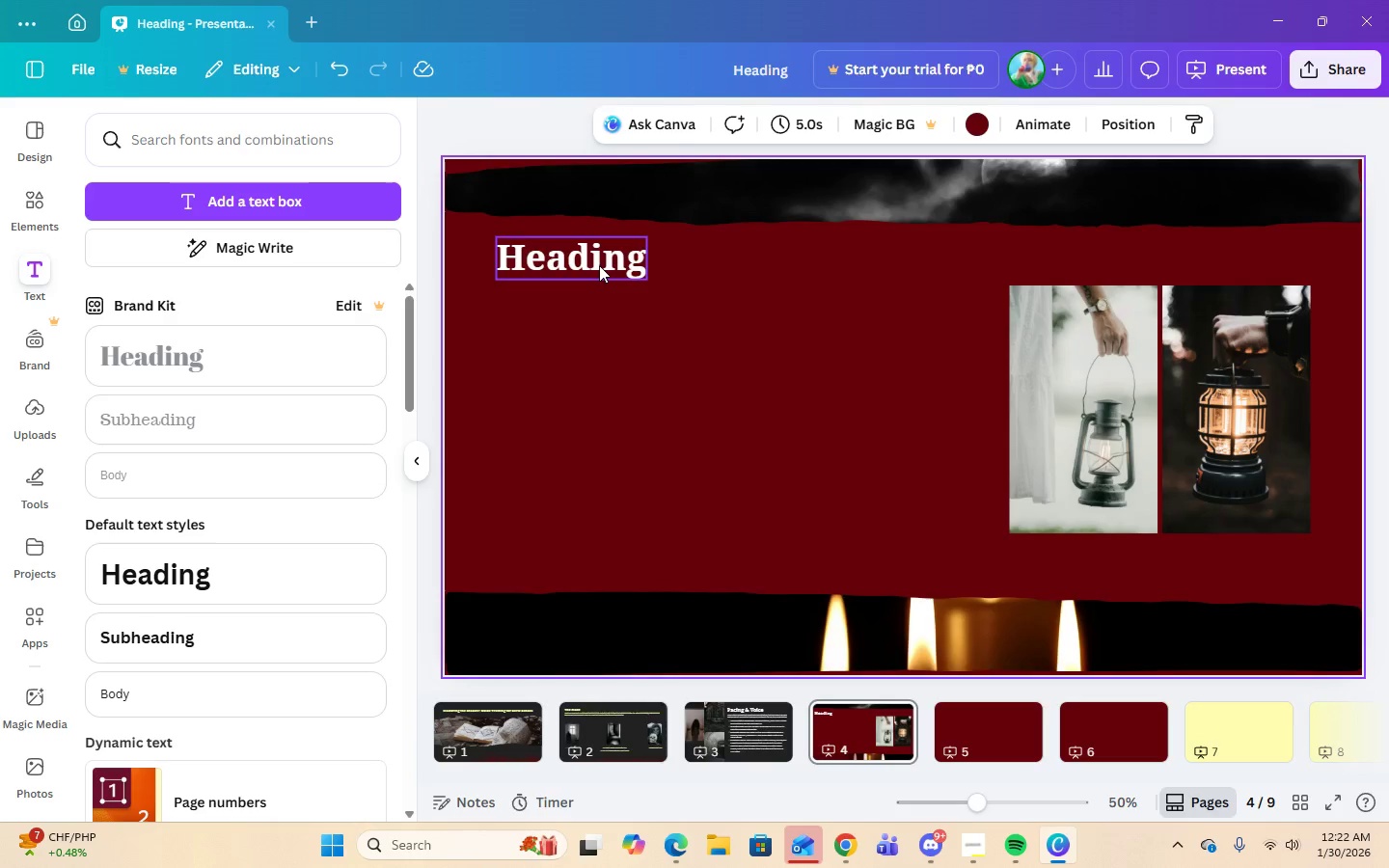 
left_click([599, 266])
 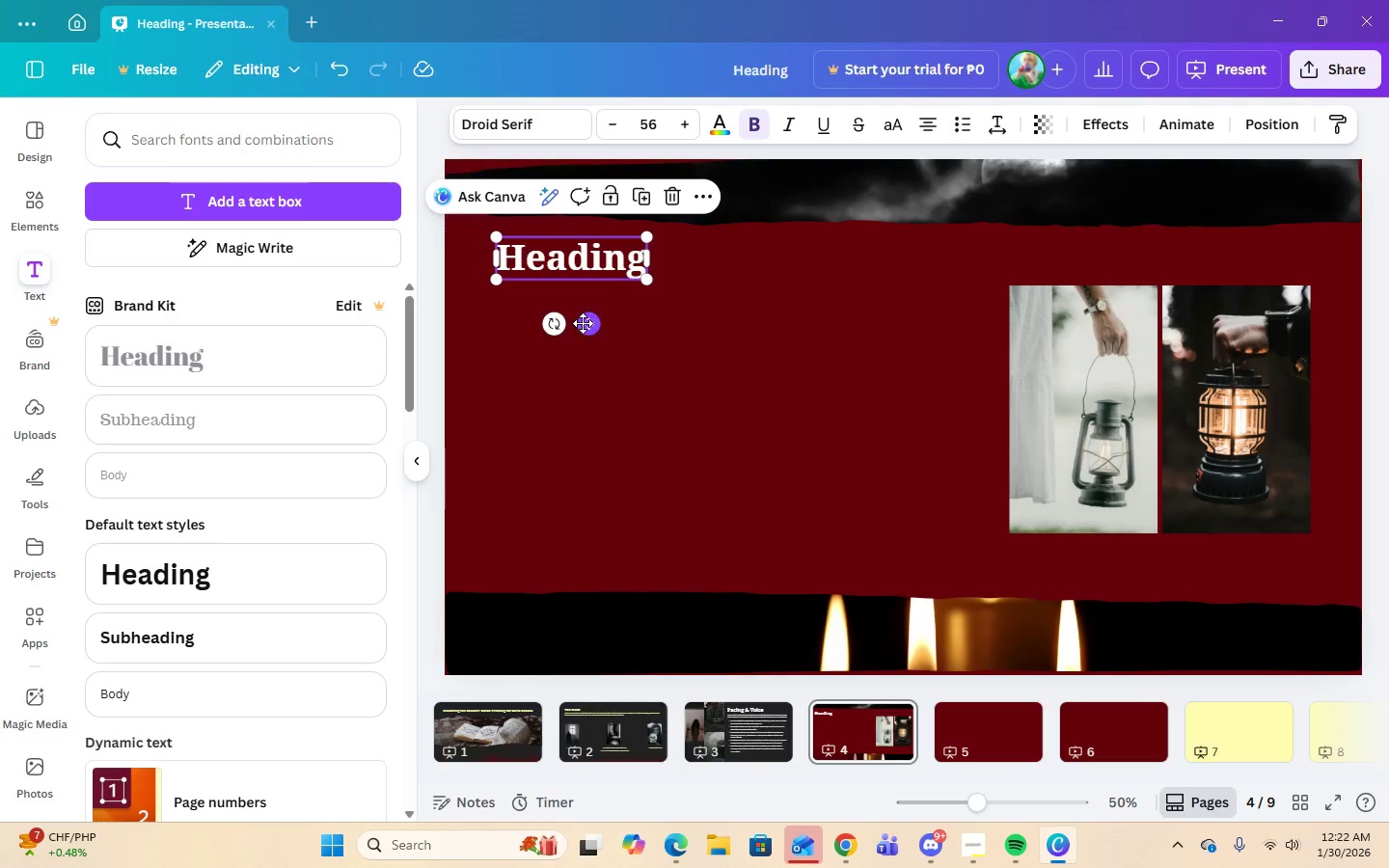 
left_click_drag(start_coordinate=[583, 323], to_coordinate=[581, 314])
 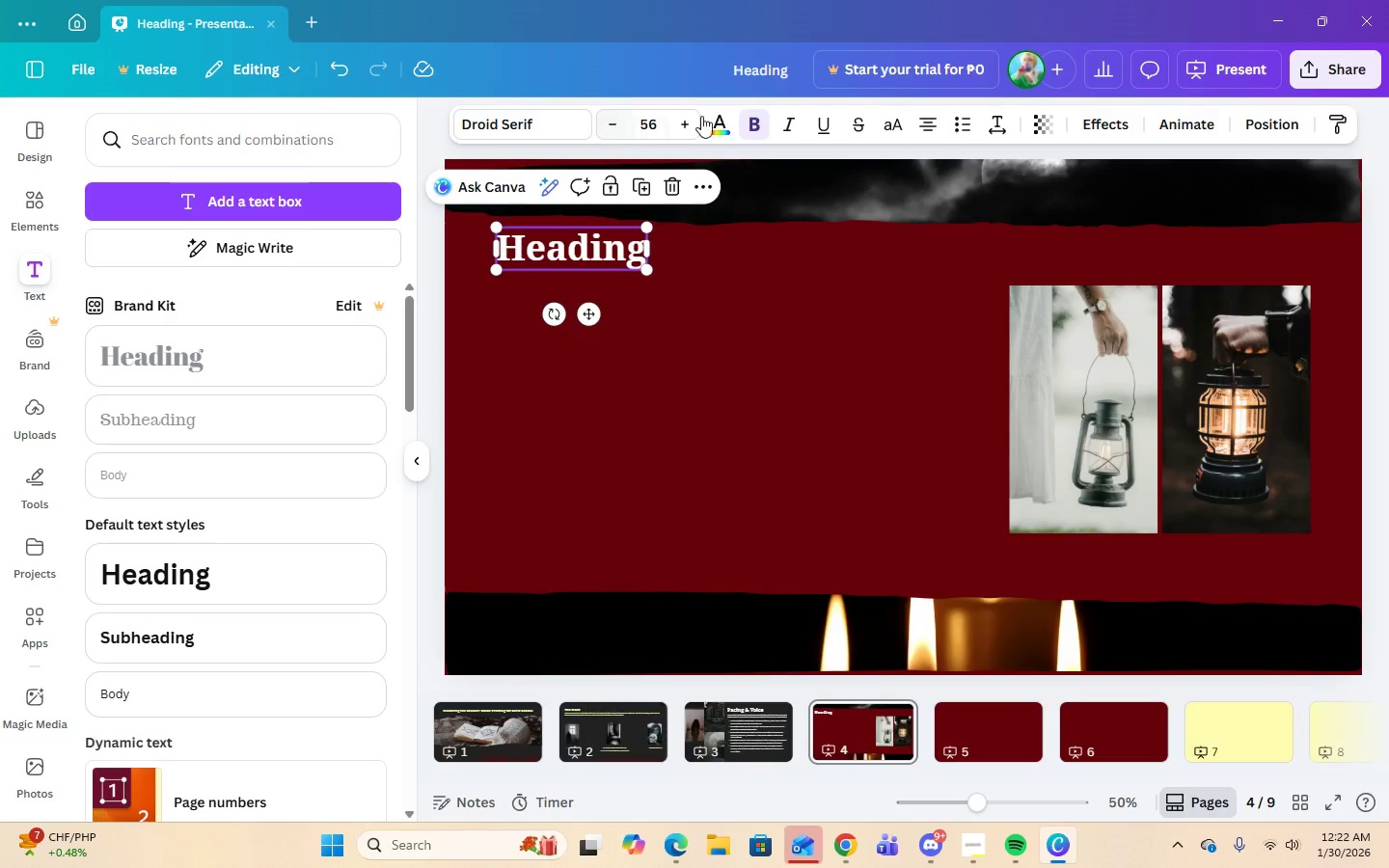 
left_click([728, 119])
 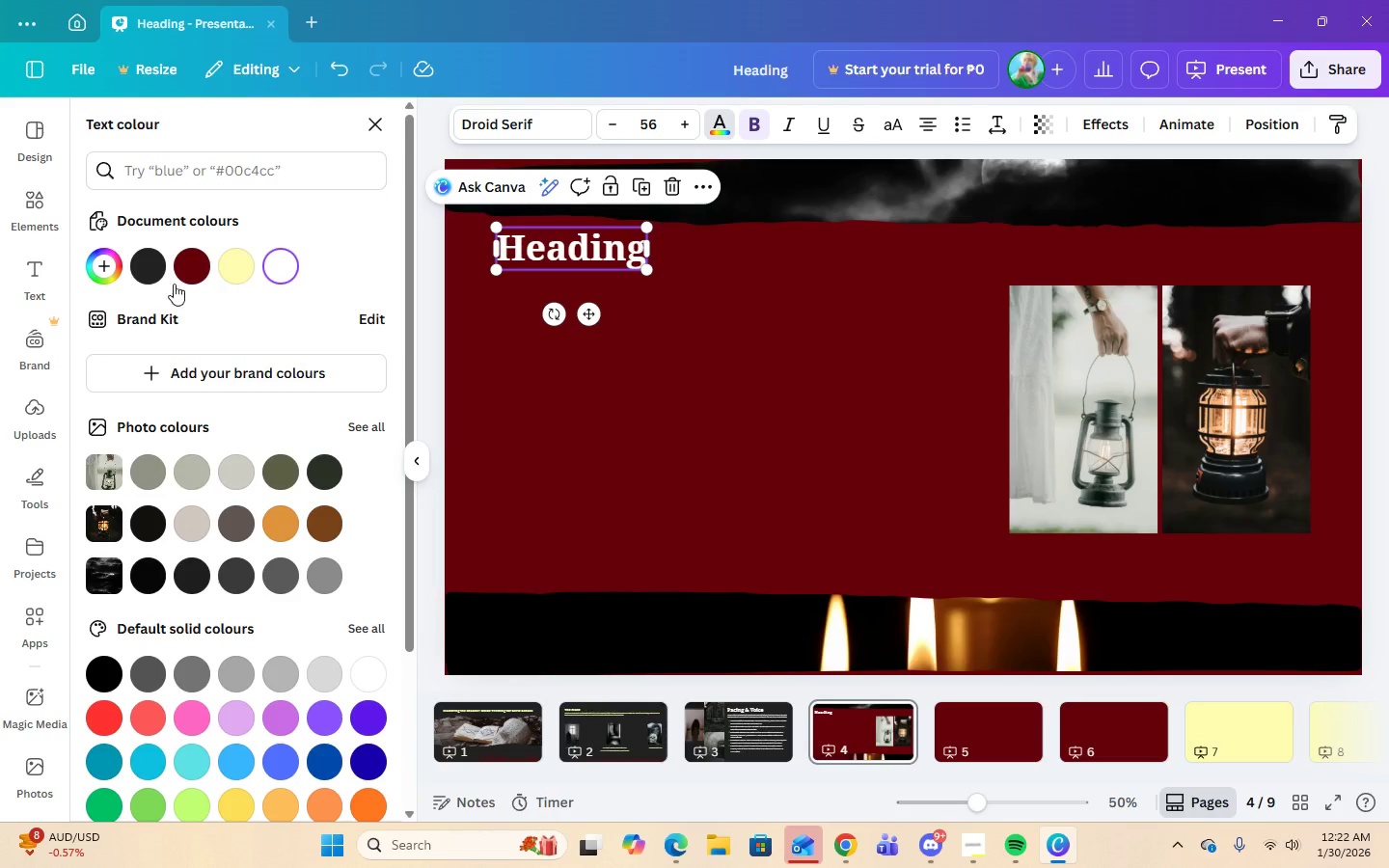 
left_click([245, 272])
 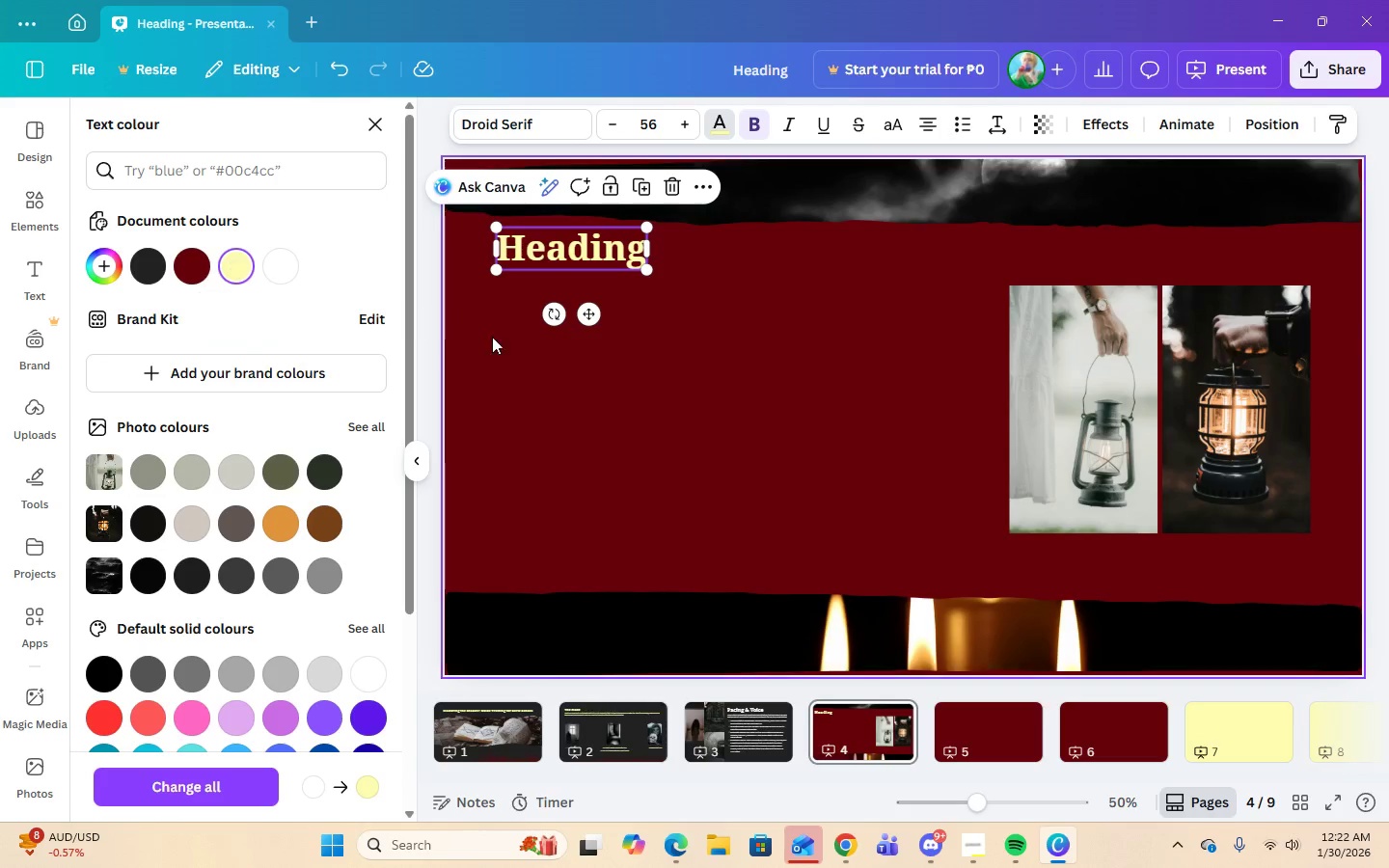 
left_click([713, 359])
 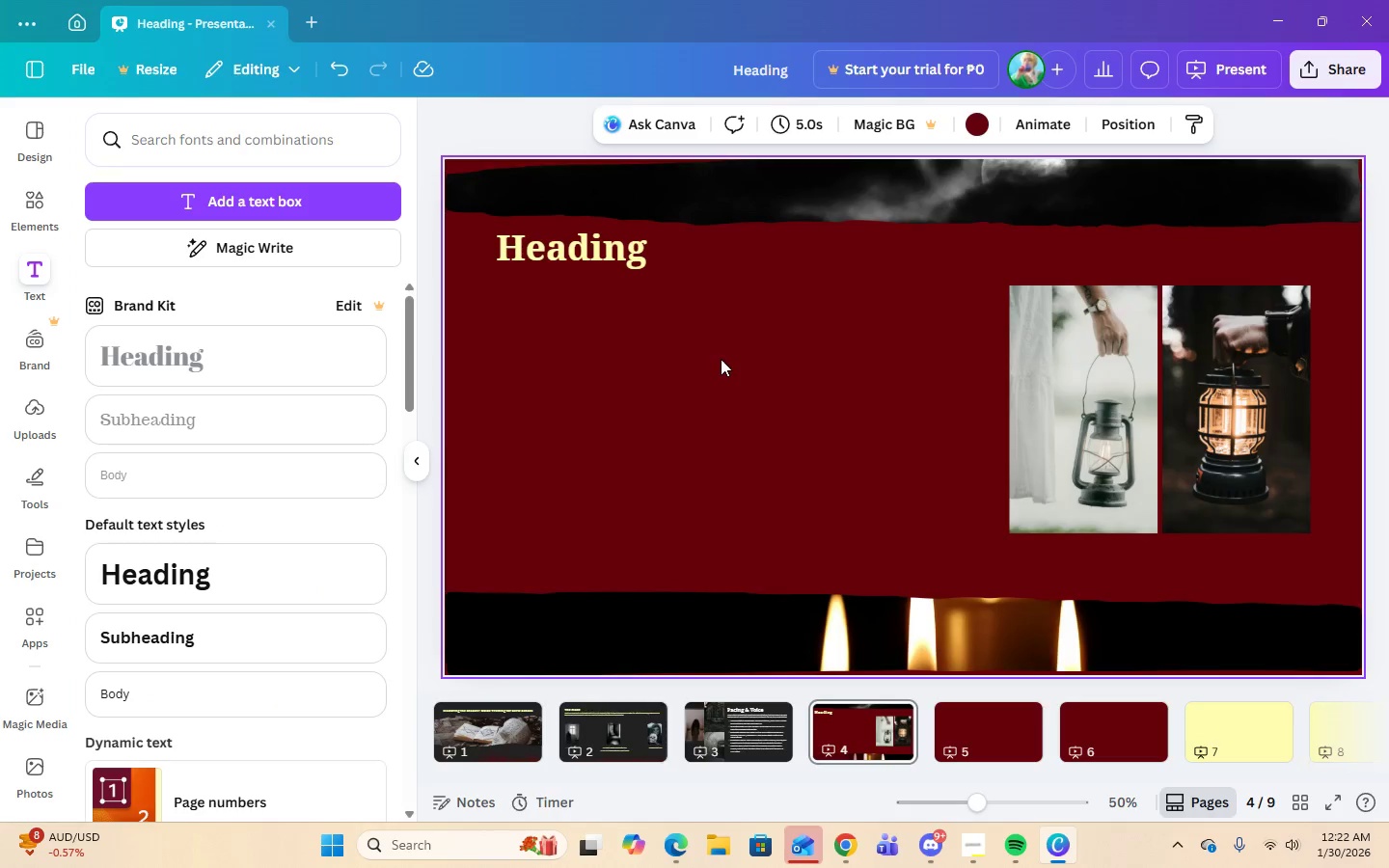 
left_click([599, 259])
 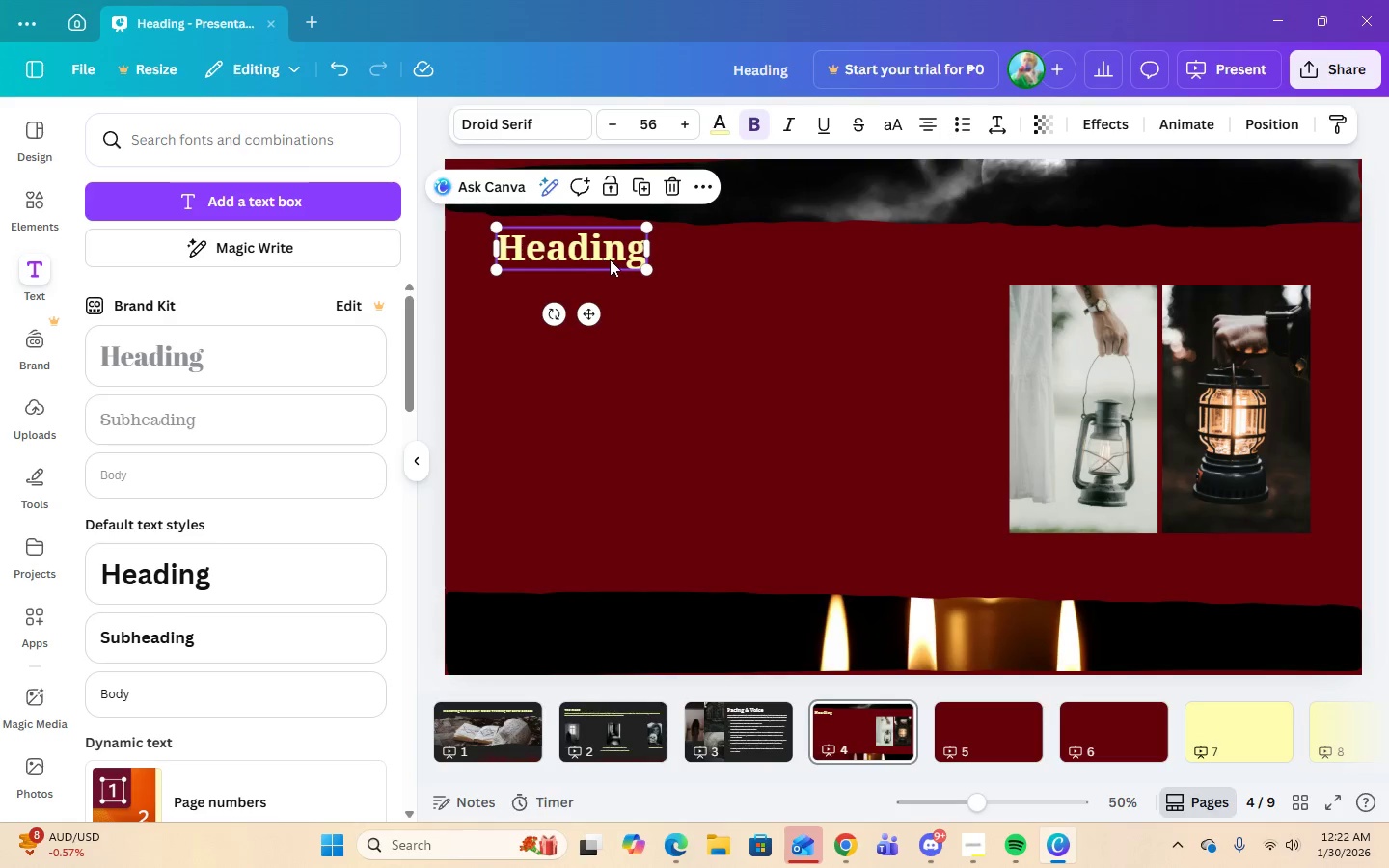 
left_click([612, 256])
 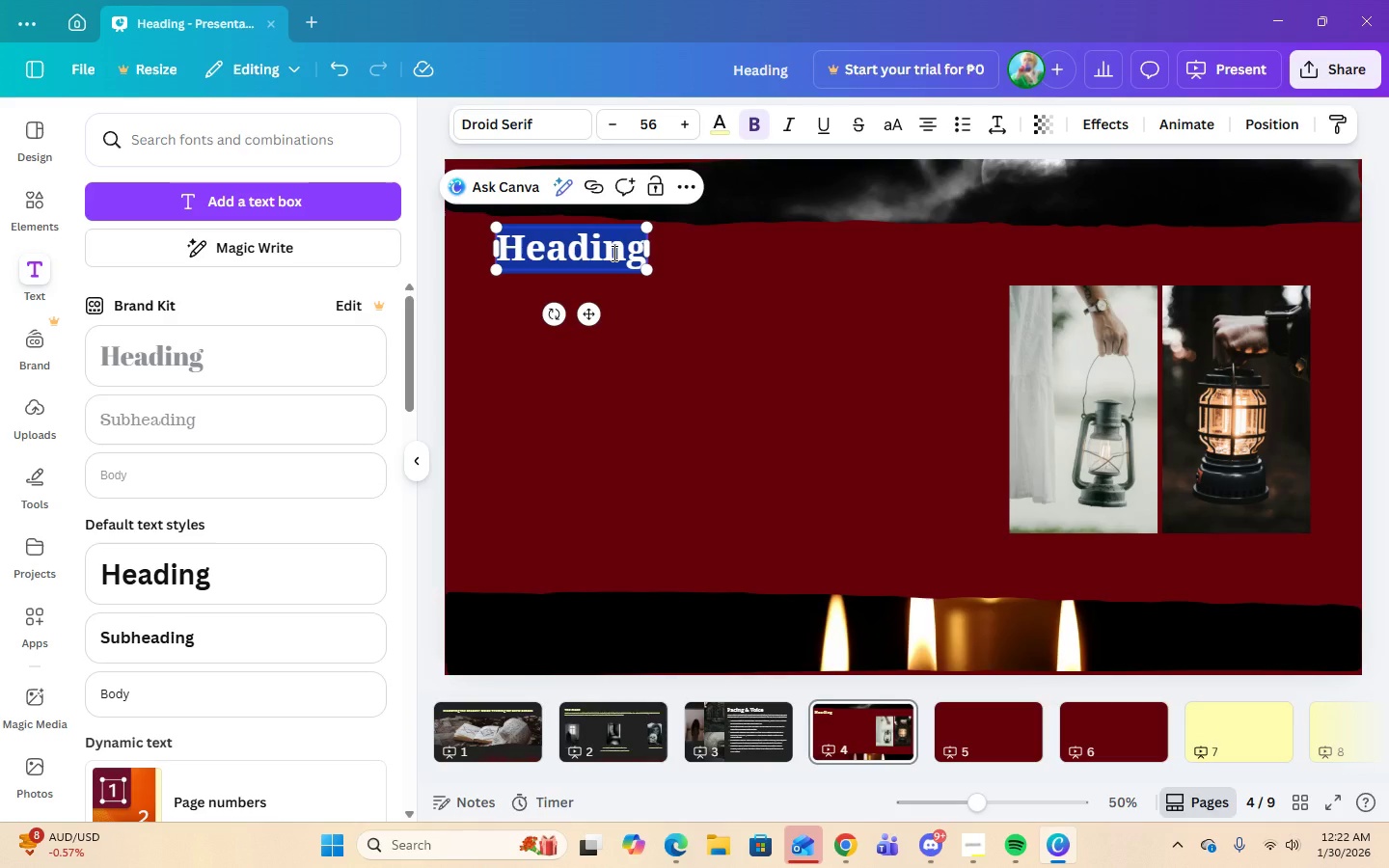 
type(Lantern Protocol)
 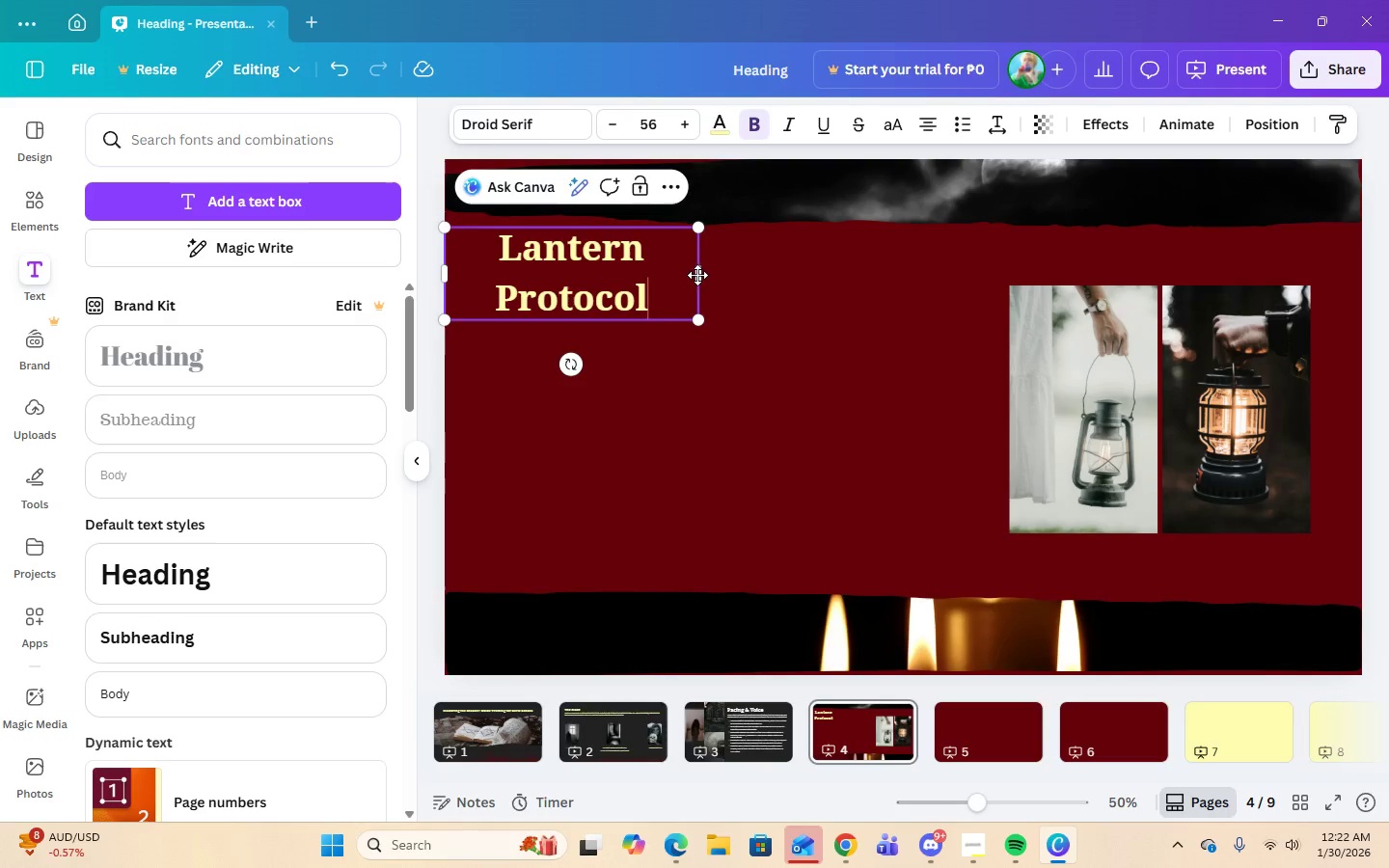 
left_click_drag(start_coordinate=[699, 274], to_coordinate=[783, 273])
 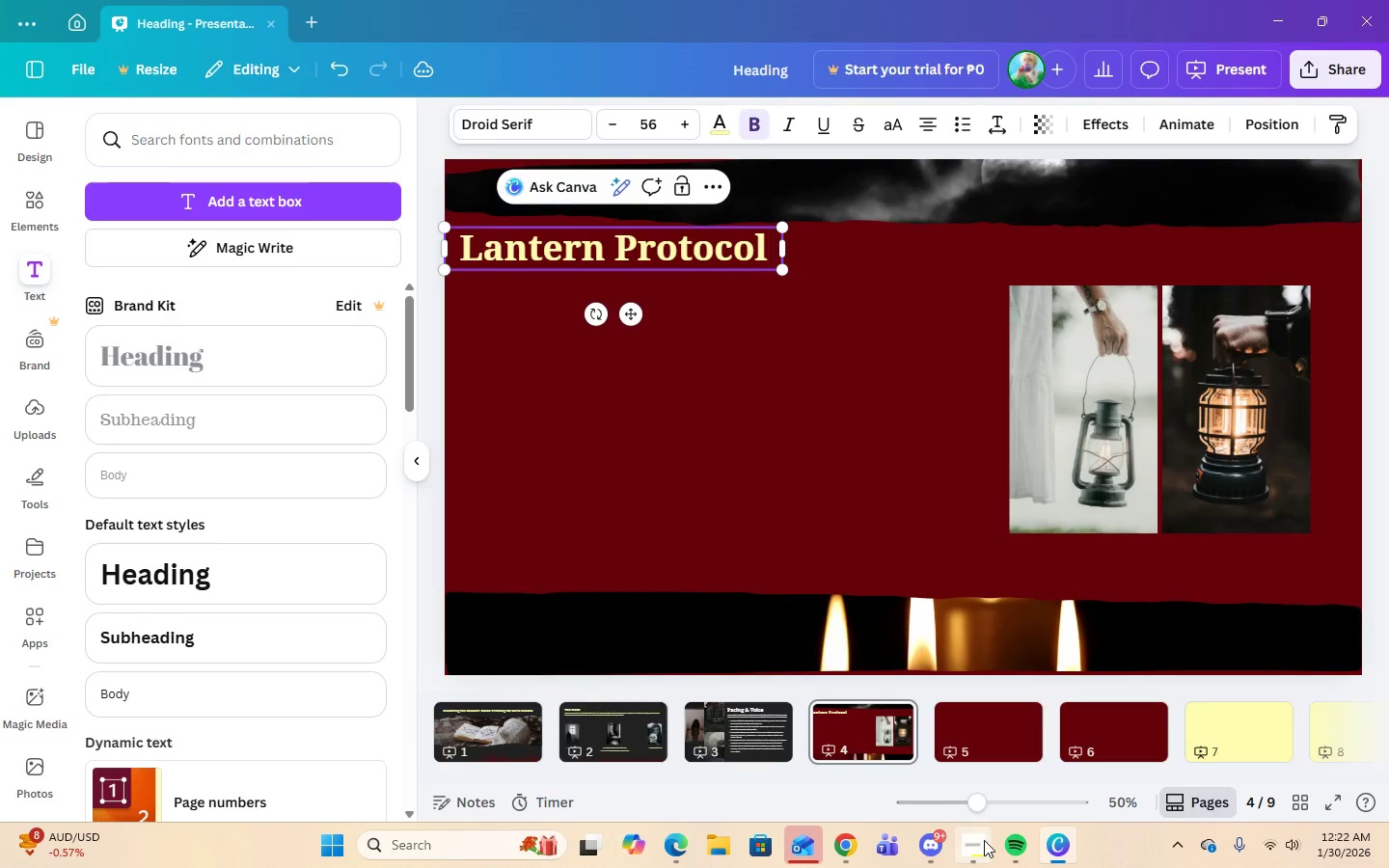 
left_click([984, 843])